 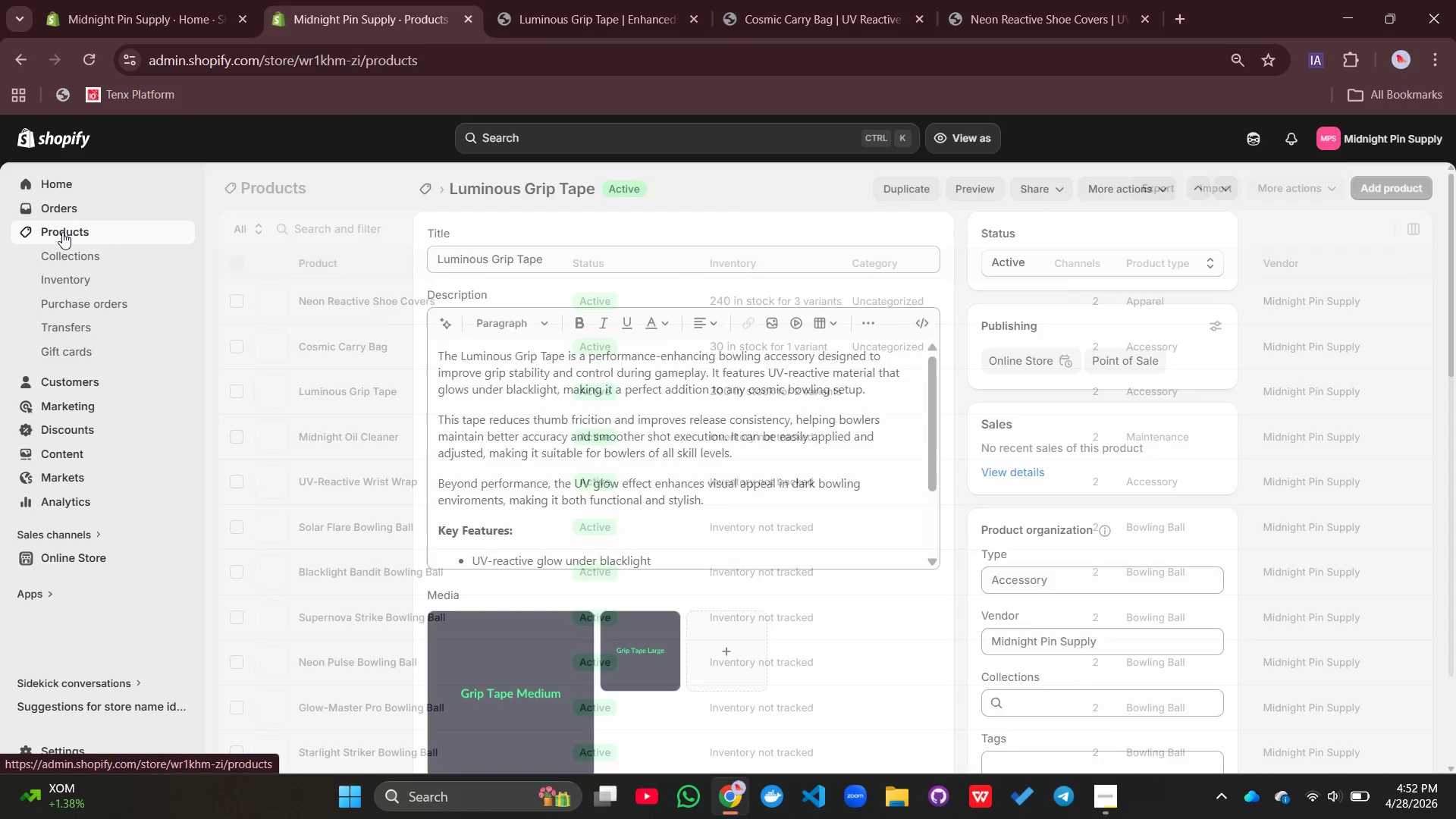 
left_click([355, 436])
 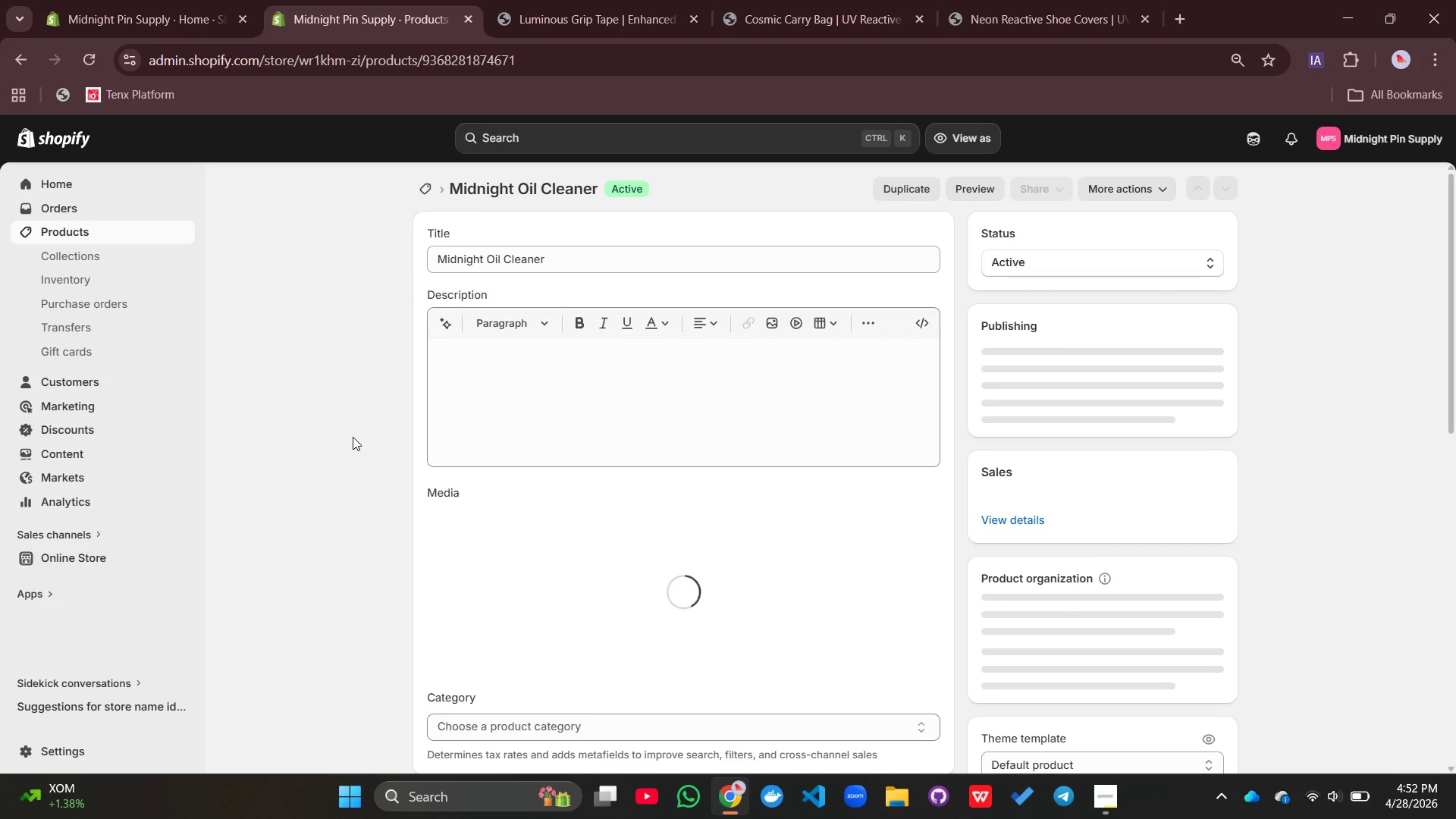 
left_click([503, 381])
 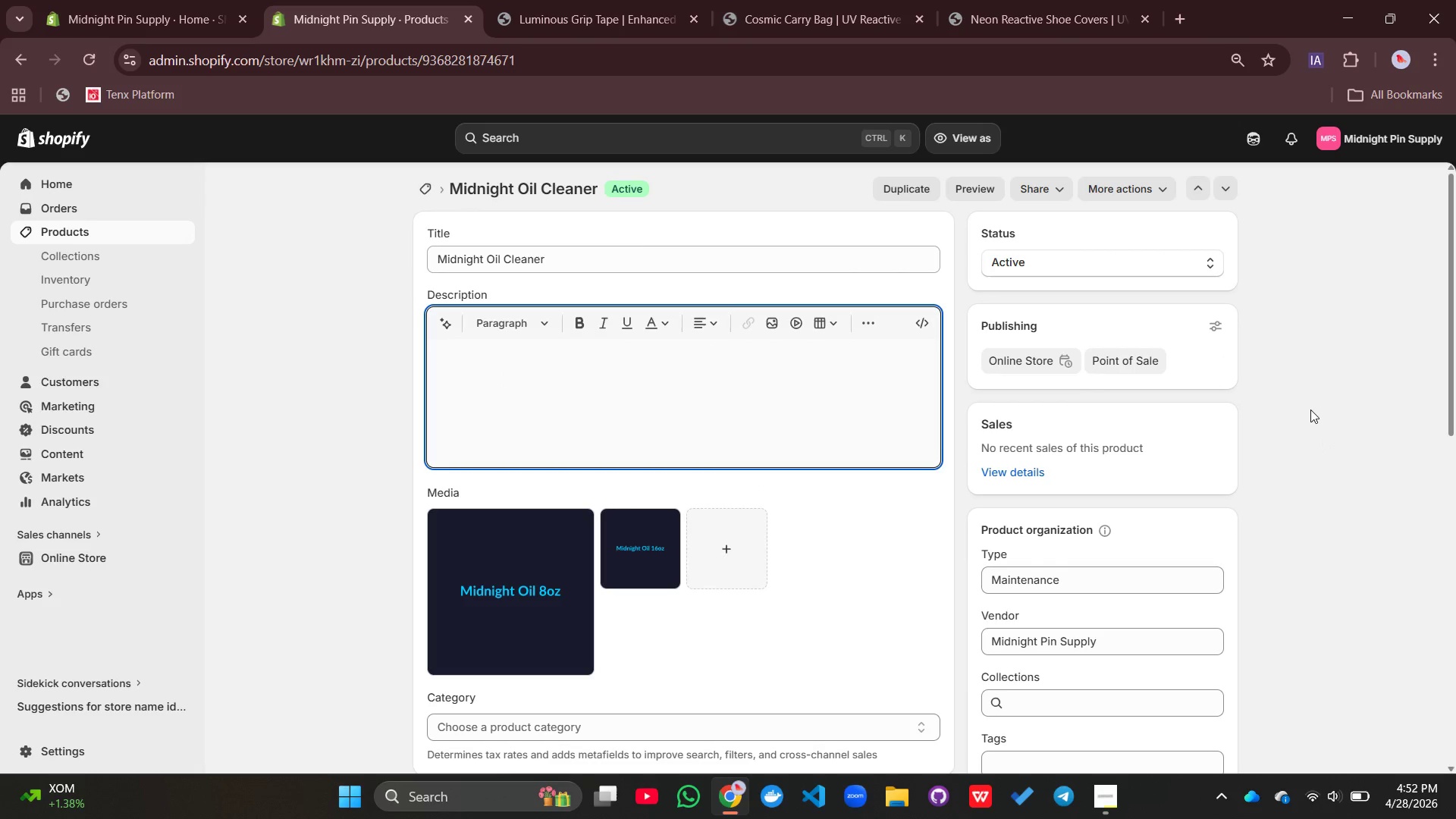 
wait(7.03)
 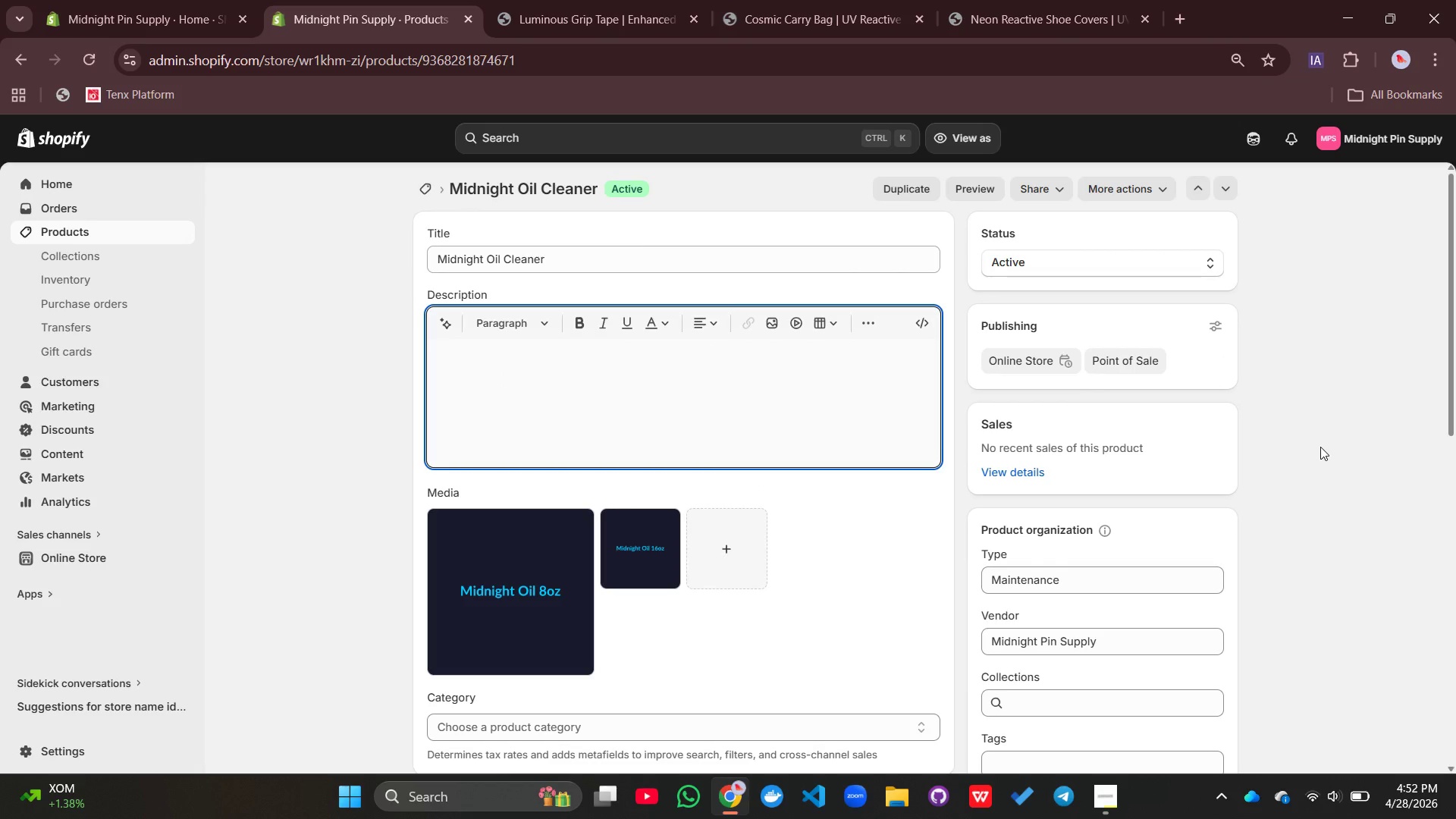 
type(The midnight )
key(Backspace)
key(Backspace)
key(Backspace)
key(Backspace)
key(Backspace)
key(Backspace)
key(Backspace)
key(Backspace)
key(Backspace)
type(Midnight Oil cleab)
key(Backspace)
 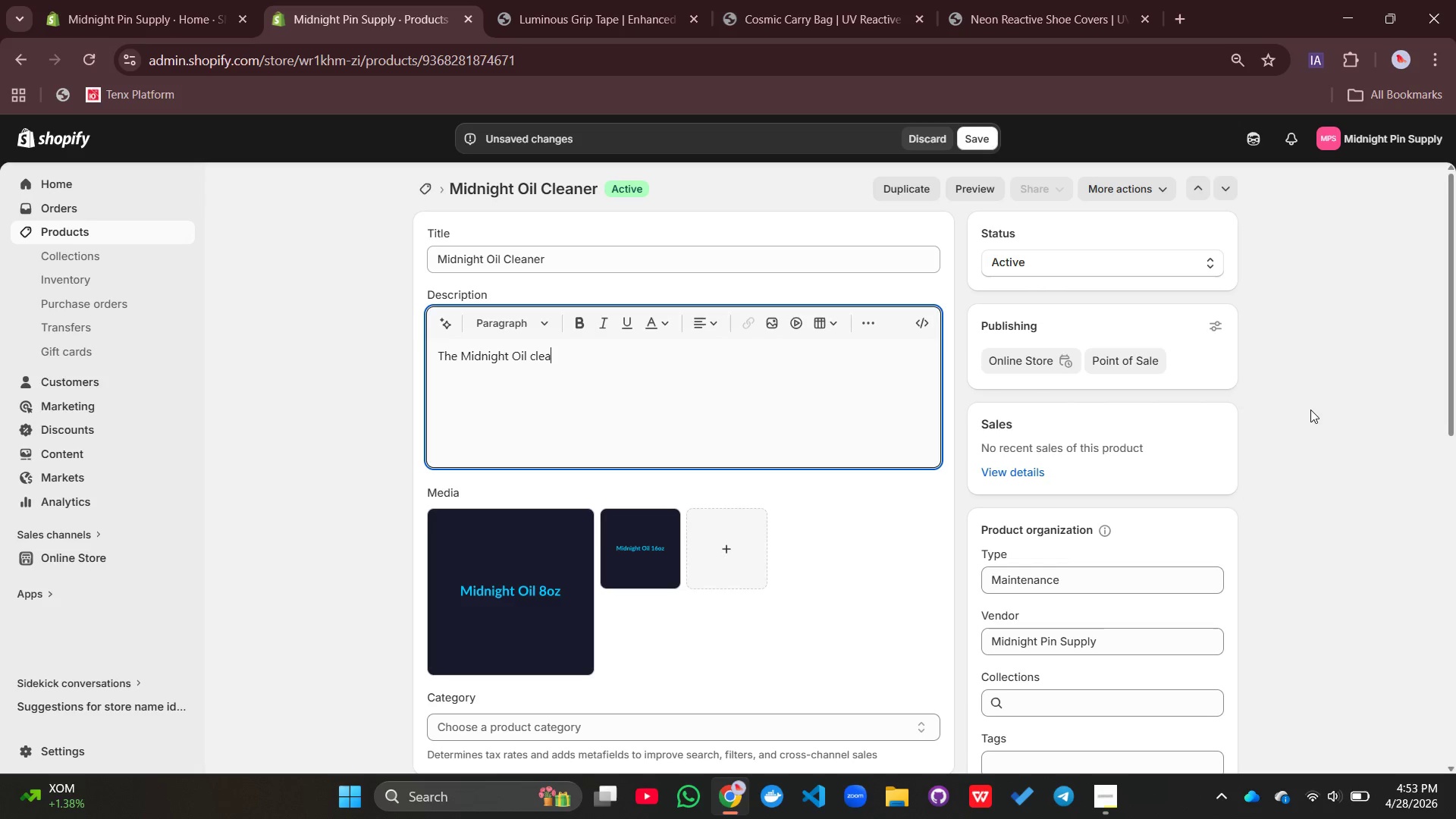 
type(ner )
key(Backspace)
key(Backspace)
key(Backspace)
key(Backspace)
key(Backspace)
key(Backspace)
key(Backspace)
key(Backspace)
type(Cleaner is a specialized maint)
 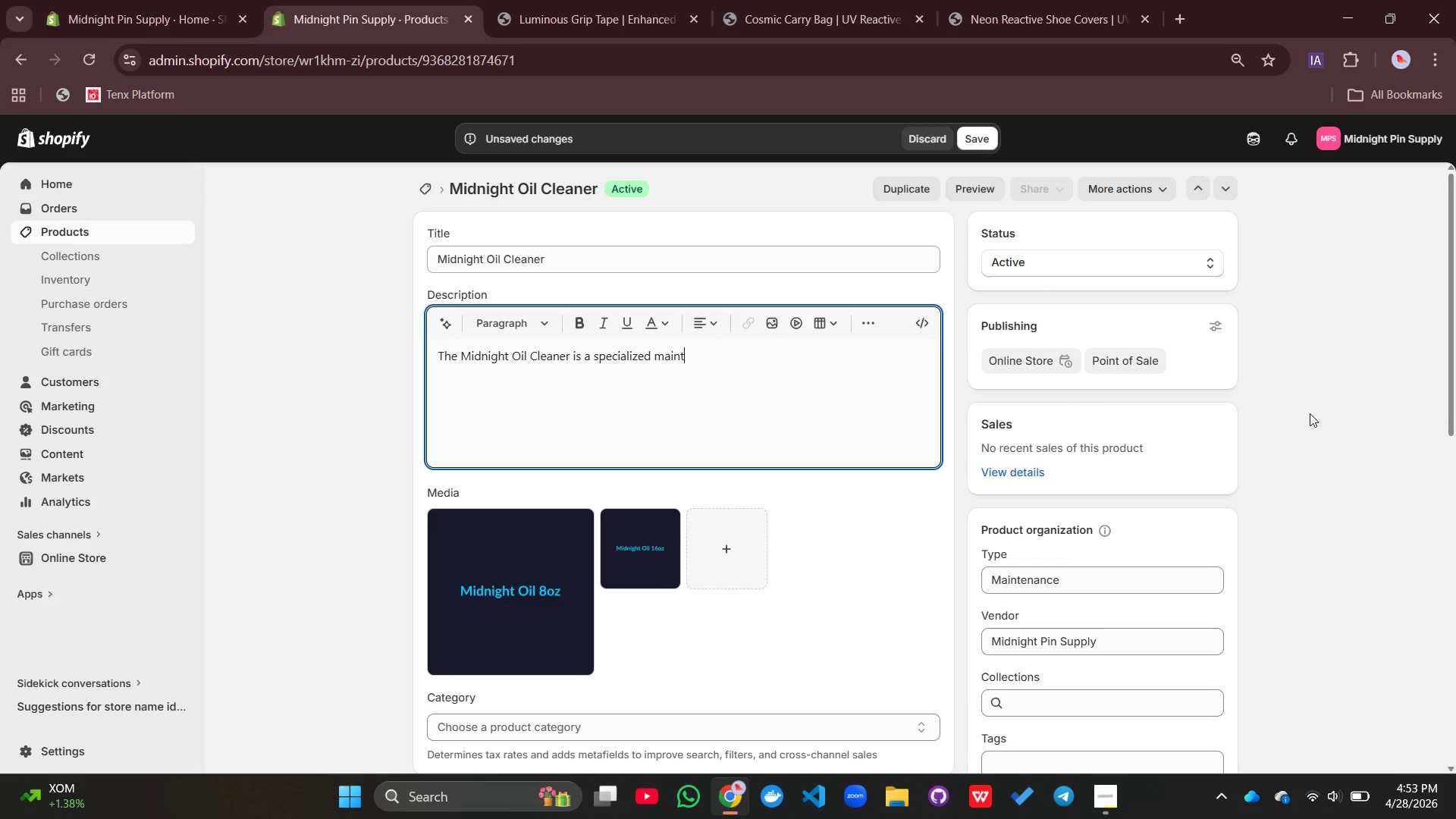 
type(enance )
 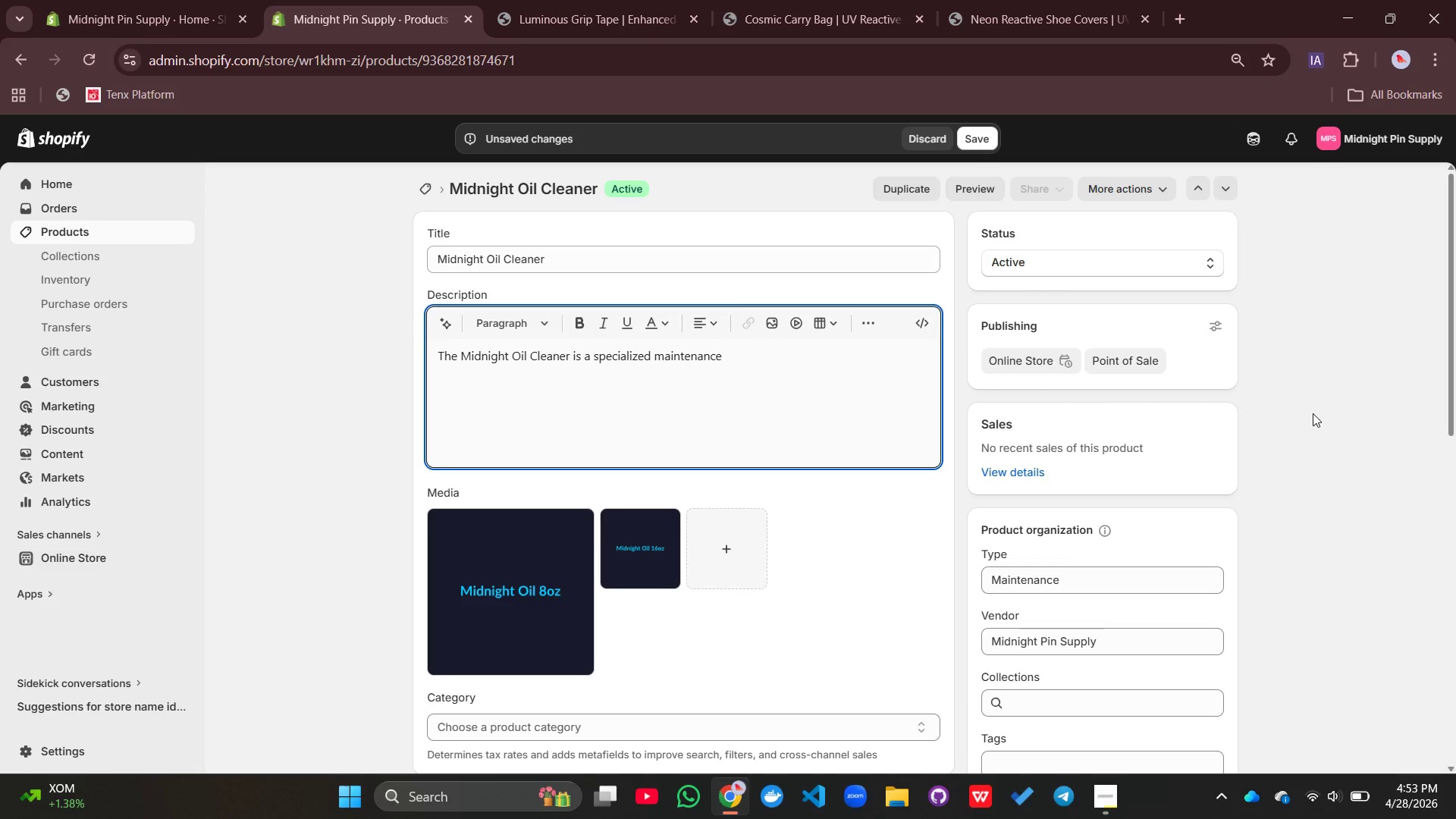 
left_click([1313, 413])
 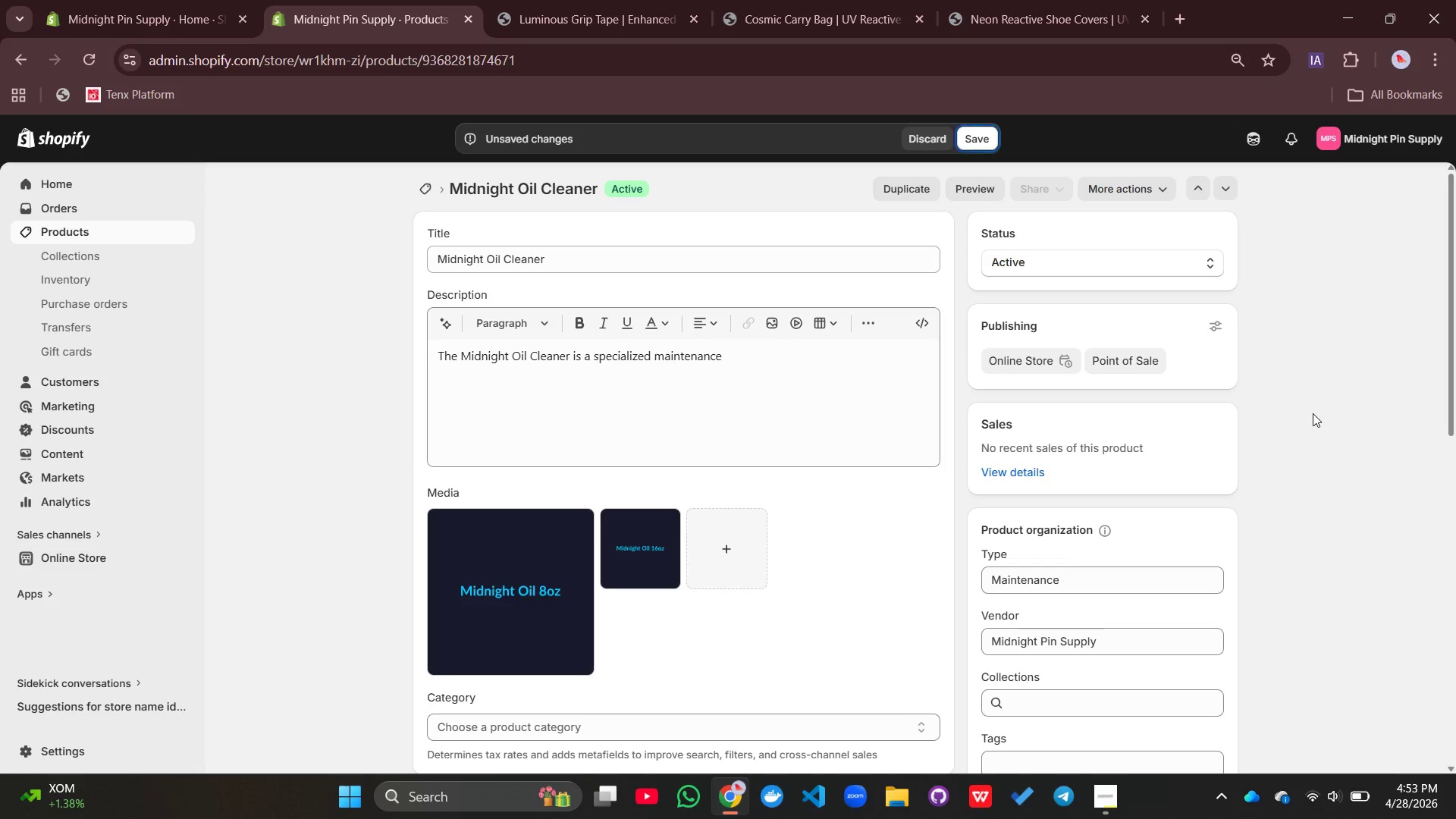 
type(soluution)
 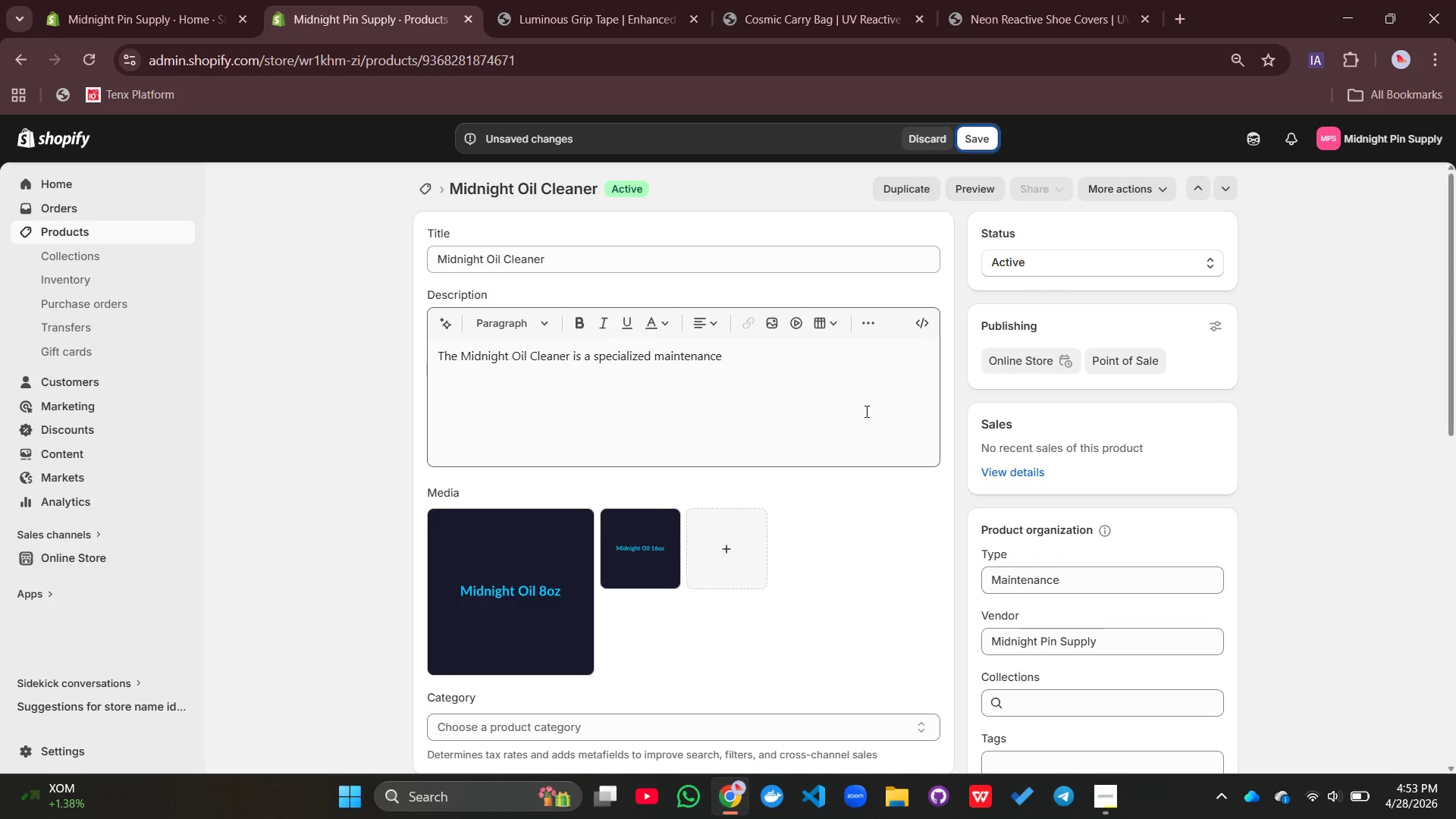 
left_click([765, 363])
 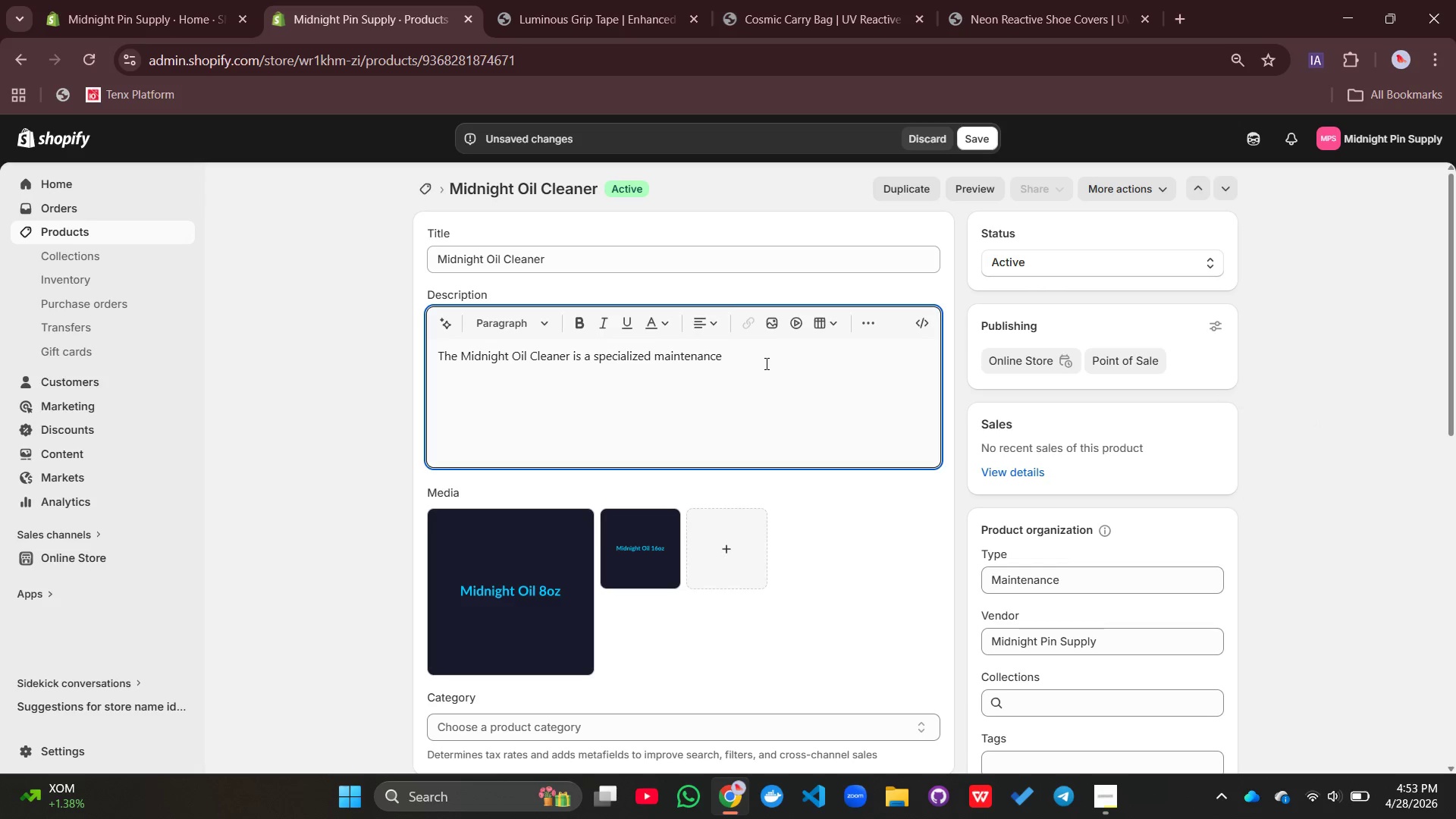 
type(solution designed to restore and maintain bowling ball performance. It ee)
key(Backspace)
type(ffectively removes lane oil, dirt, and residue, that )
 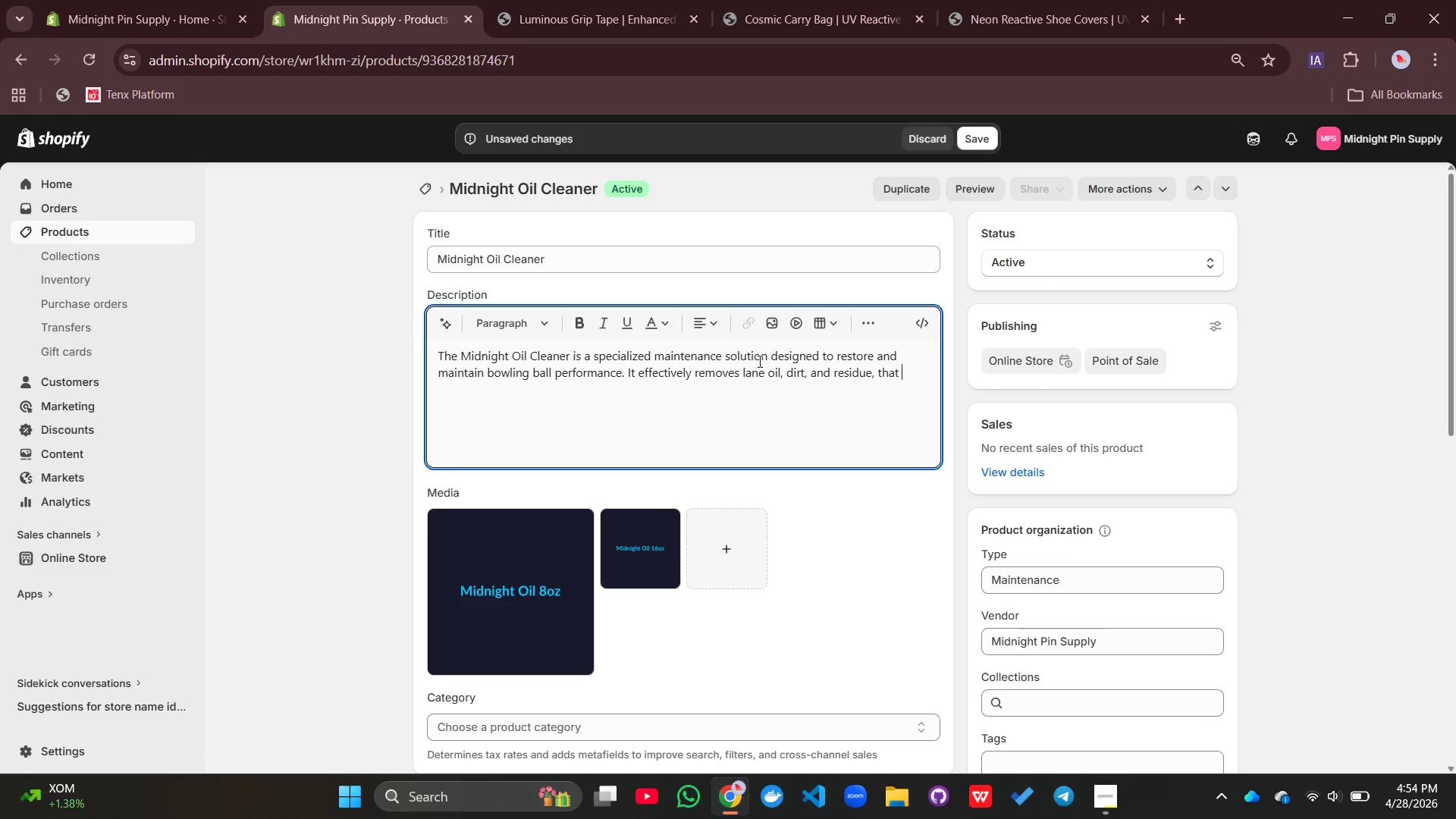 
type(can negatively impact ball reaction and consistency.)
 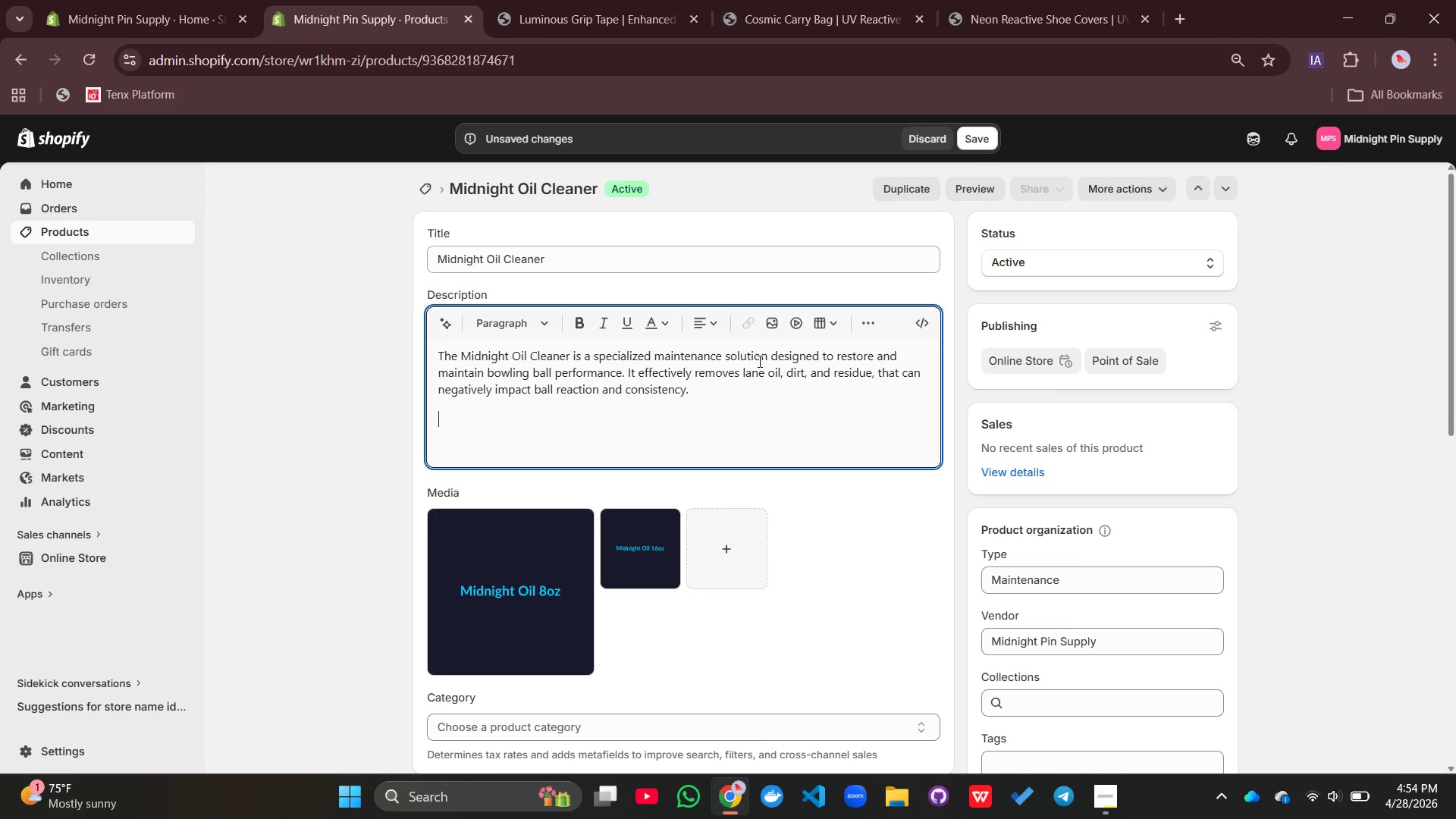 
key(Enter)
 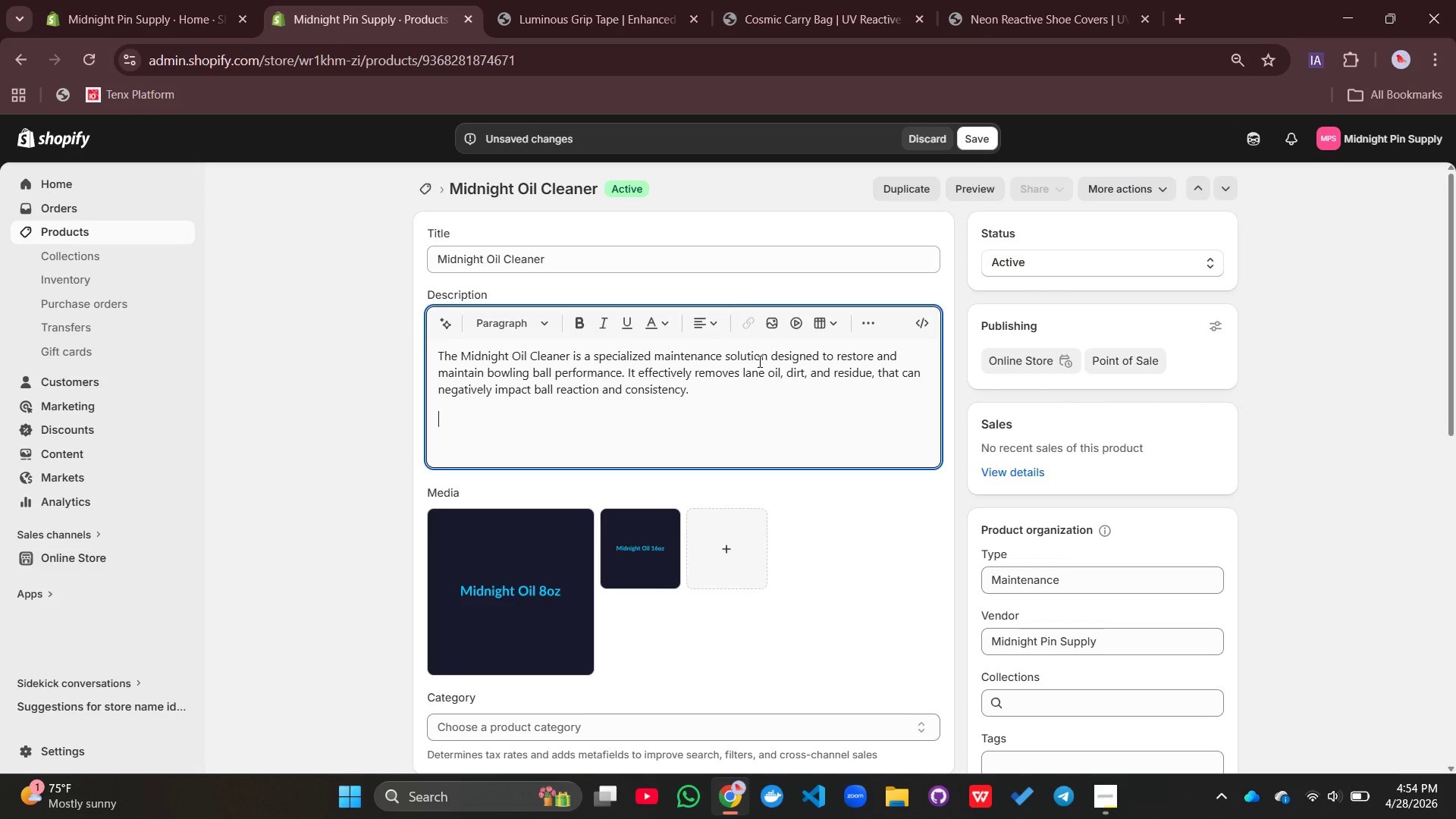 
type(Formular=t)
key(Backspace)
key(Backspace)
key(Backspace)
type(ted fir UV-reactive bowling equipmen)
 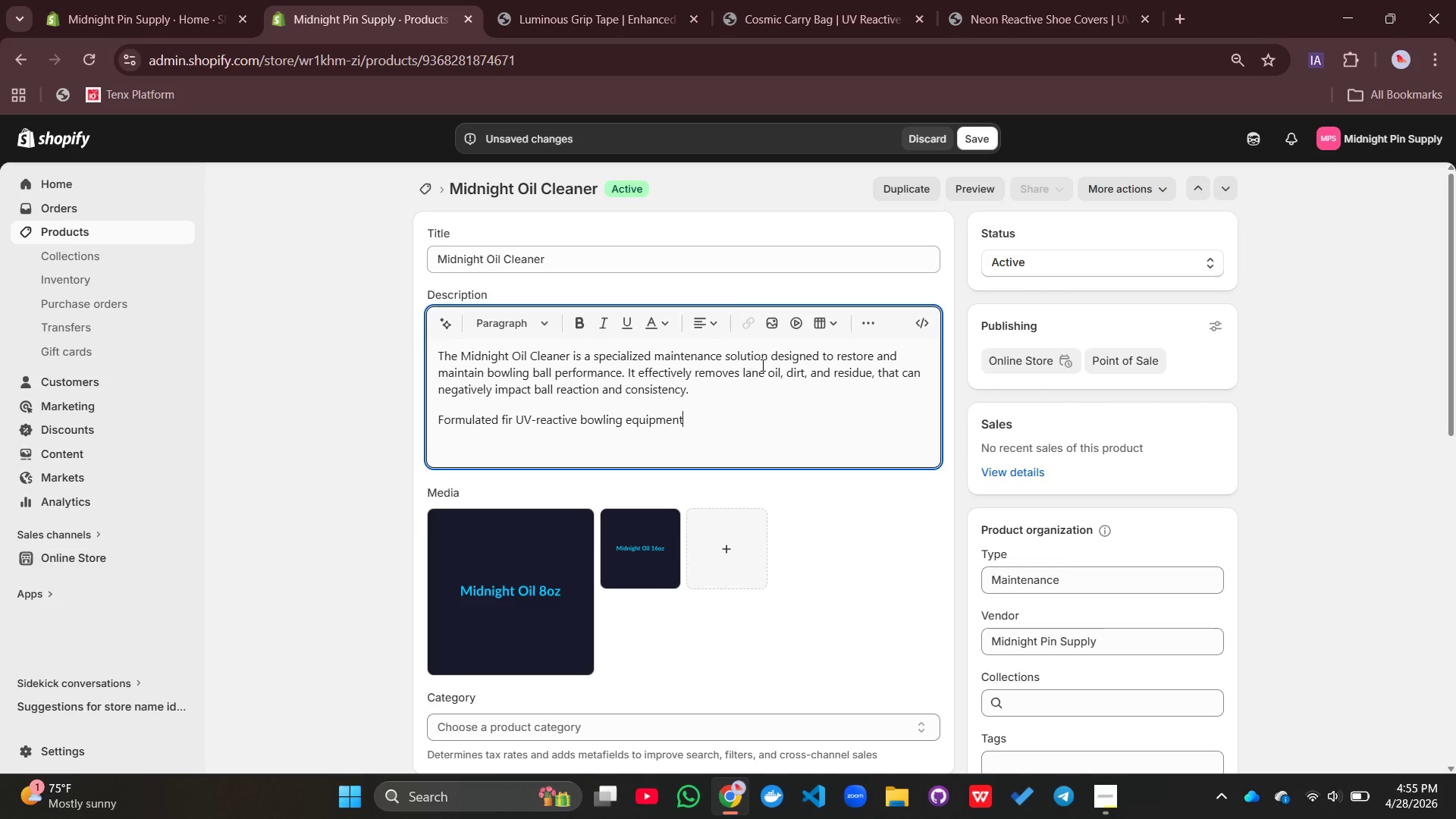 
 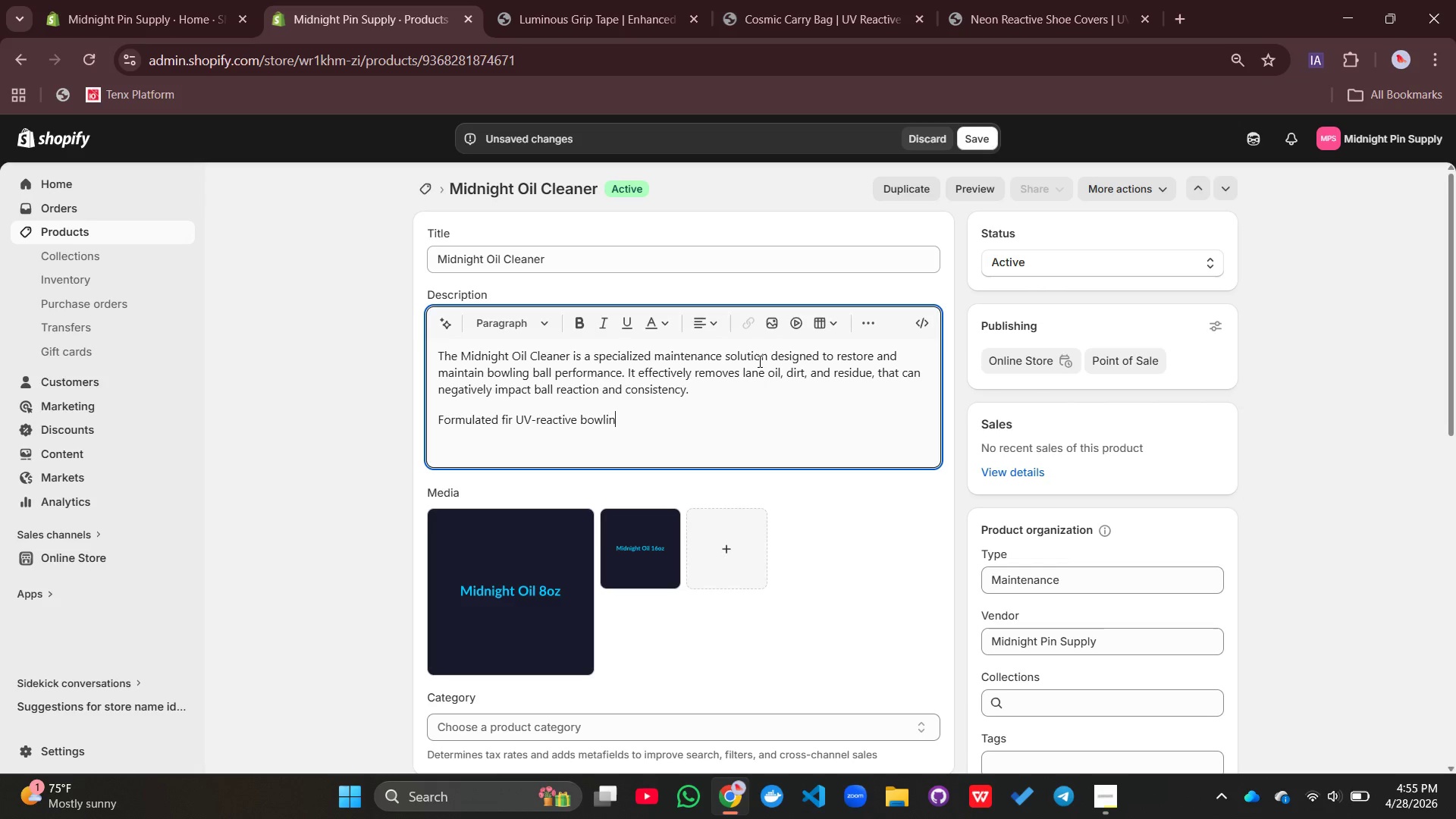 
type(t, it helps preserve)
 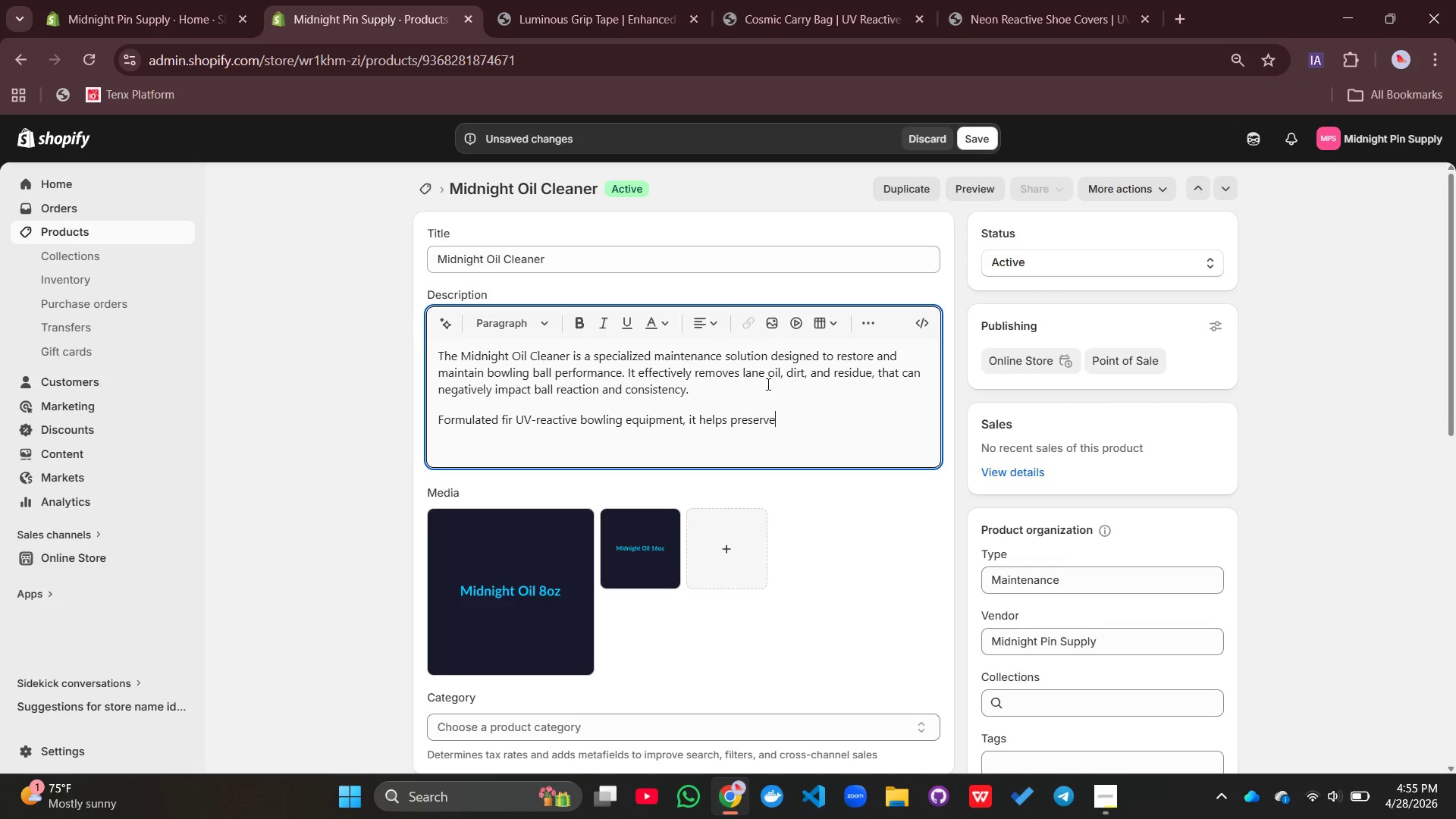 
type( gl)
 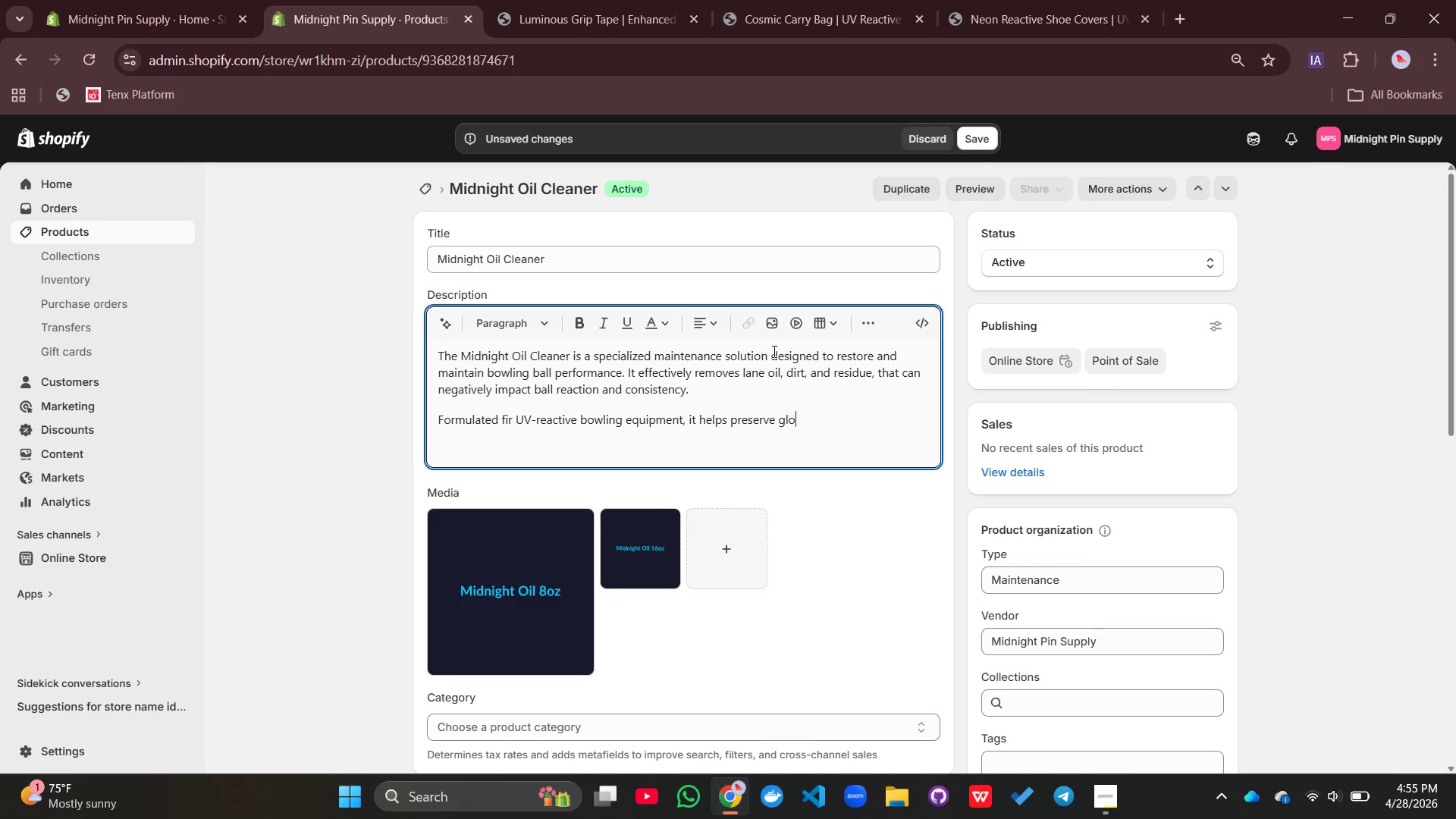 
type(ow )
 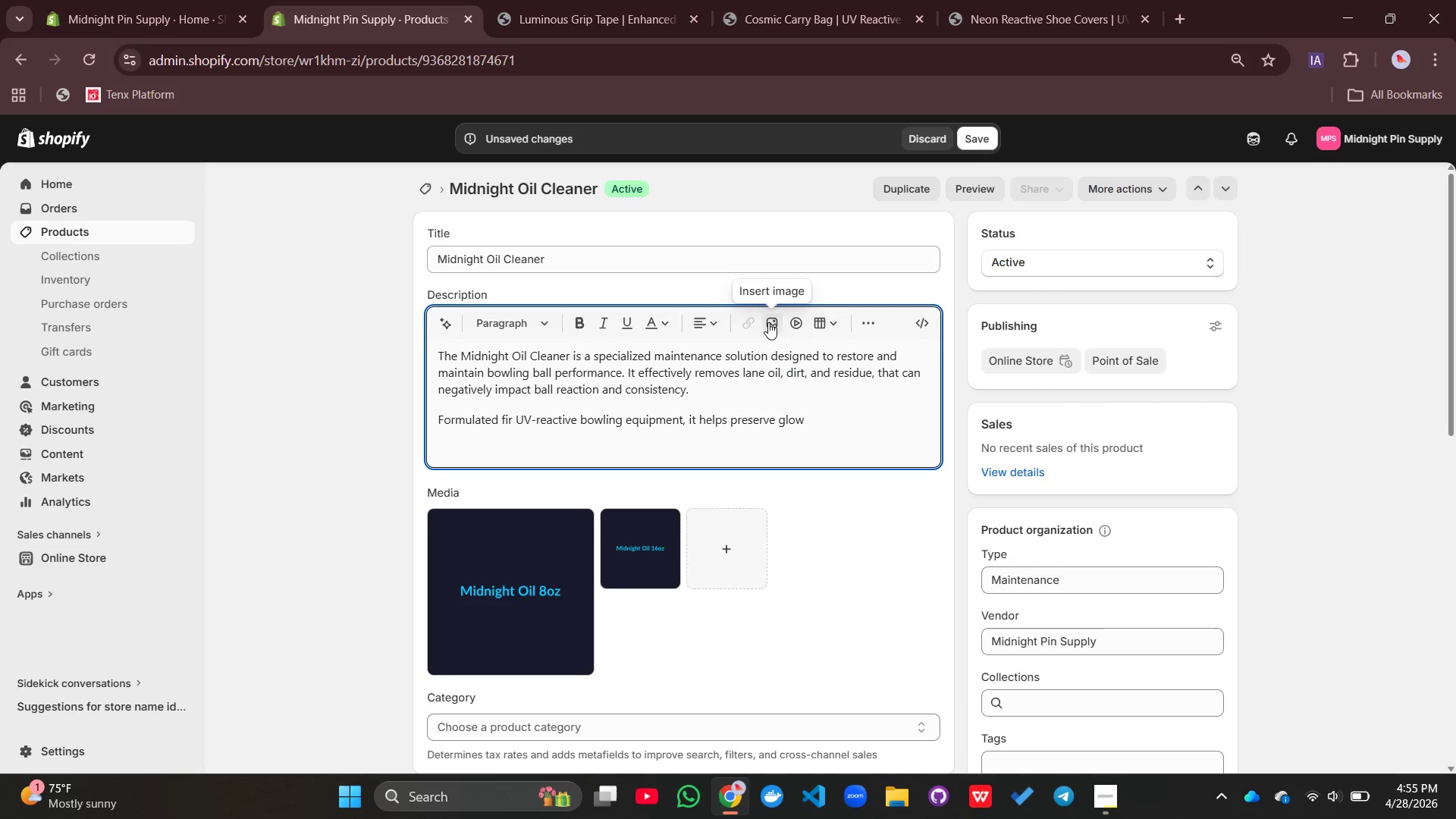 
type(intensity )
 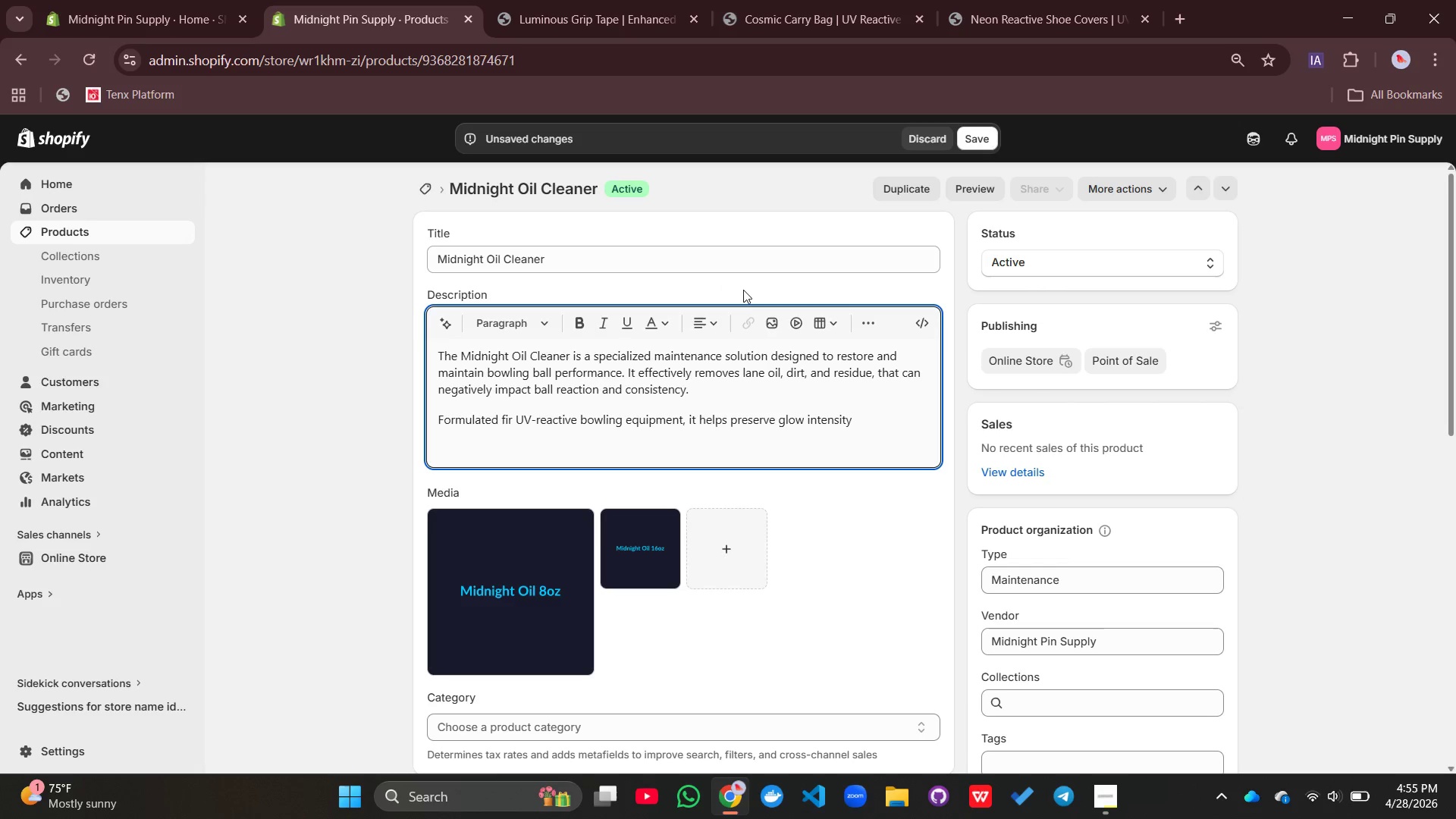 
type(while /)
key(Backspace)
type(improving )
 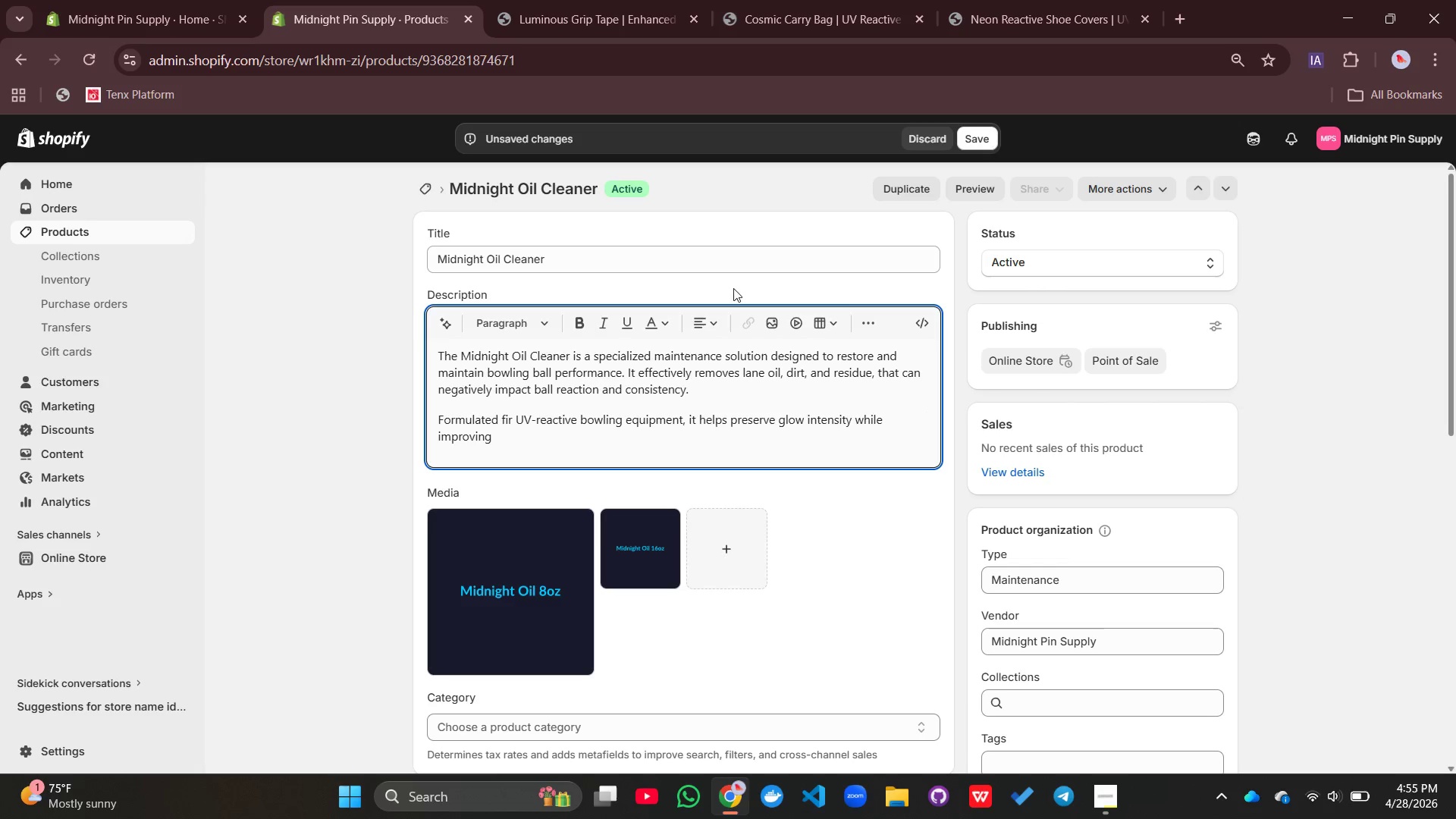 
type(overall )
 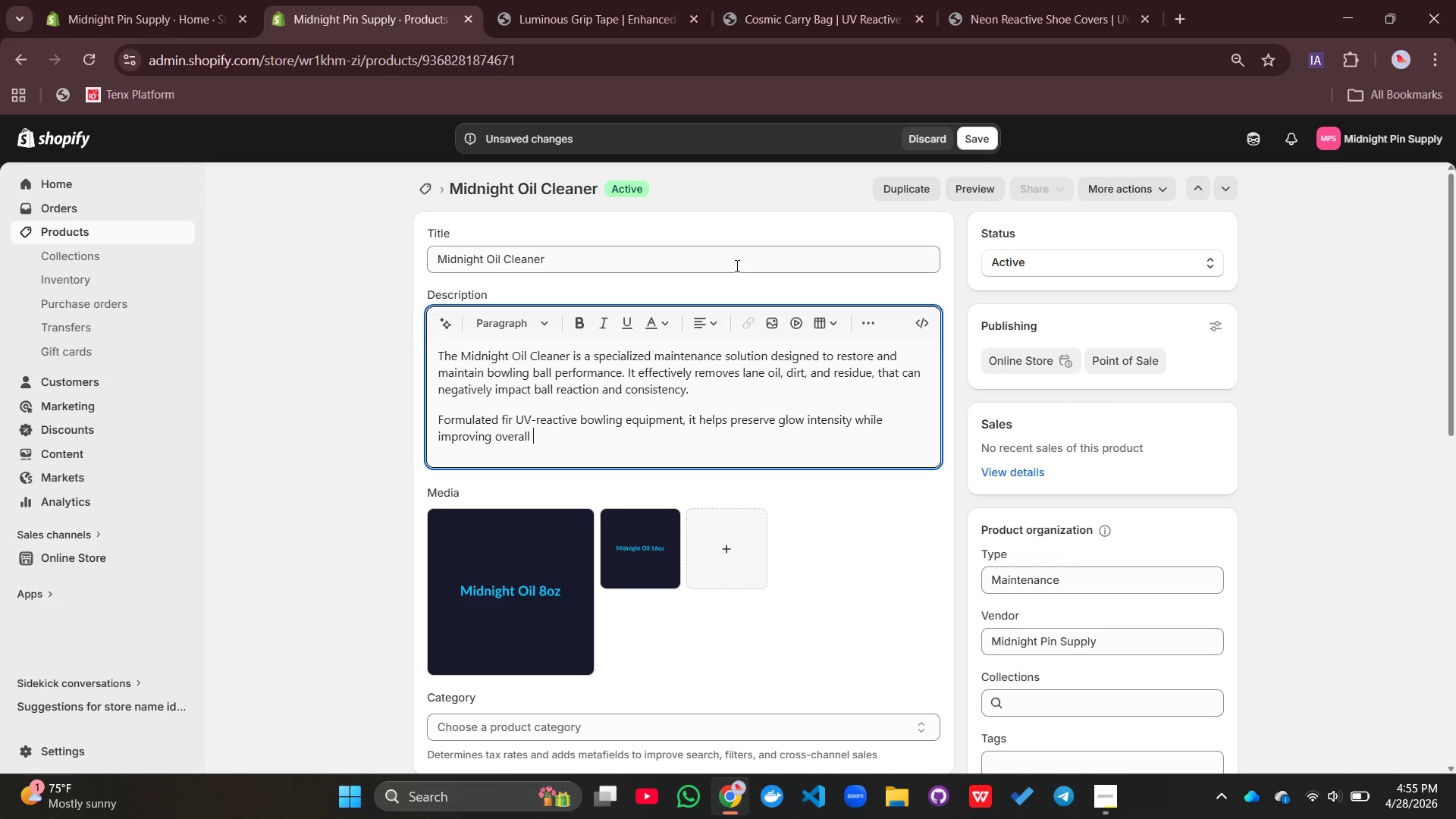 
type(performance. Regua)
key(Backspace)
type(lar use ensures longer eq)
 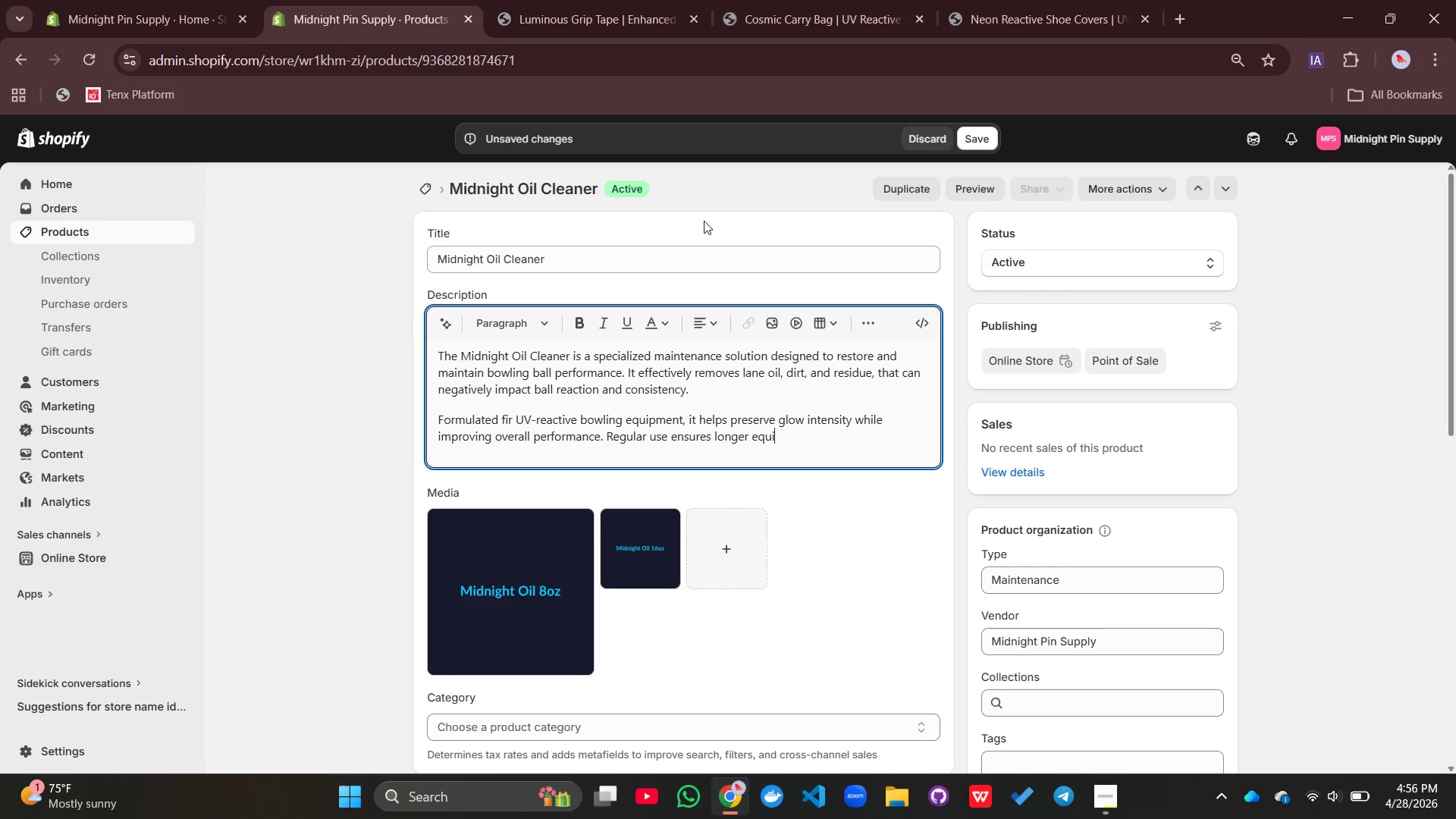 
 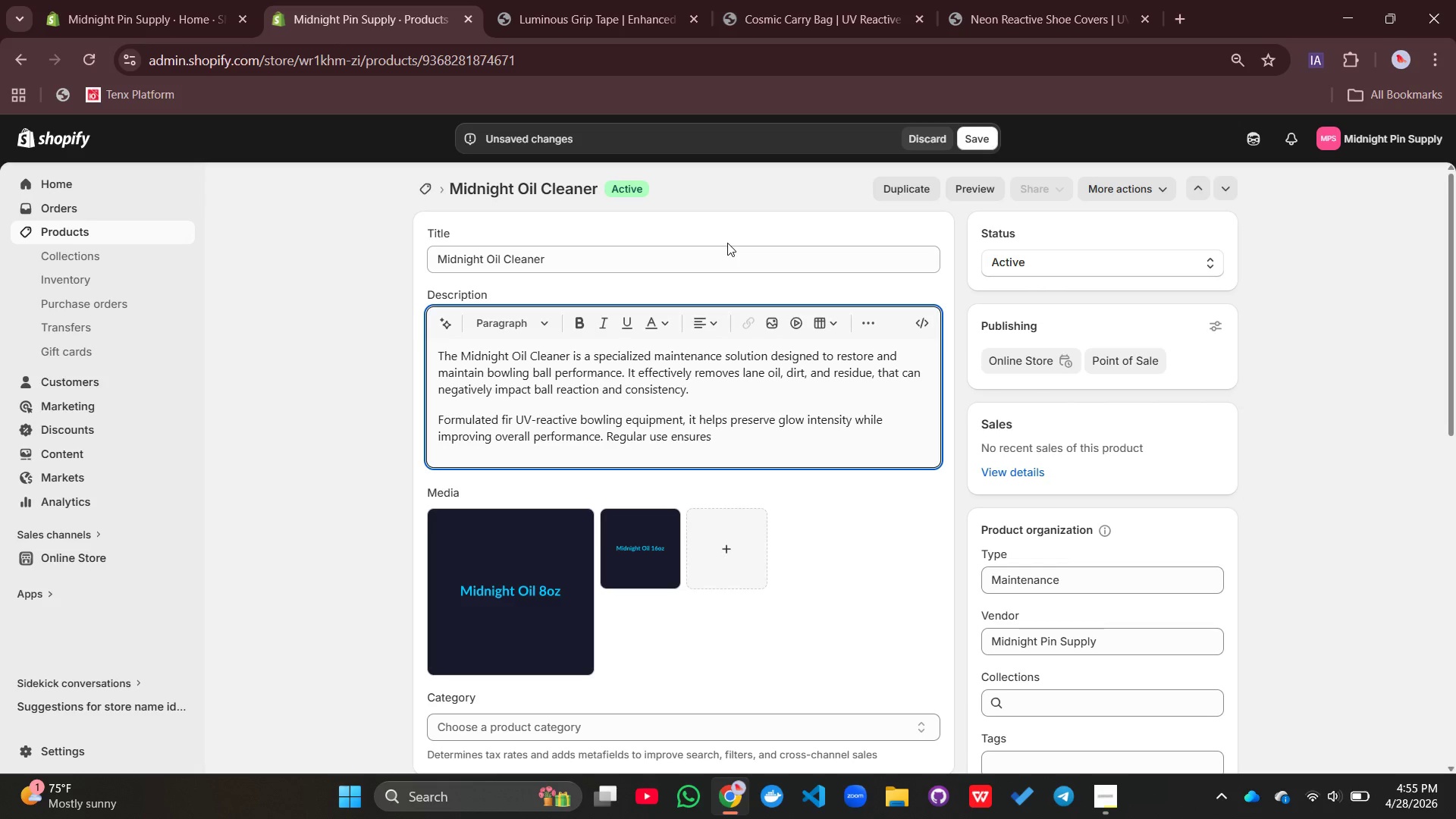 
type(uipment lifespan and more consistent lane response.)
 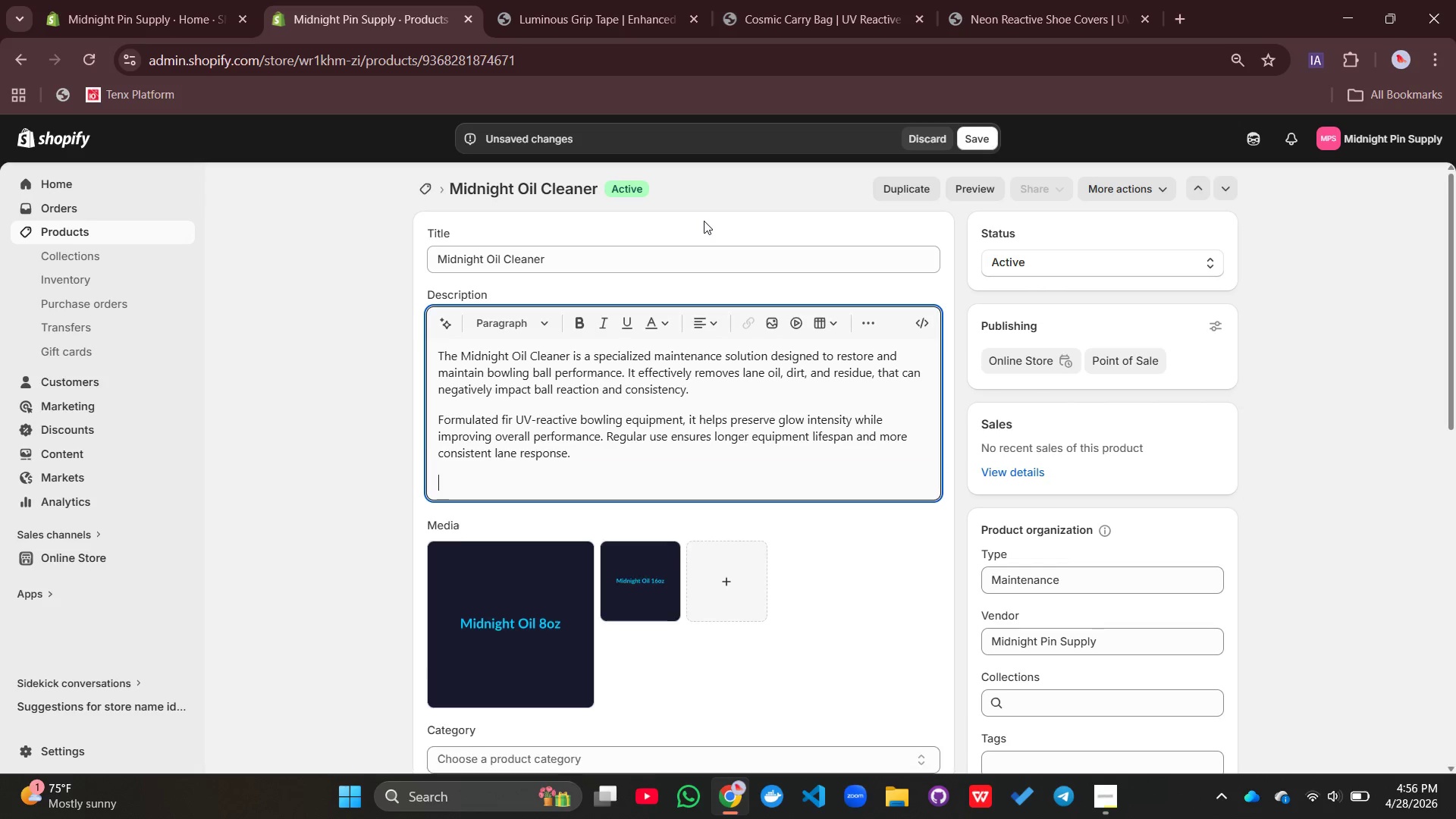 
key(Enter)
 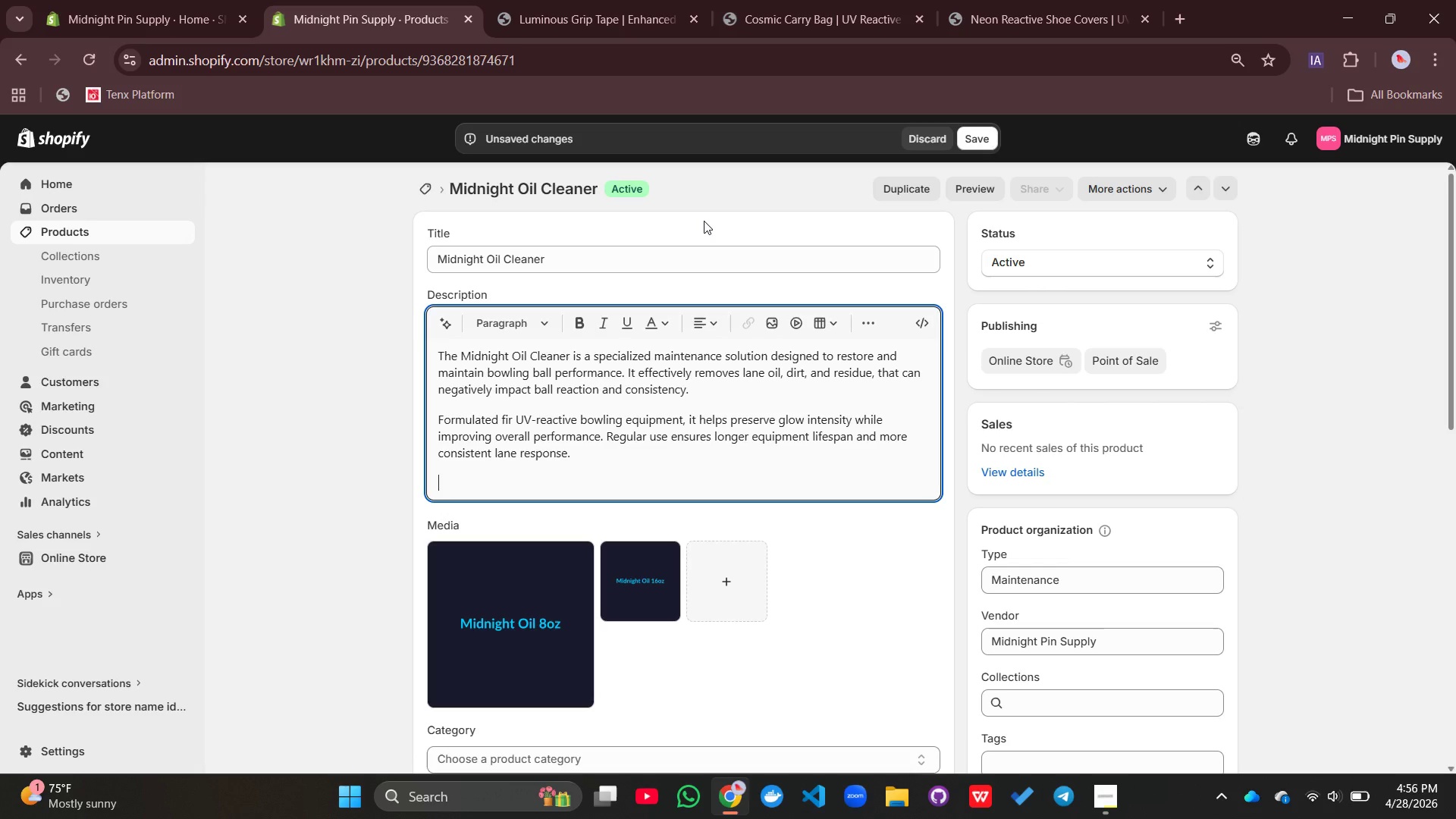 
type(It is easy to apply and suitable )
 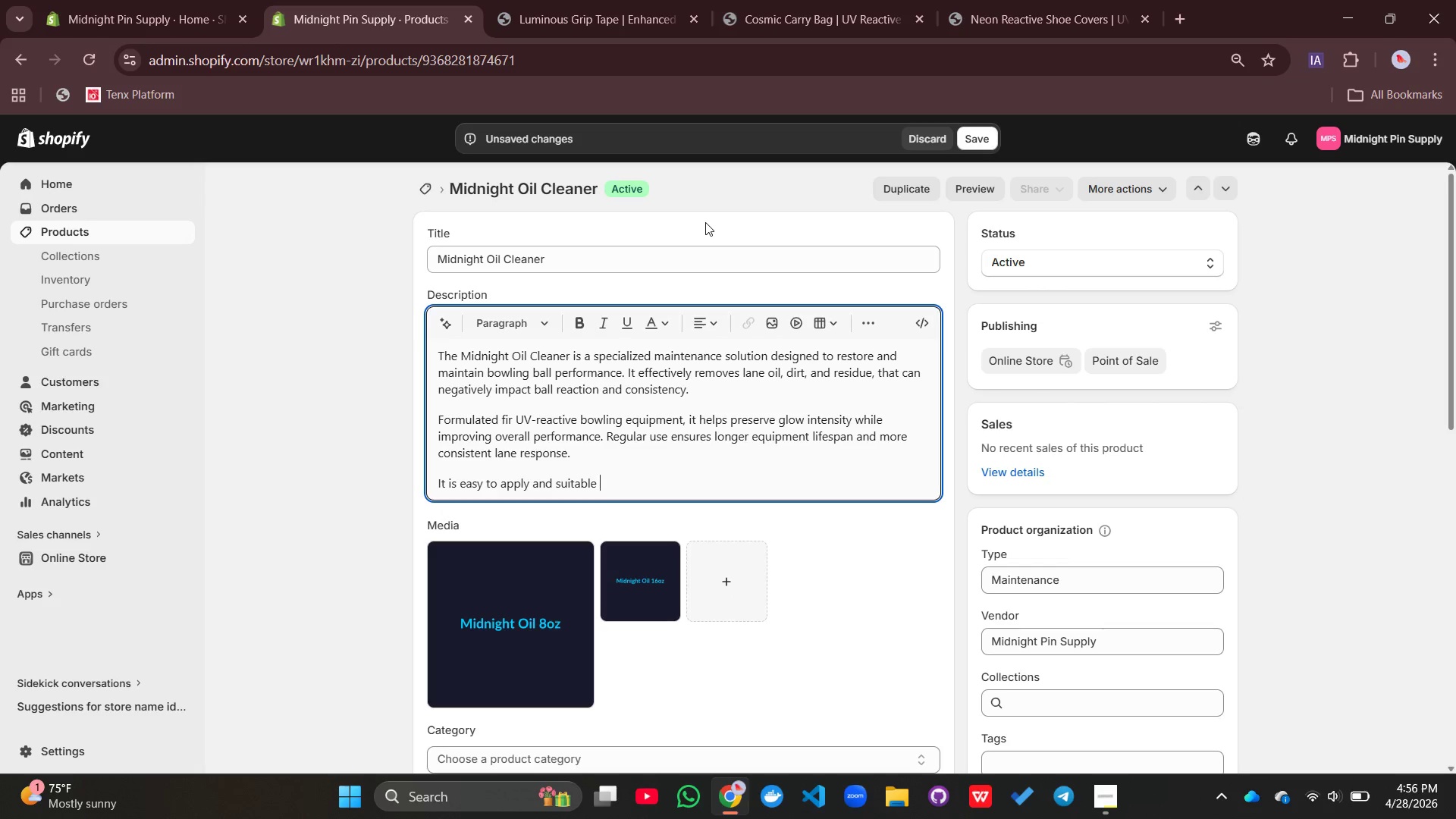 
type(for both casual and professional bowlers who want to maintain peak performance )
 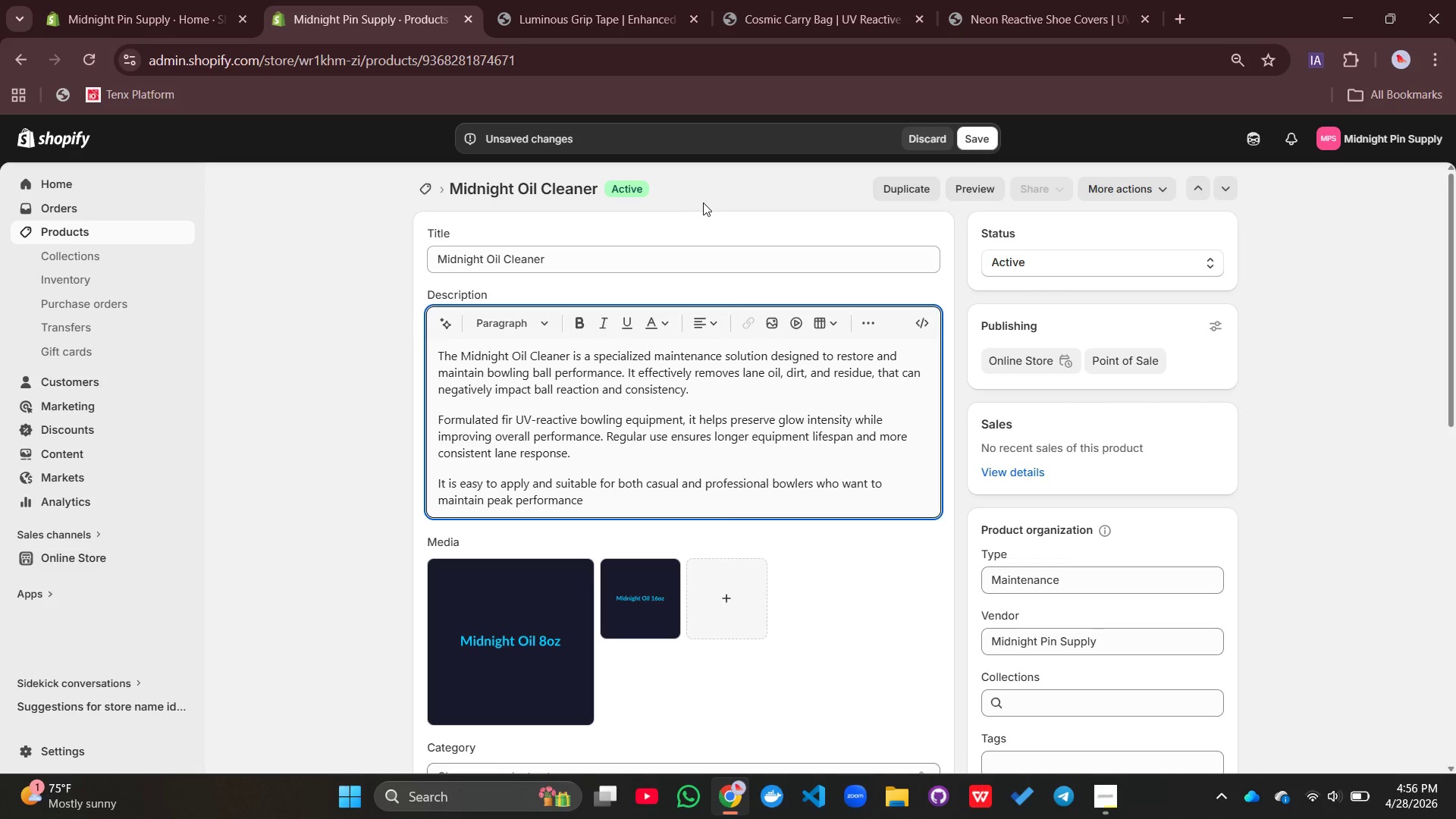 
type(from their gear.)
 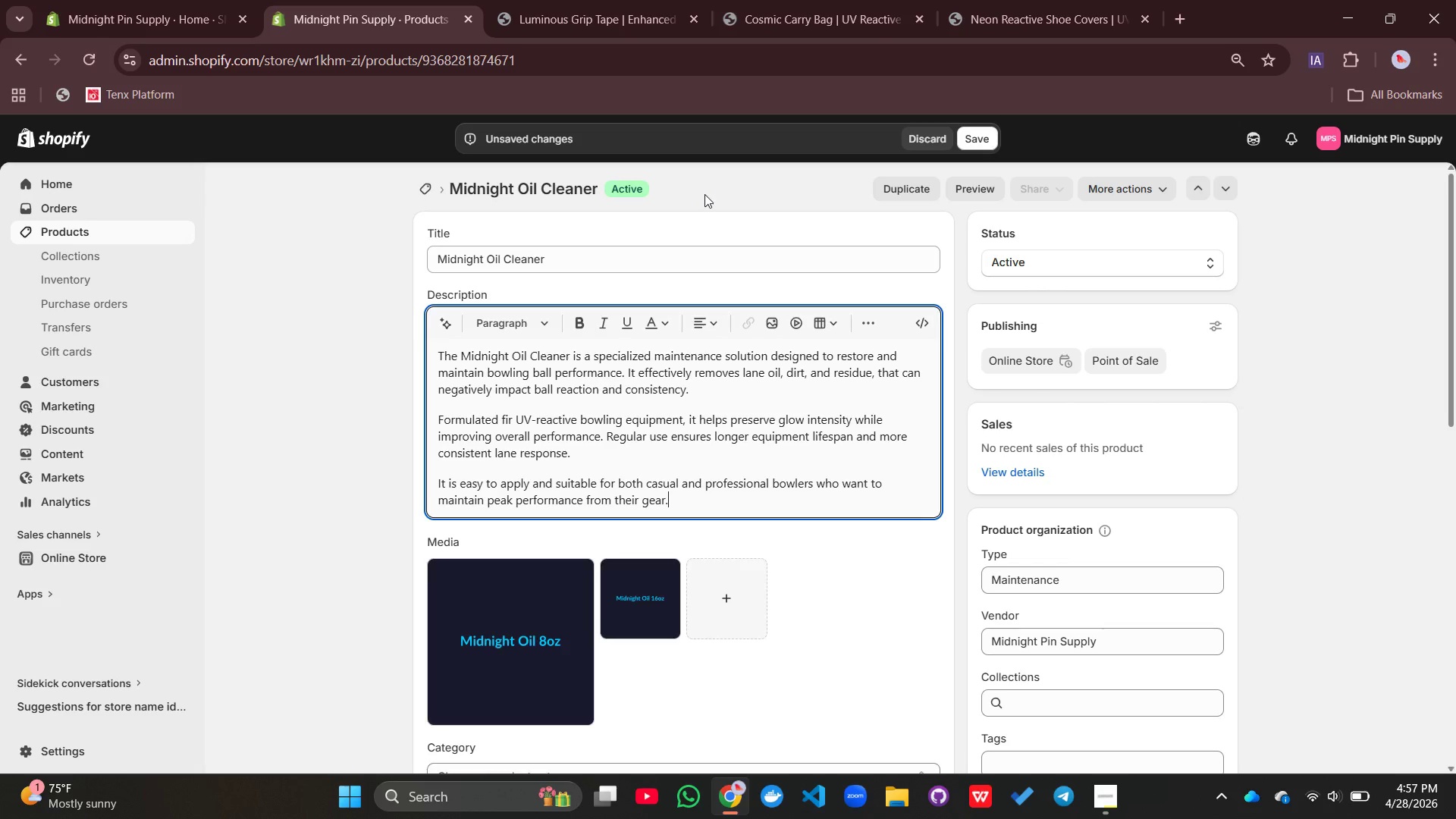 
key(Enter)
 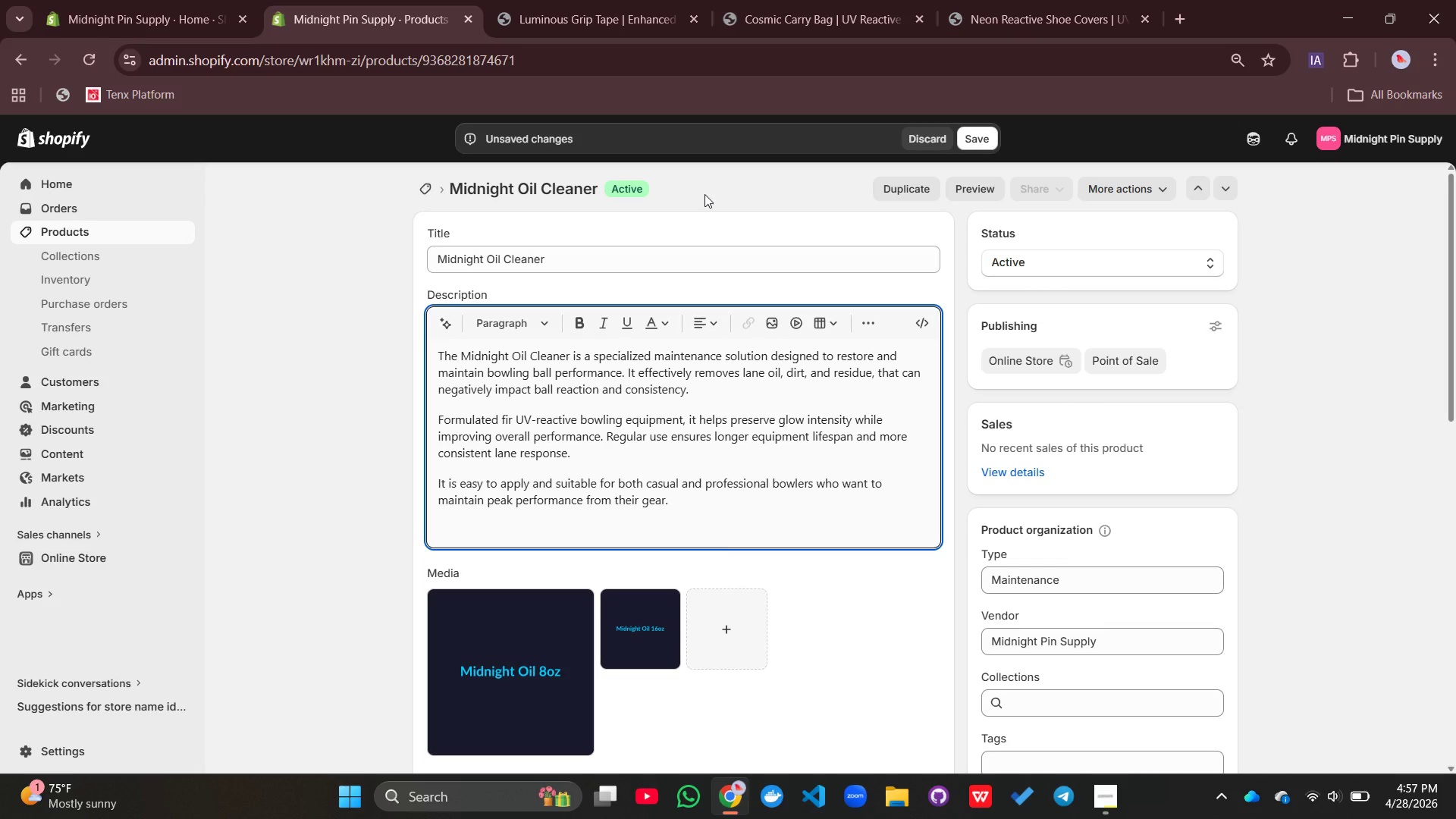 
type(Key Features:)
 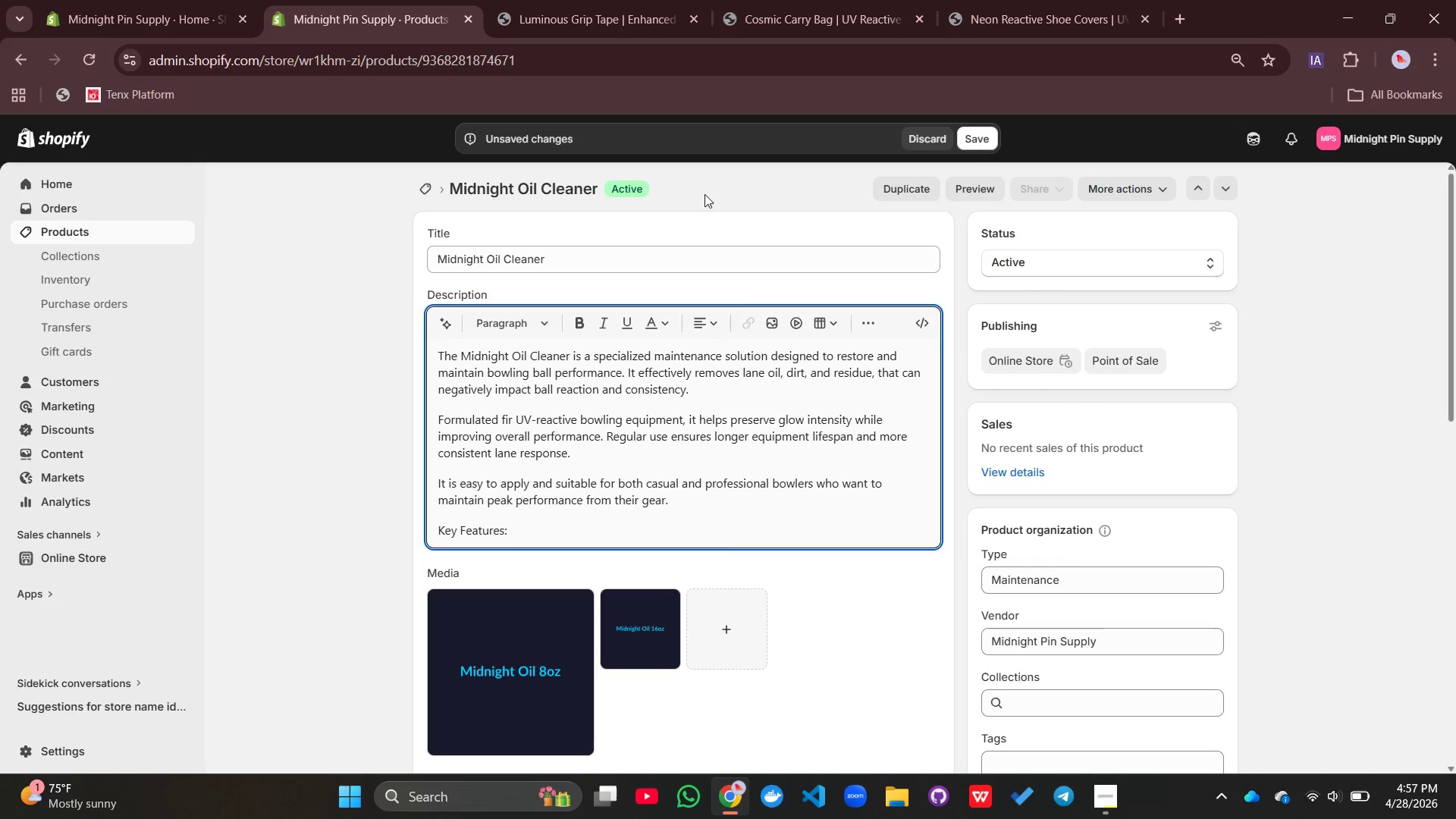 
left_click_drag(start_coordinate=[532, 526], to_coordinate=[423, 528])
 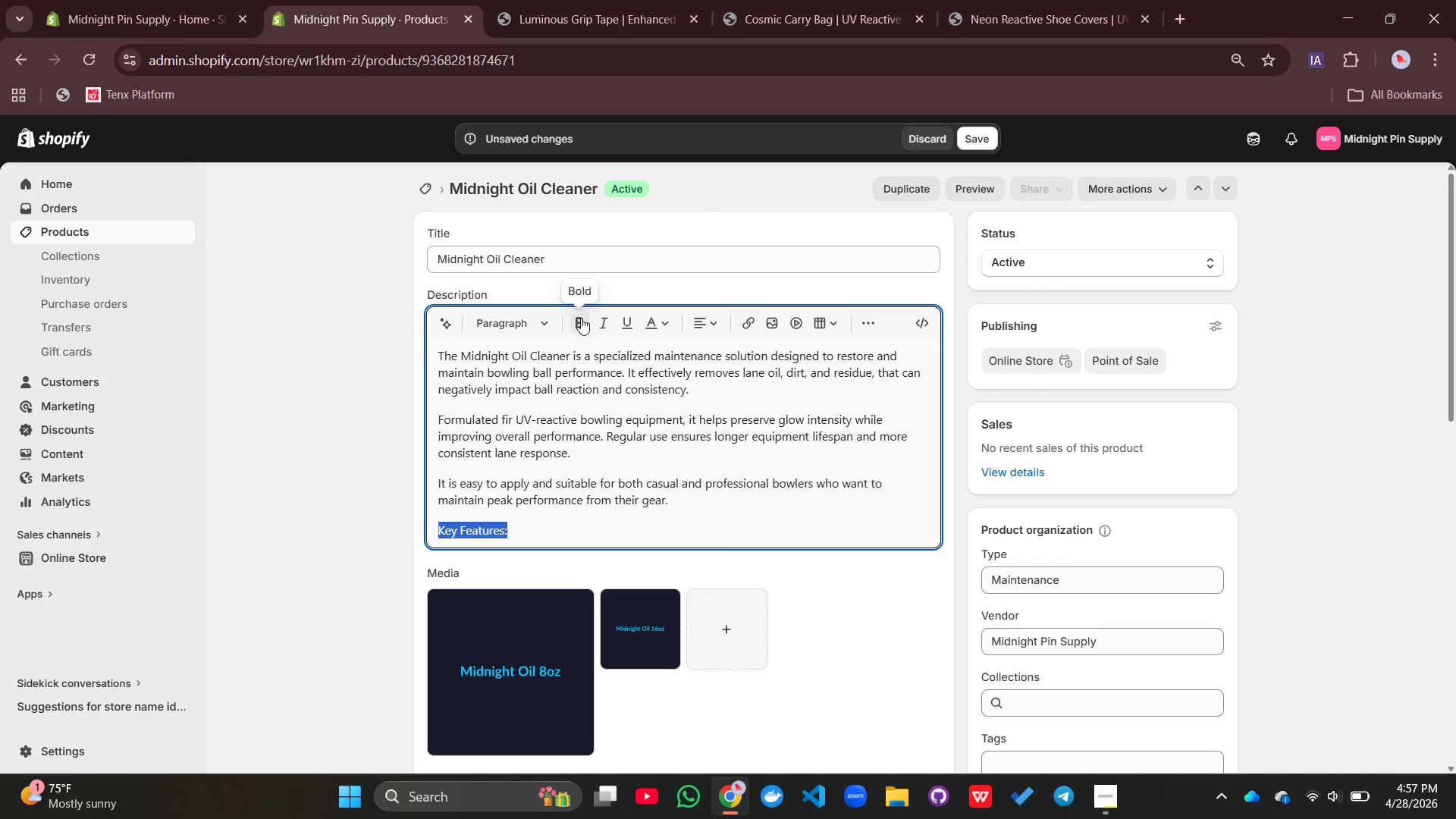 
left_click([582, 315])
 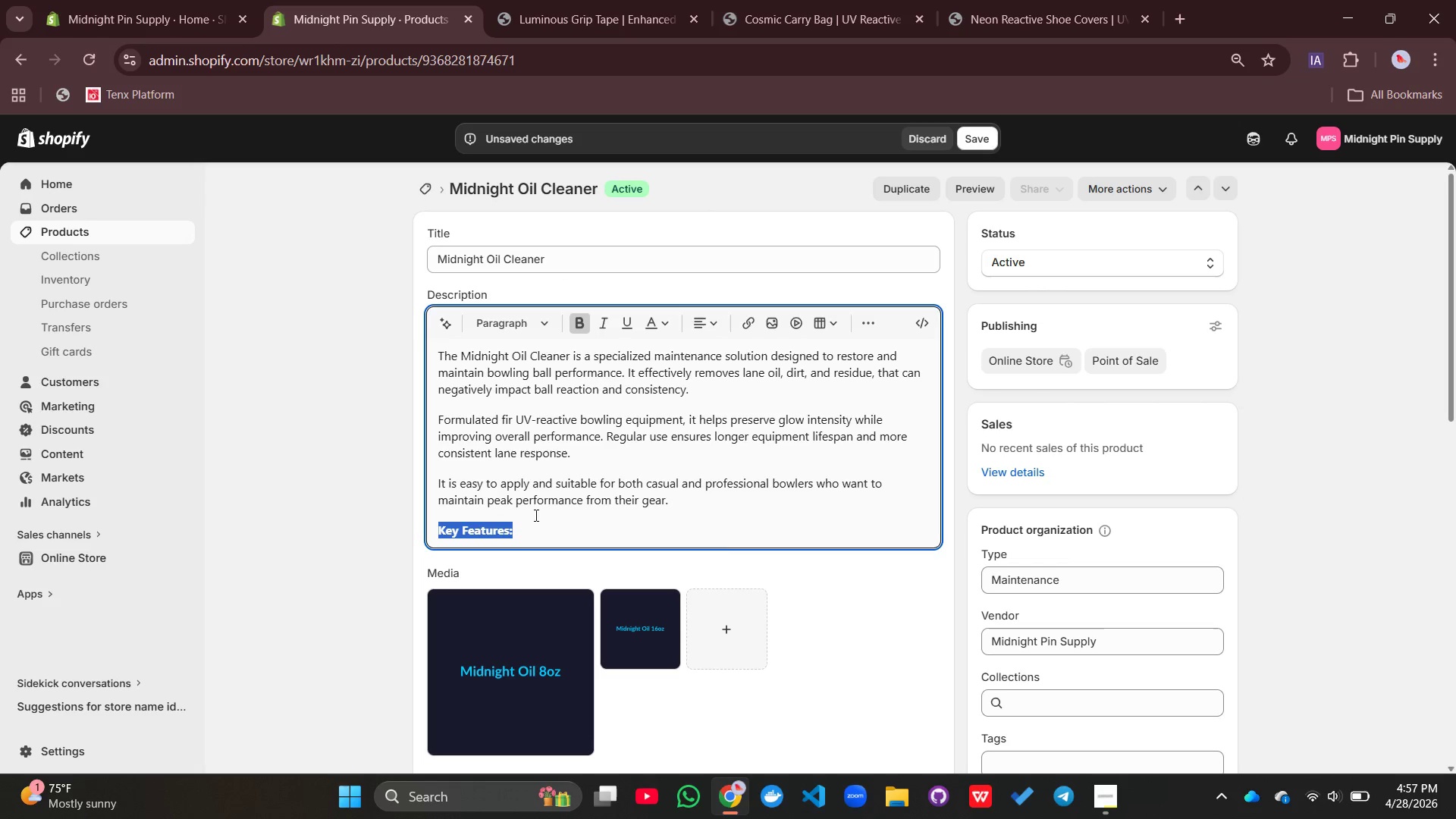 
left_click([529, 525])
 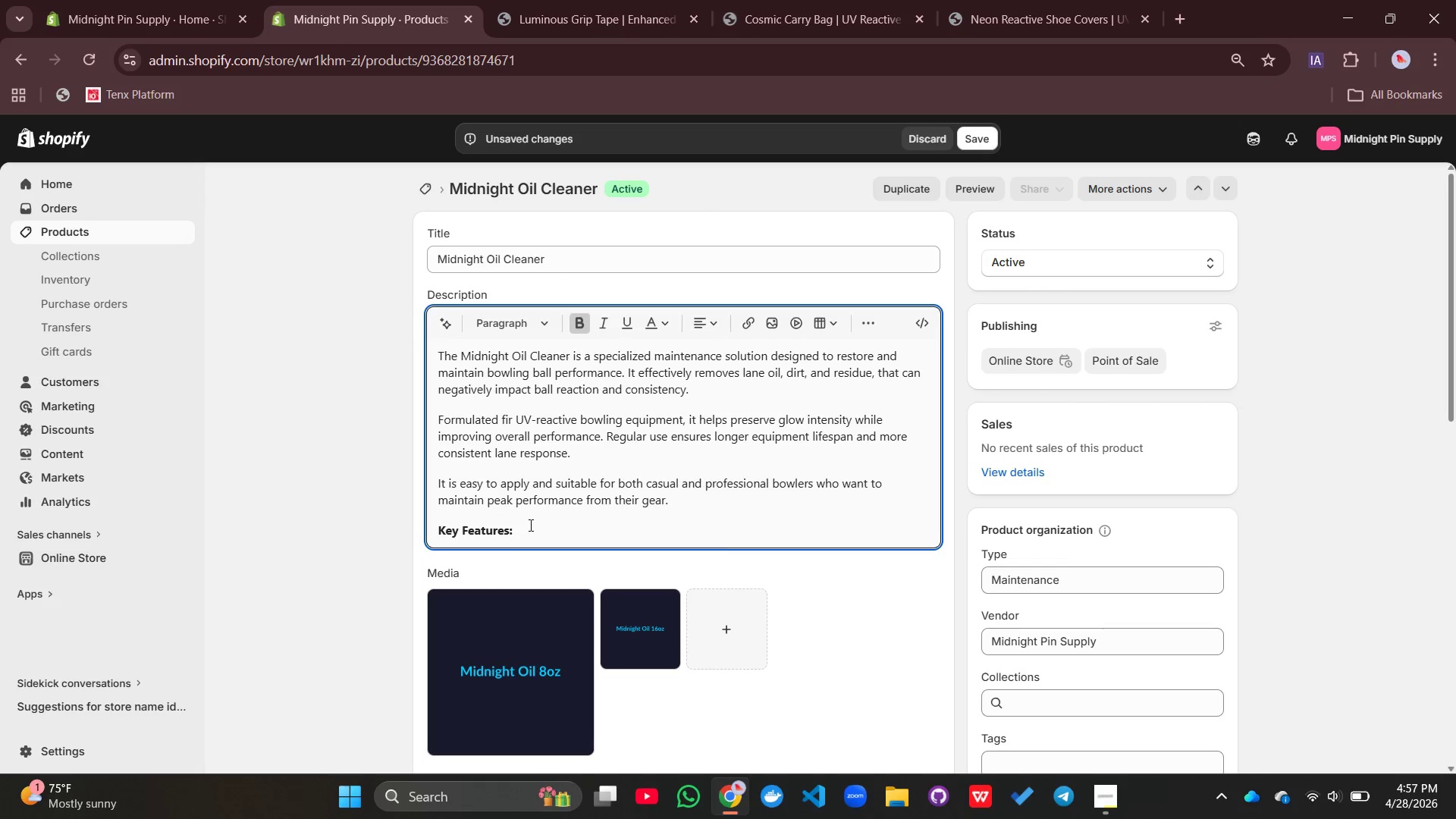 
key(Enter)
 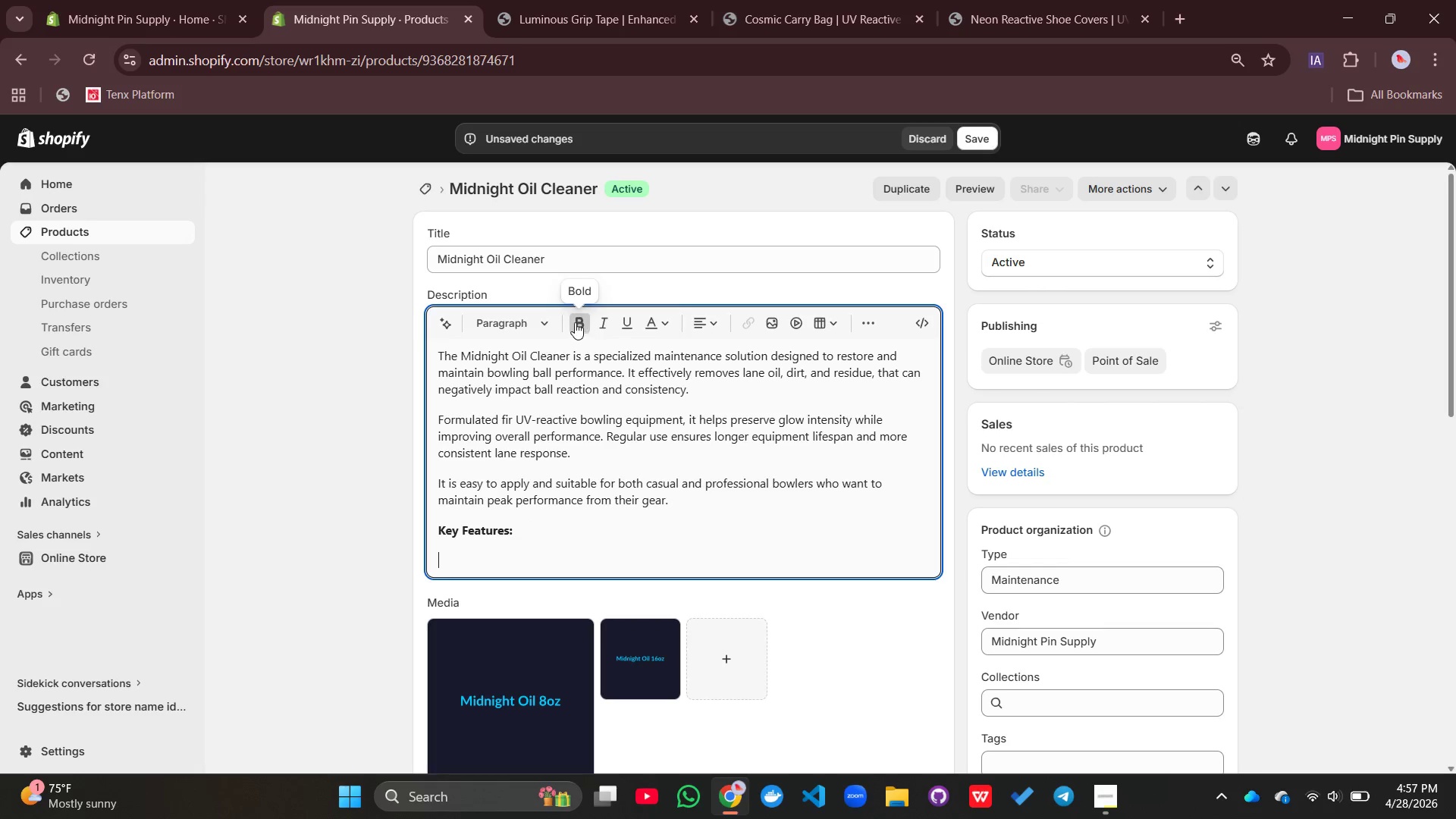 
left_click([699, 331])
 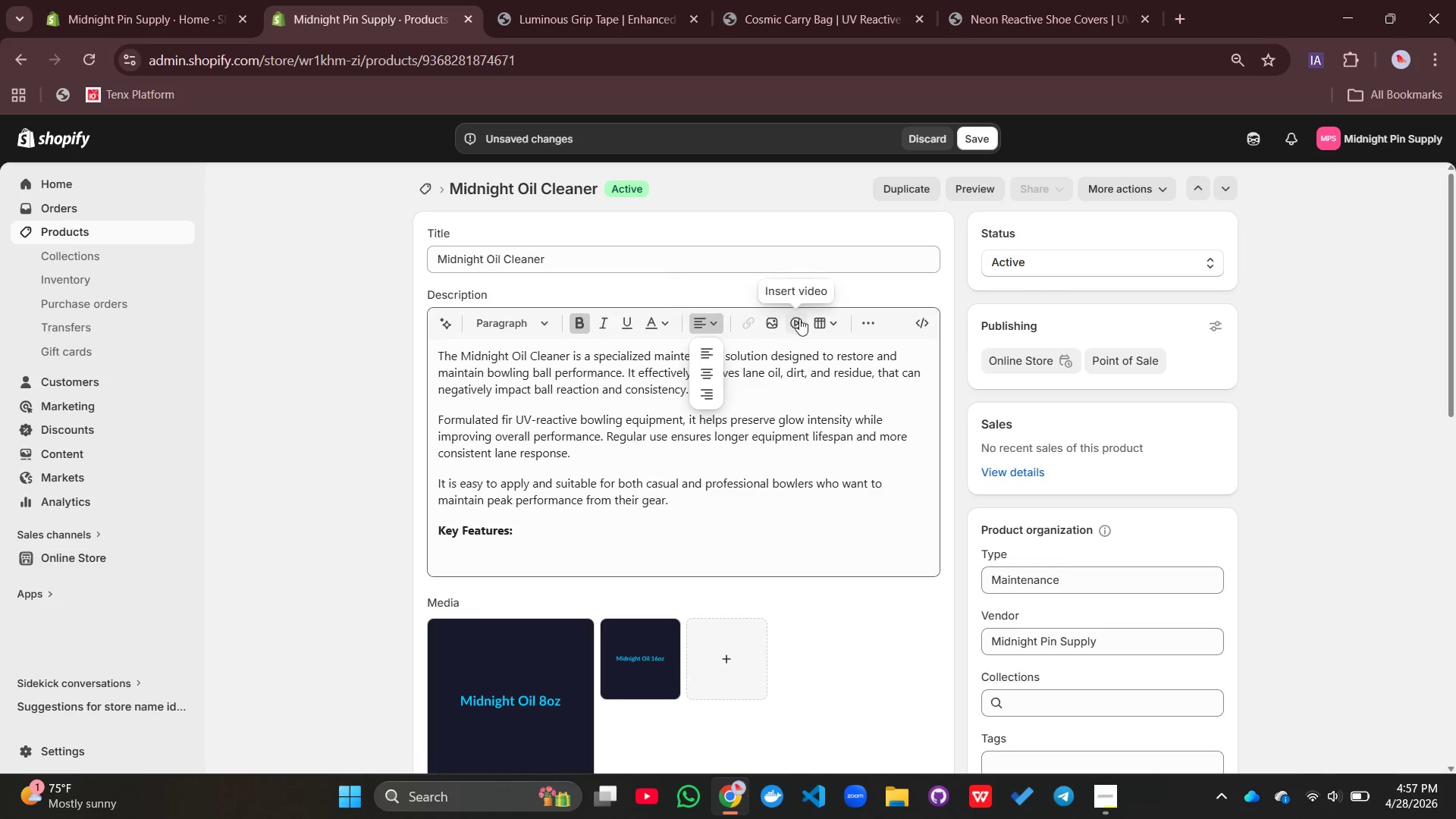 
left_click([869, 314])
 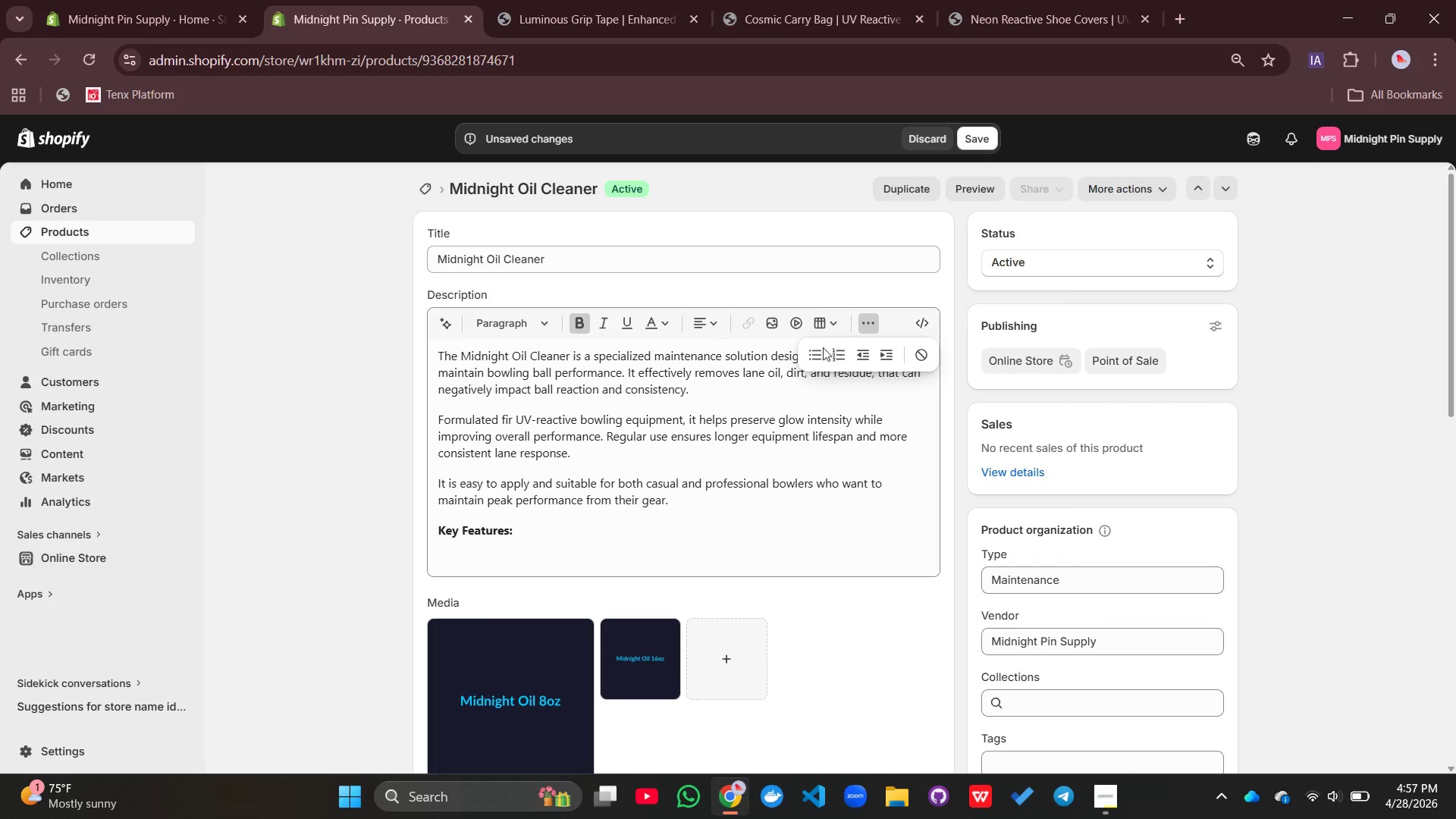 
left_click([814, 353])
 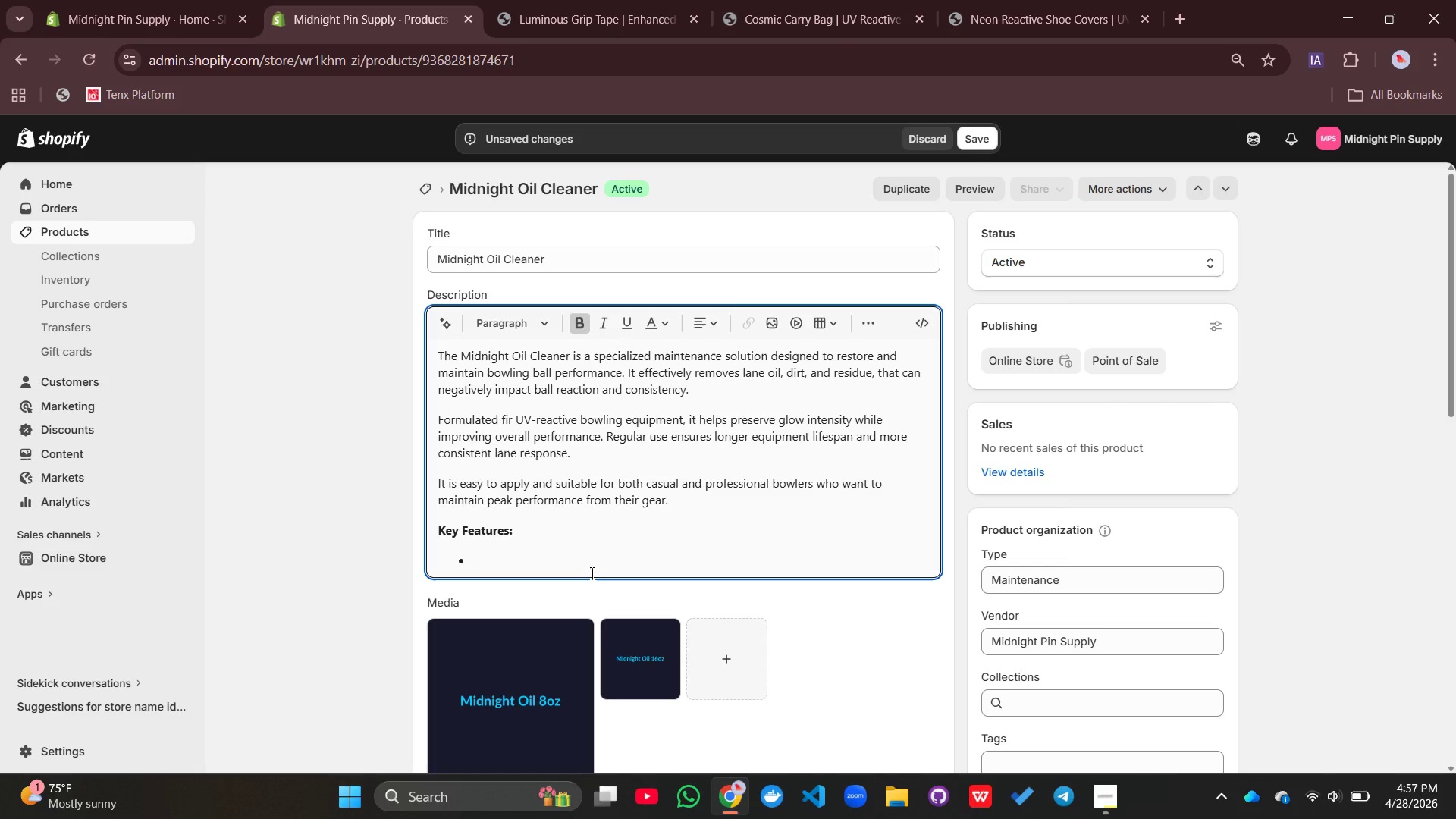 
type(Removes oil and lanc)
key(Backspace)
type(v)
key(Backspace)
type(e residue effectively)
 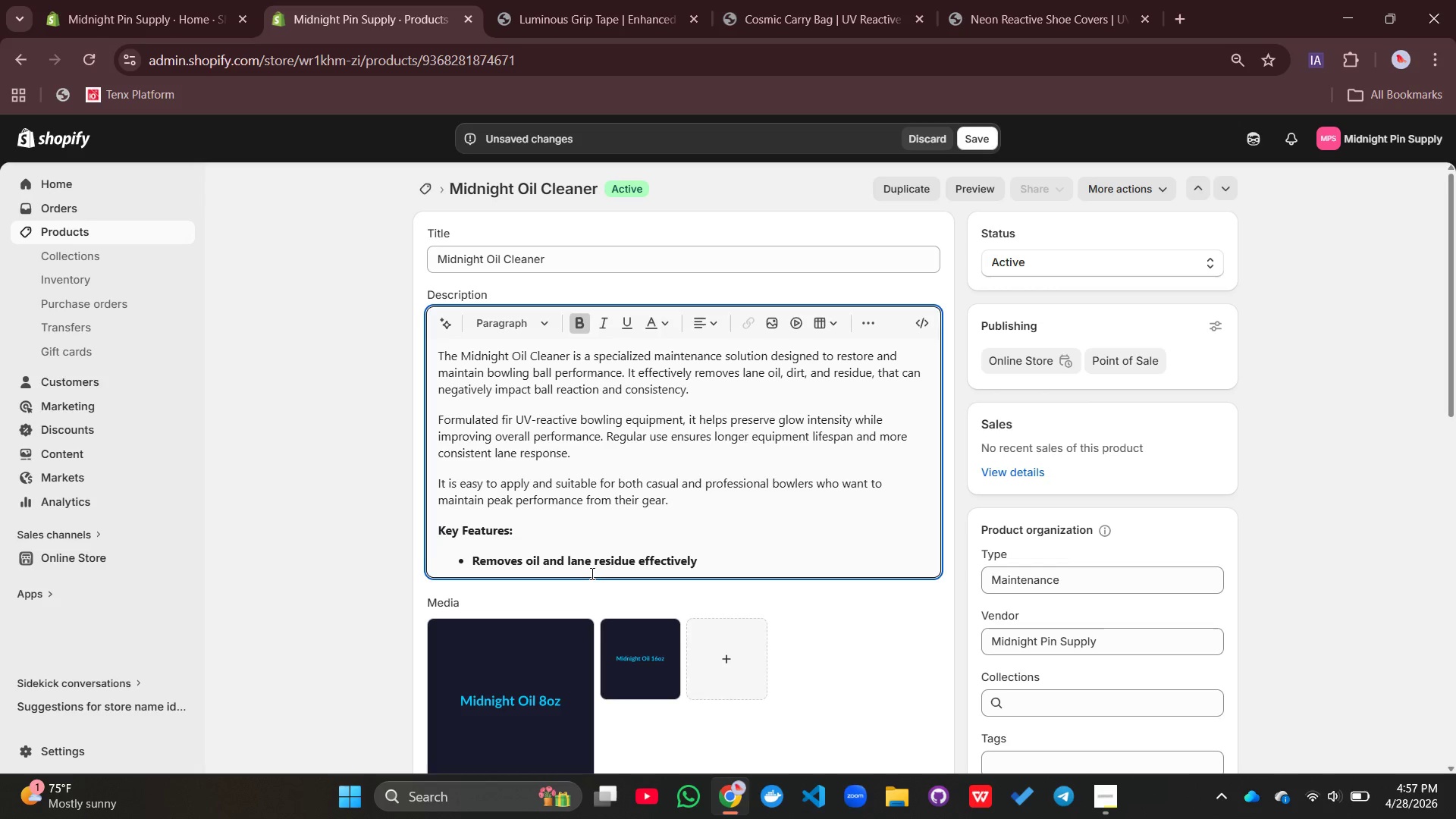 
key(Enter)
 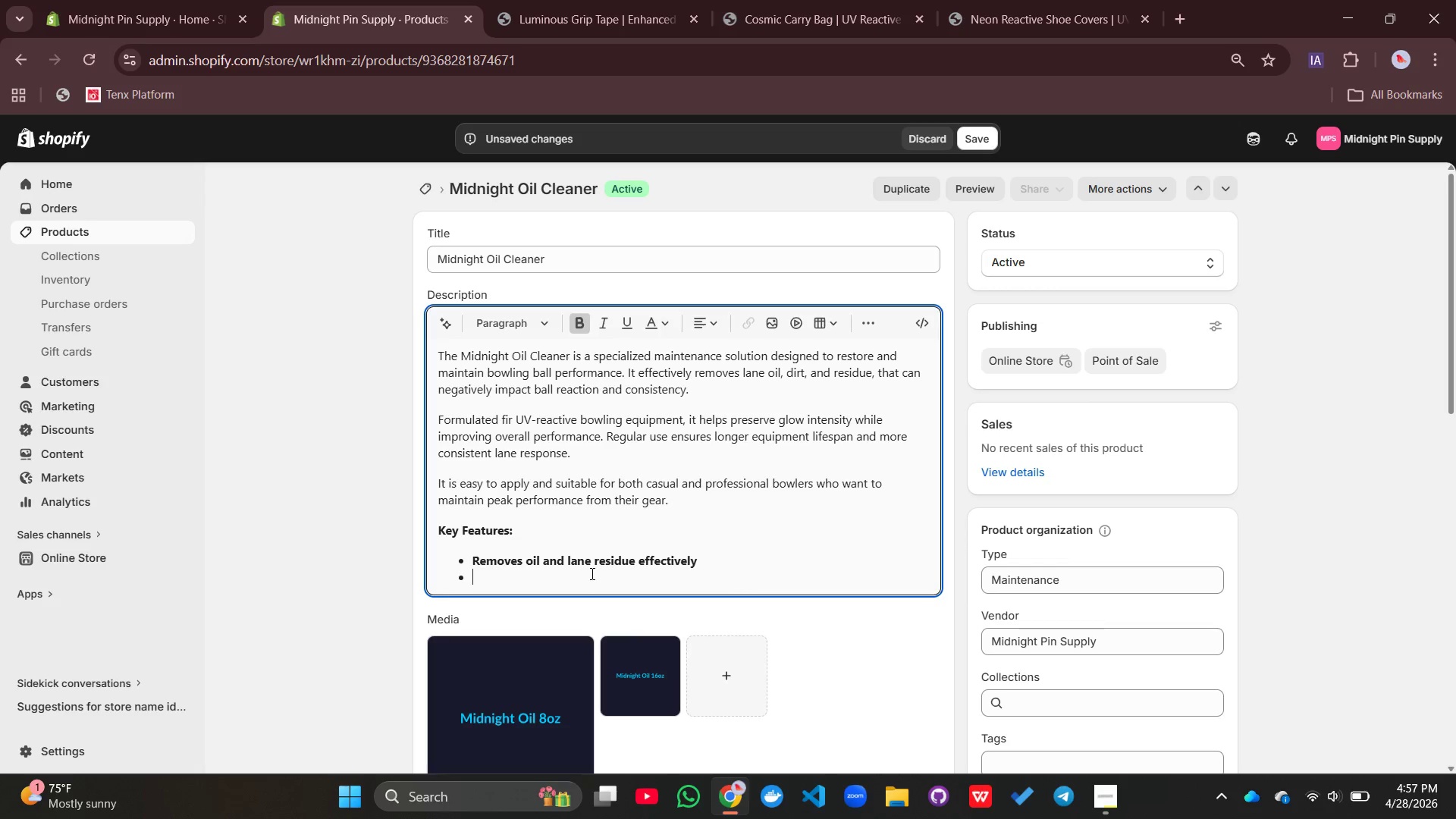 
type(Restors)
key(Backspace)
type(es UV_)
key(Backspace)
type(-reactive glow performance)
 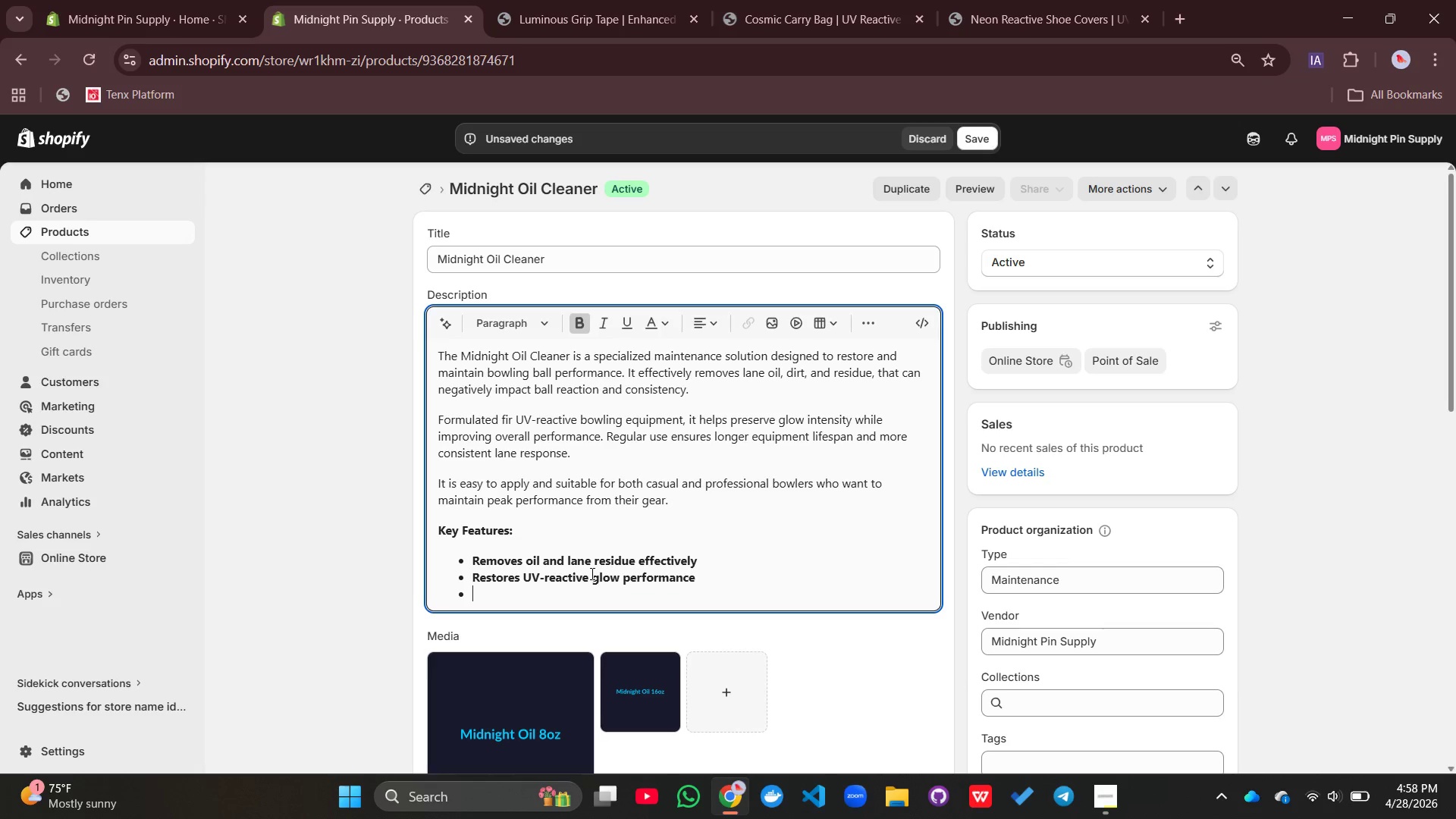 
 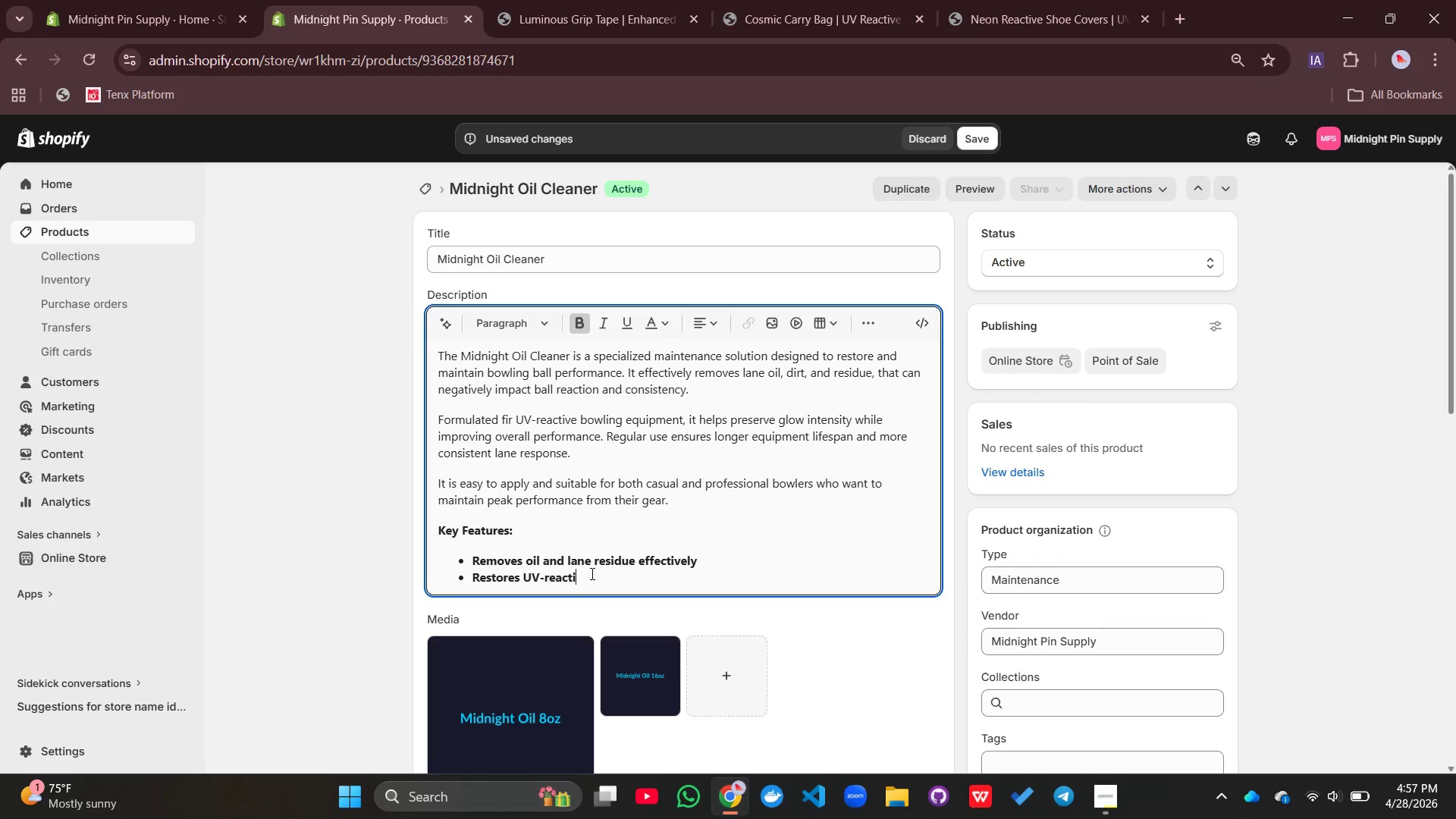 
key(Enter)
 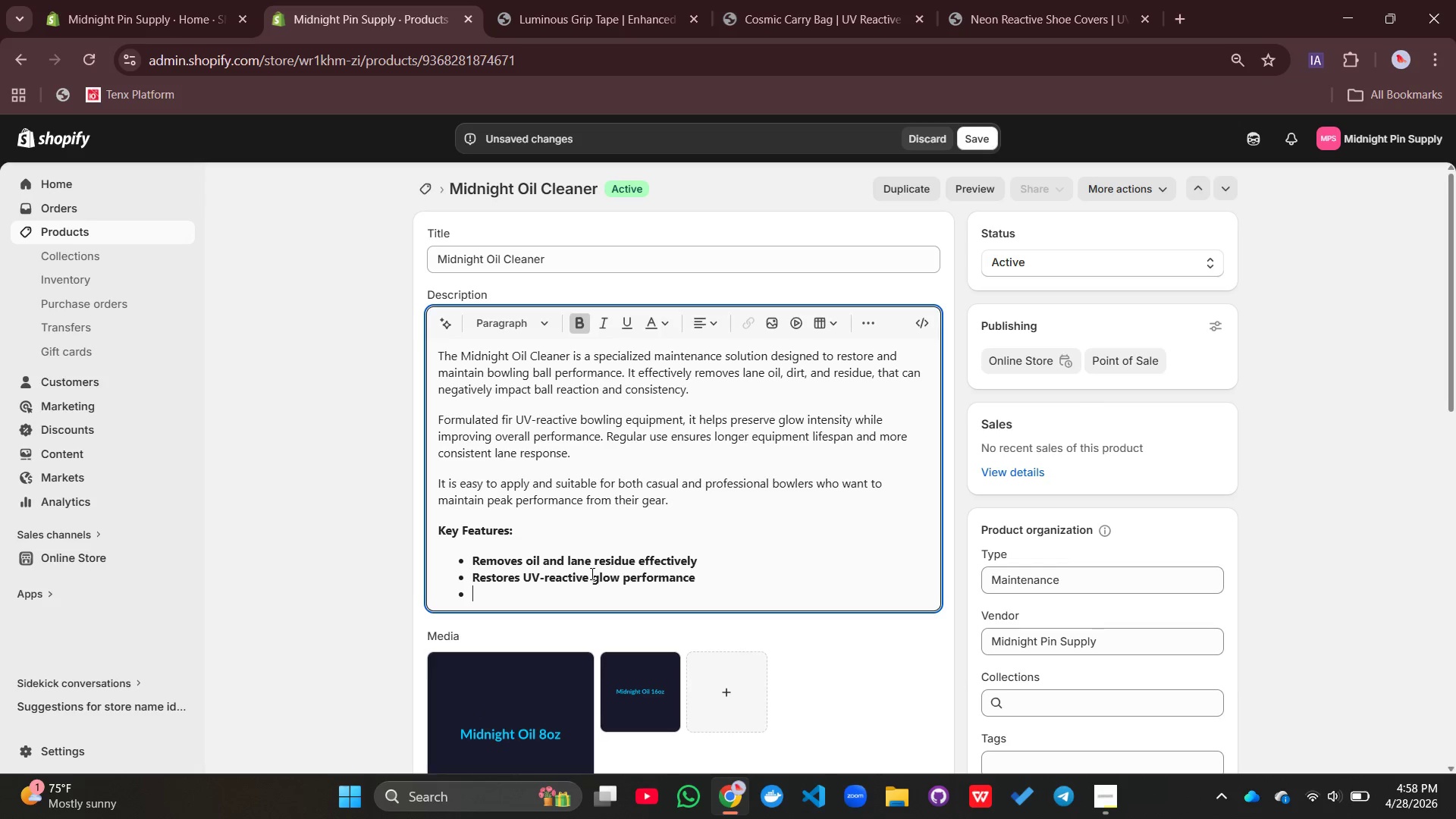 
type(Improves ball consistency and reaction)
 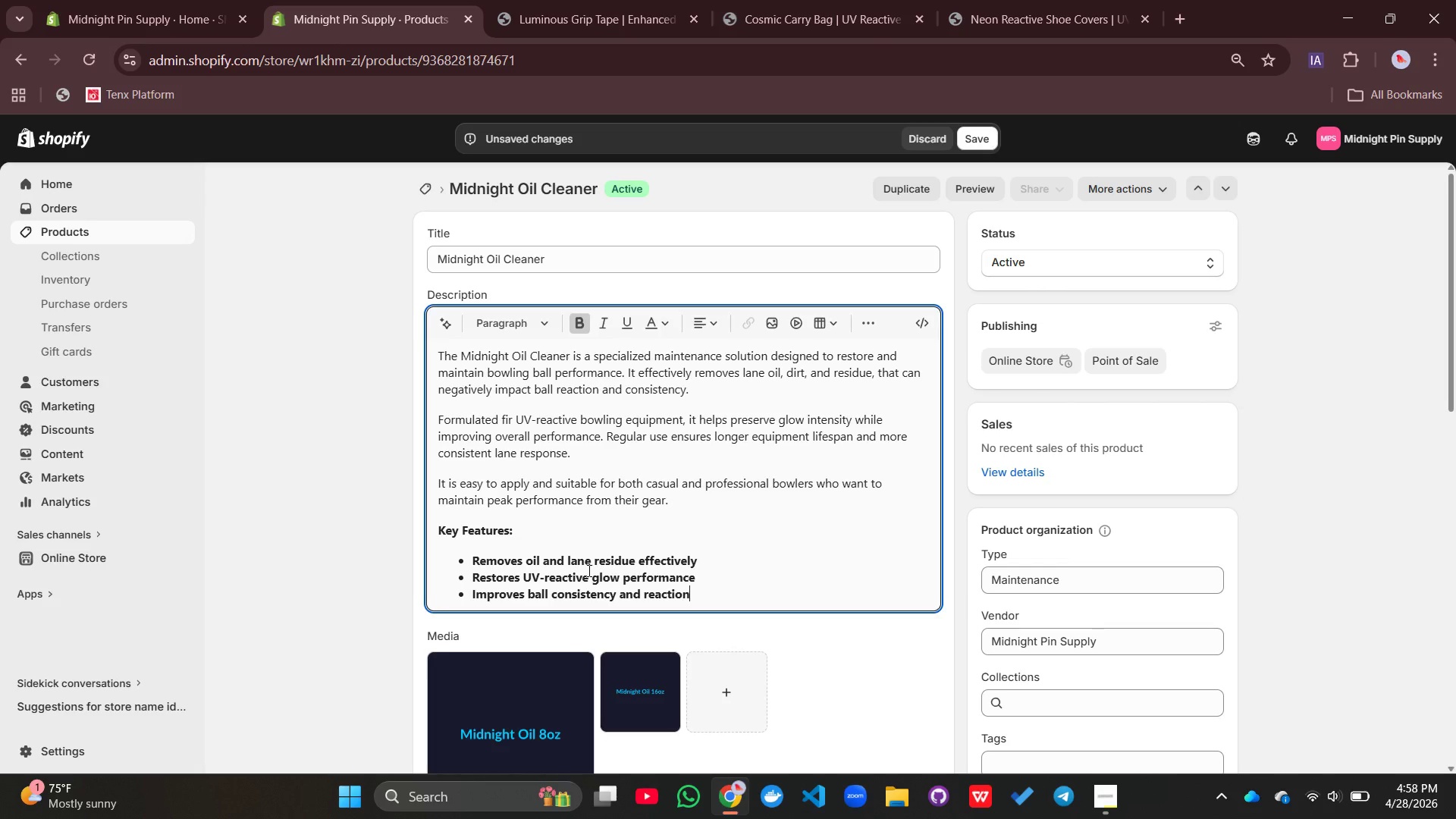 
key(Enter)
 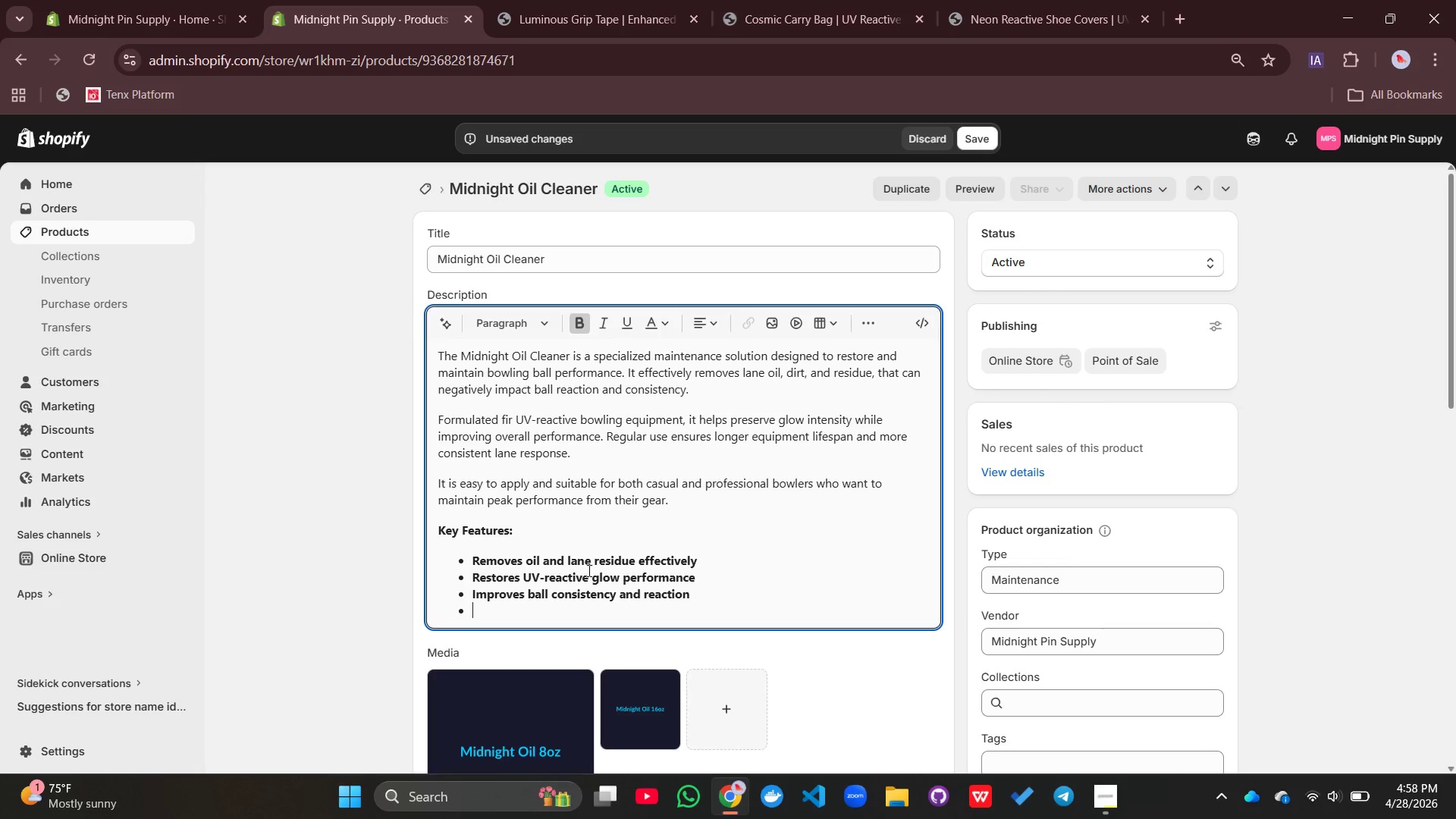 
type(Easy spary-and -wipr)
key(Backspace)
key(Backspace)
type(pe application)
 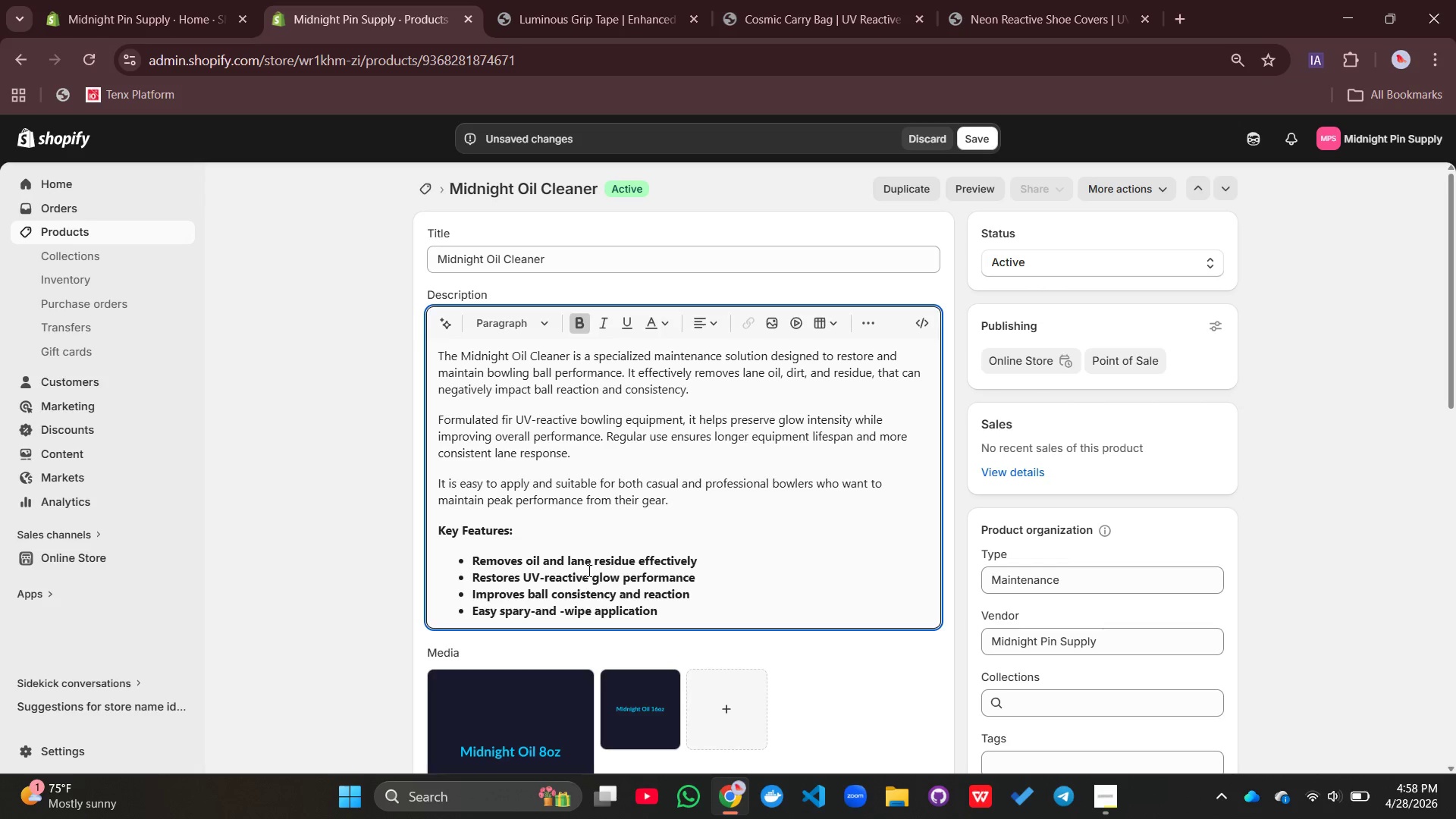 
key(Enter)
 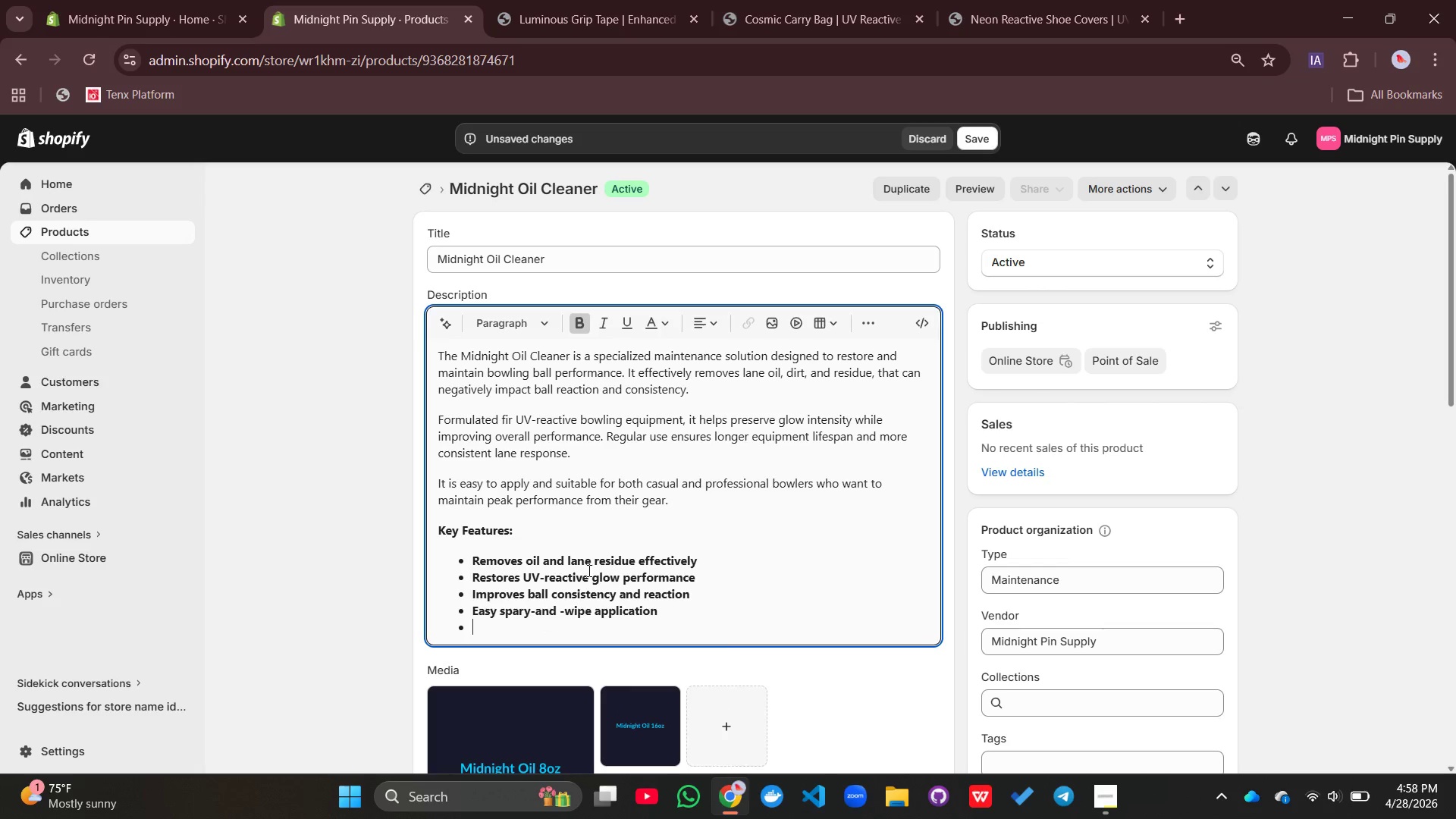 
type(Essential maintano)
key(Backspace)
 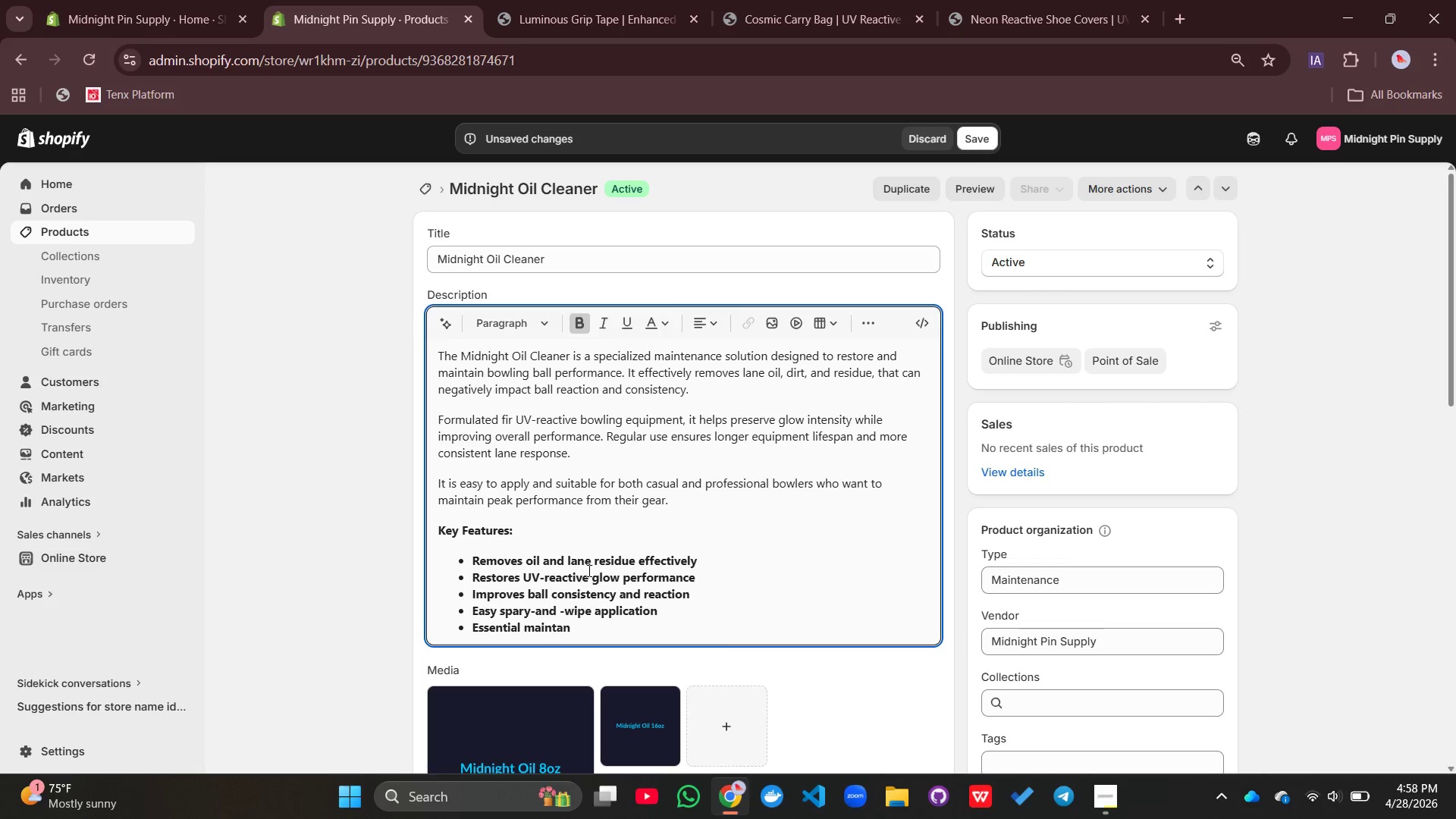 
type(an)
 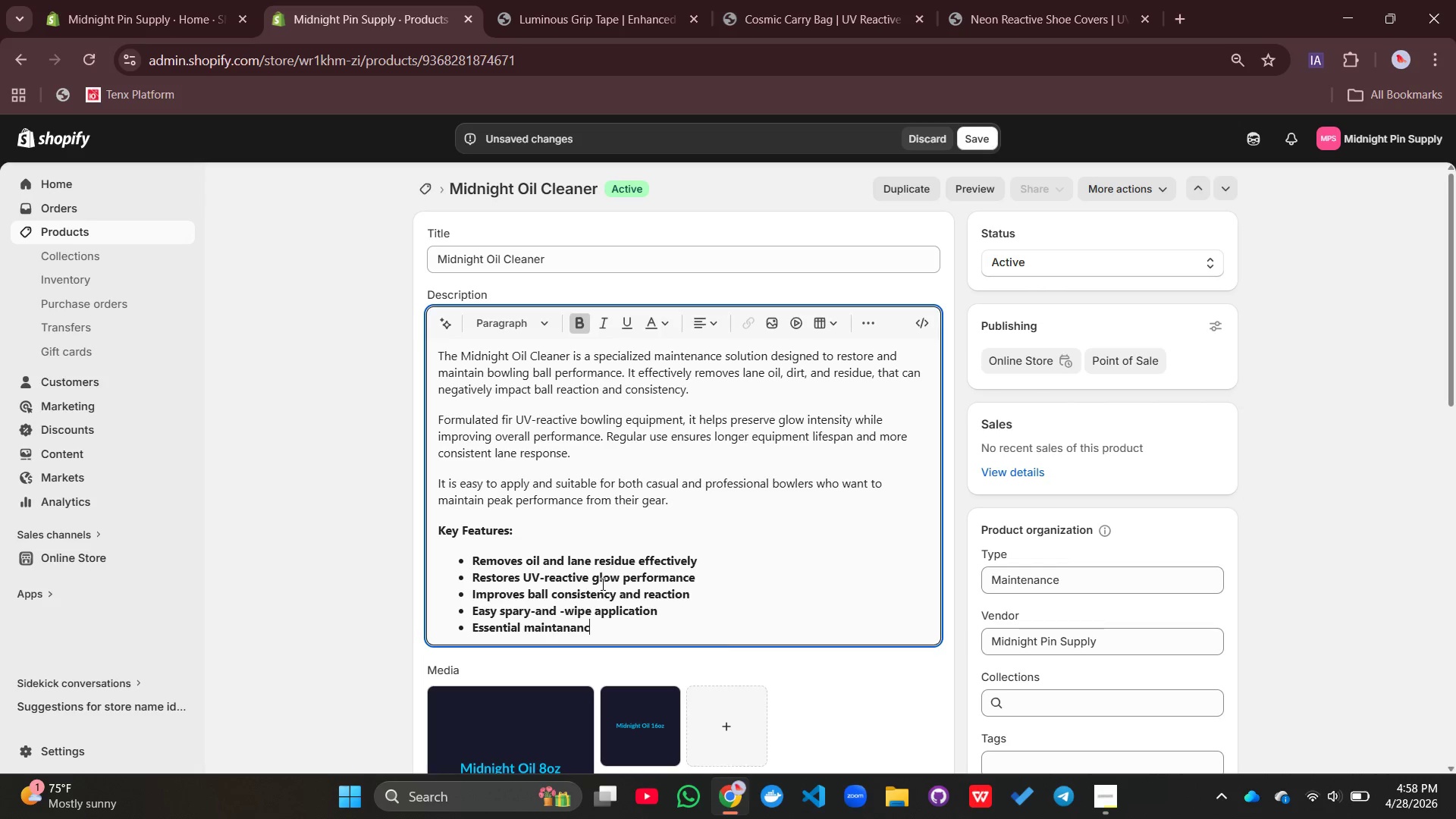 
type(ce product)
 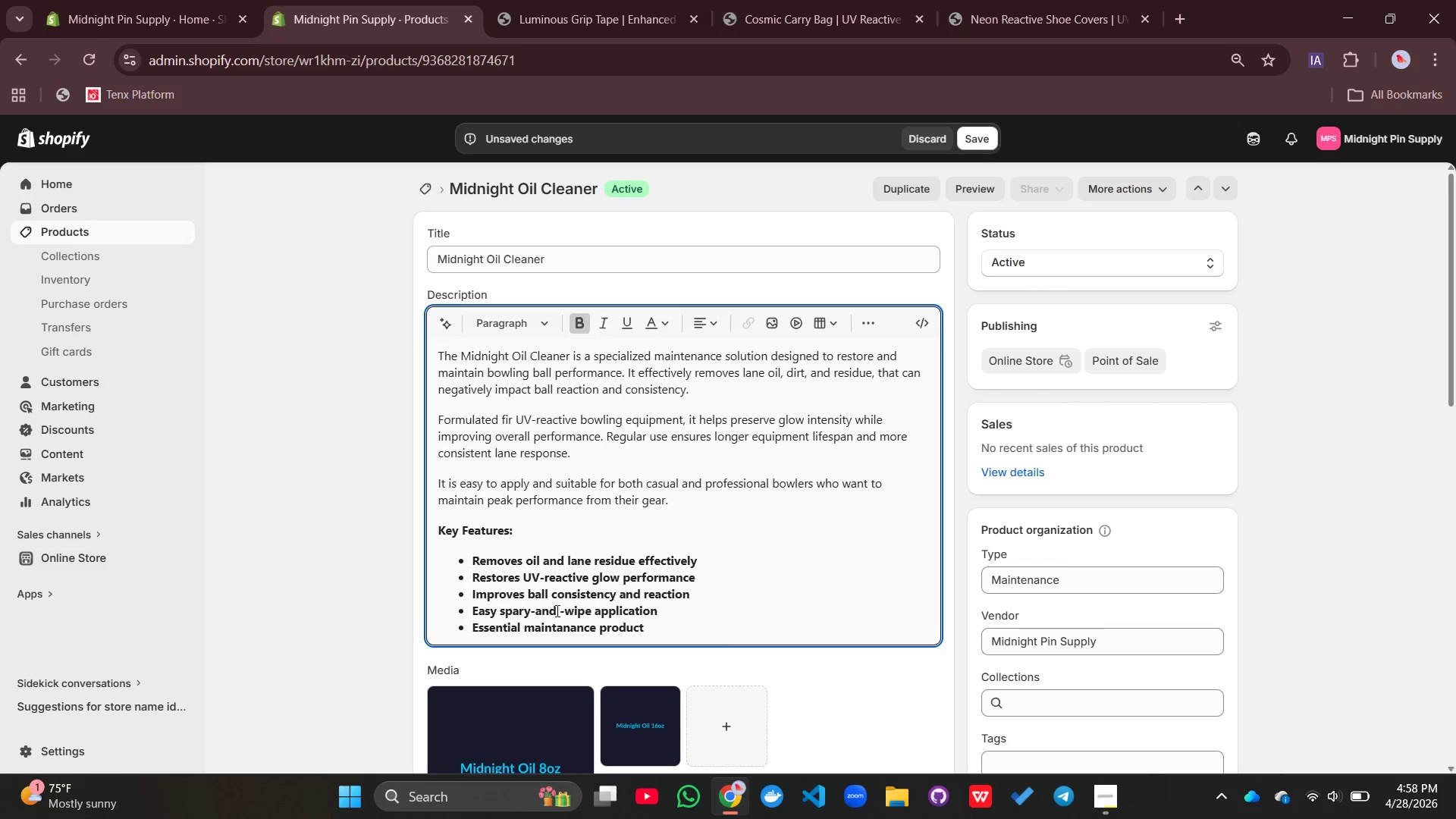 
left_click([560, 609])
 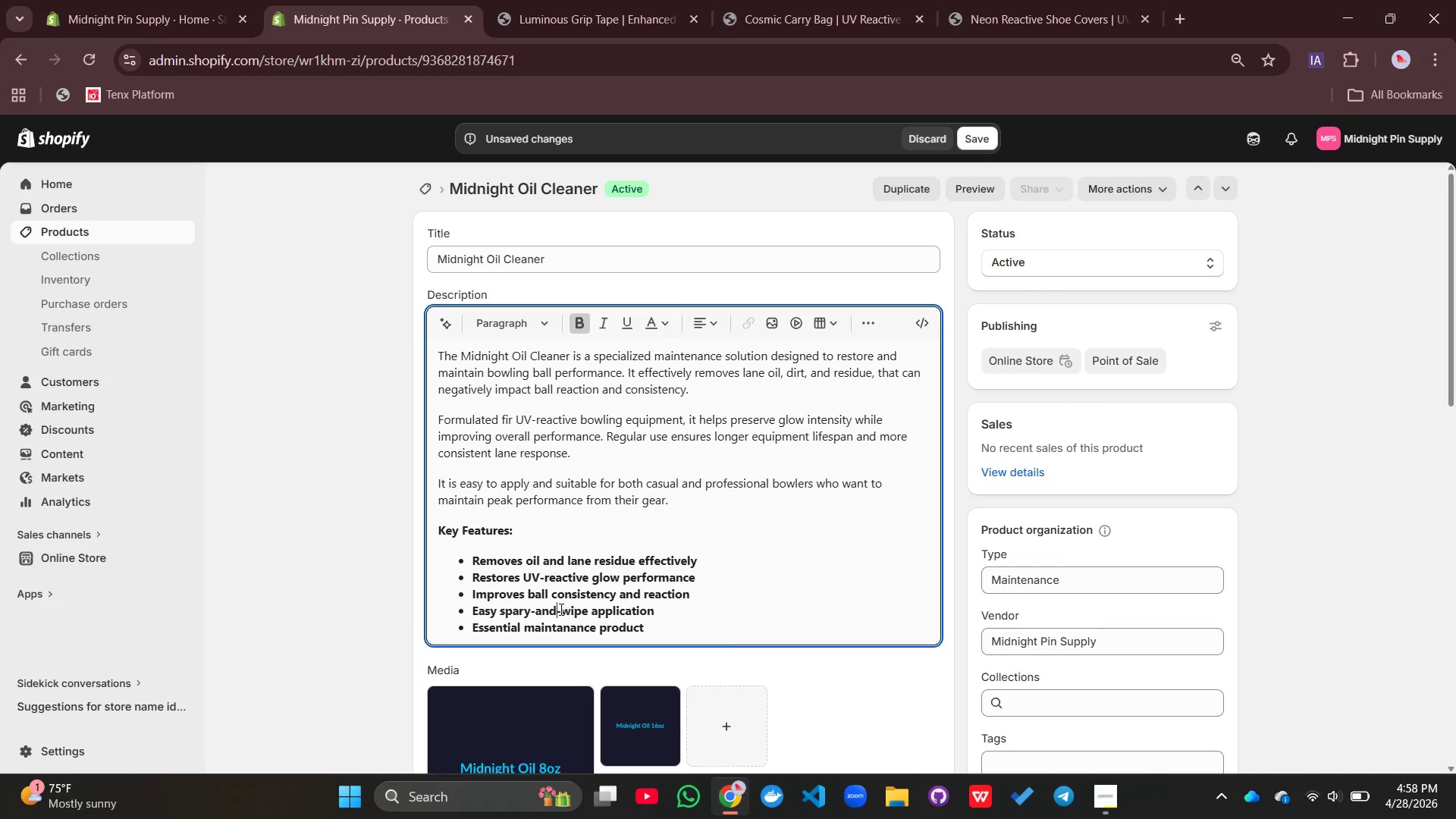 
key(Backspace)
 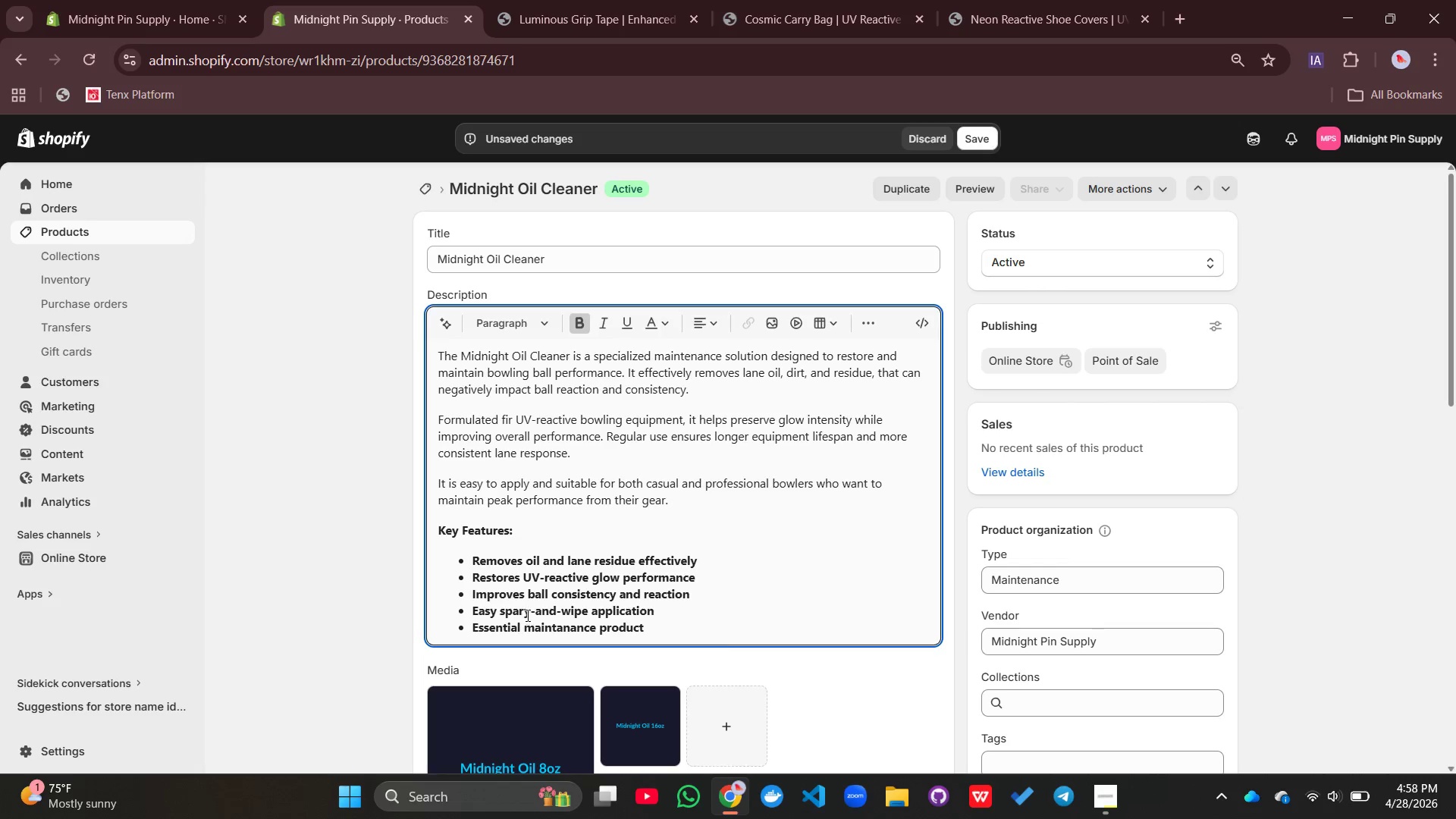 
left_click([532, 613])
 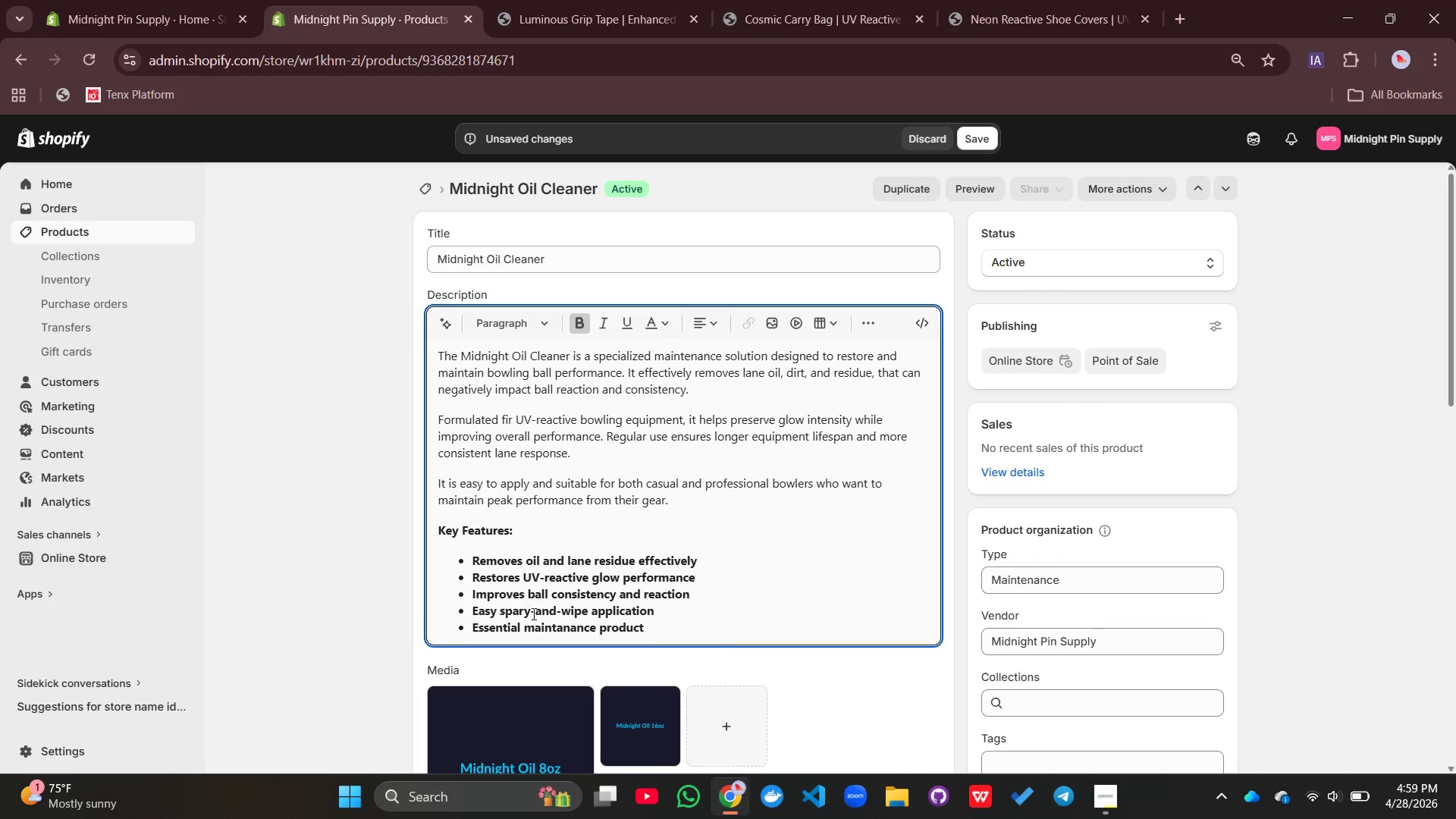 
key(Backspace)
 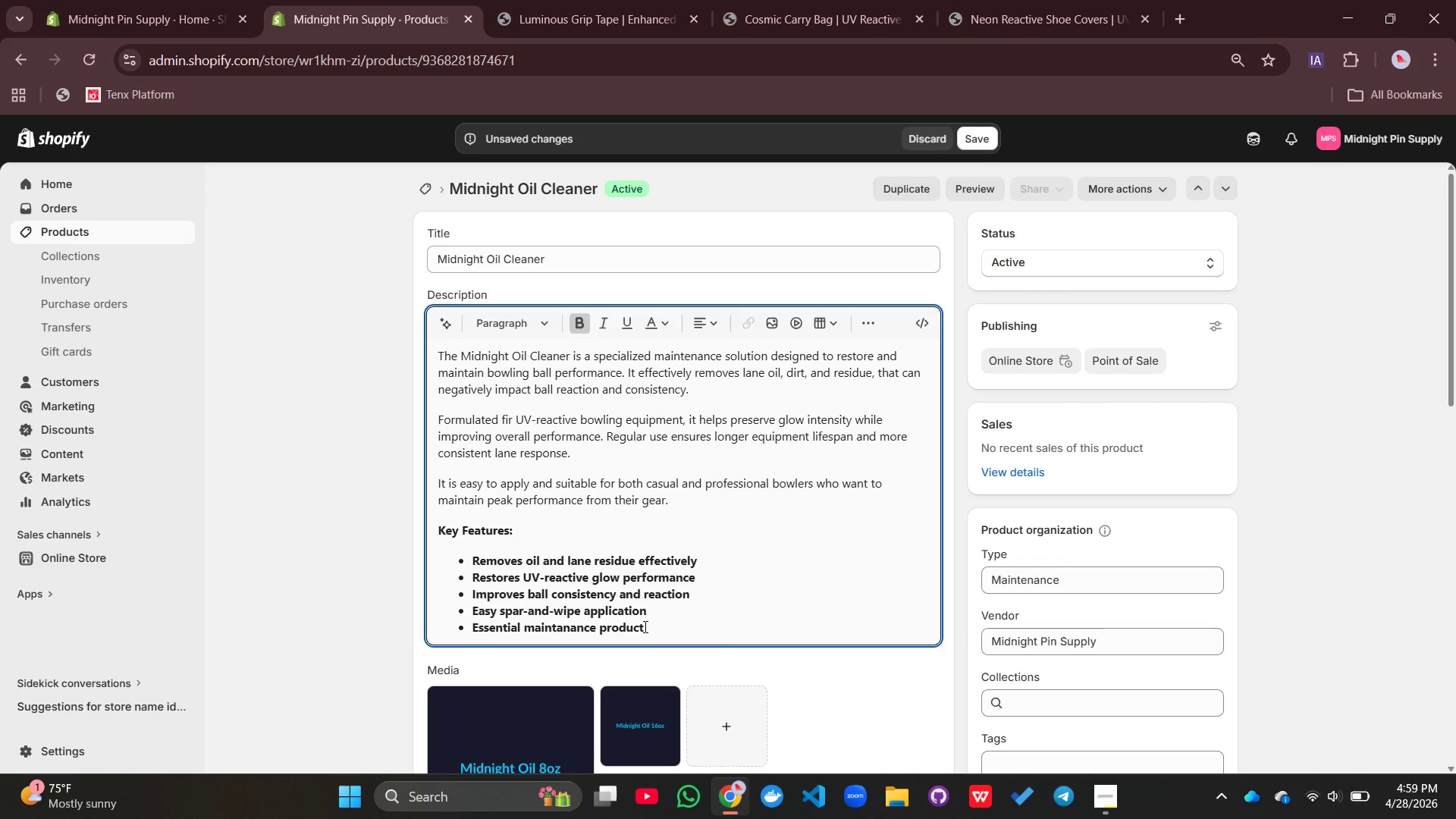 
key(Y)
 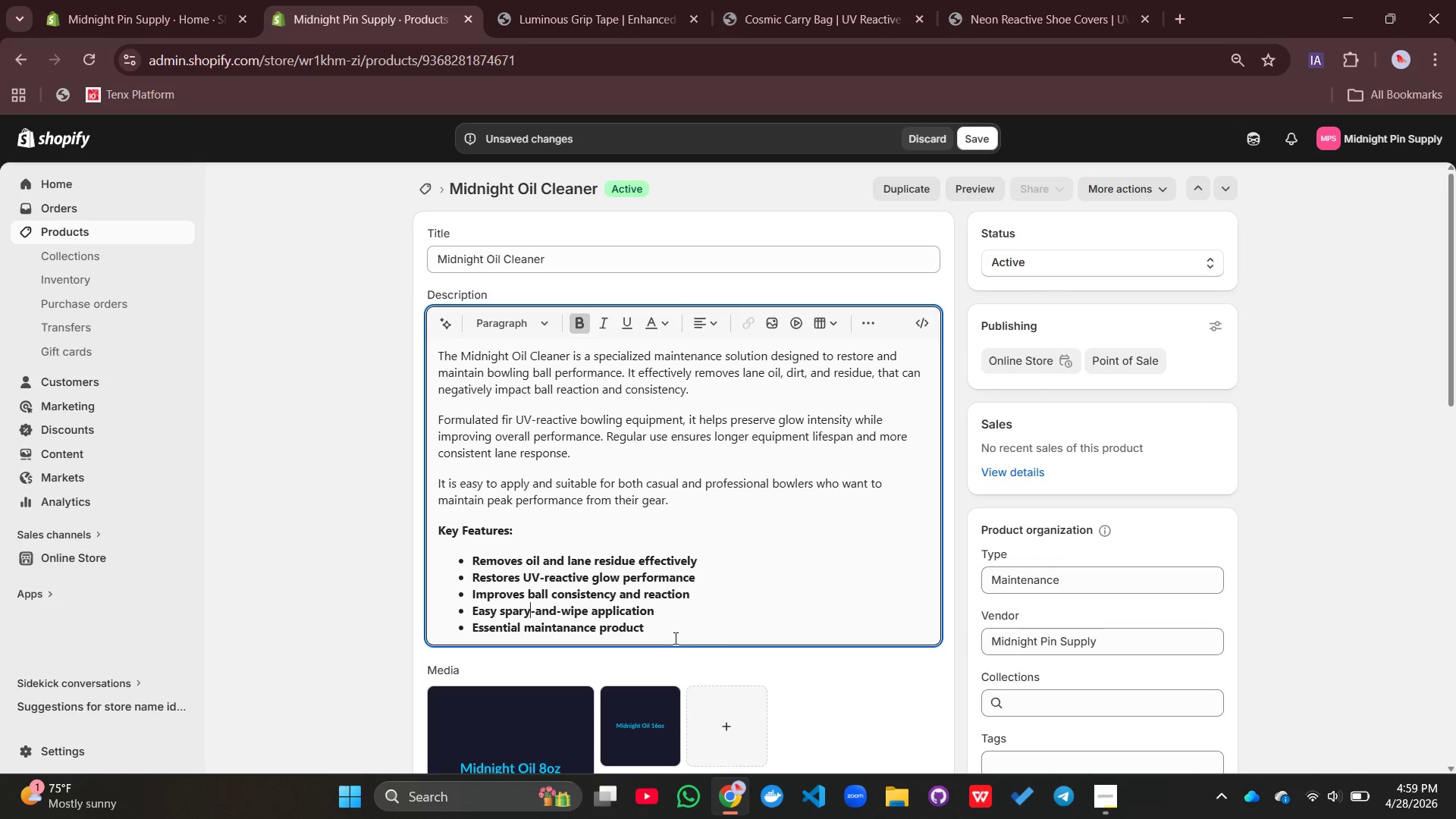 
left_click_drag(start_coordinate=[670, 633], to_coordinate=[467, 560])
 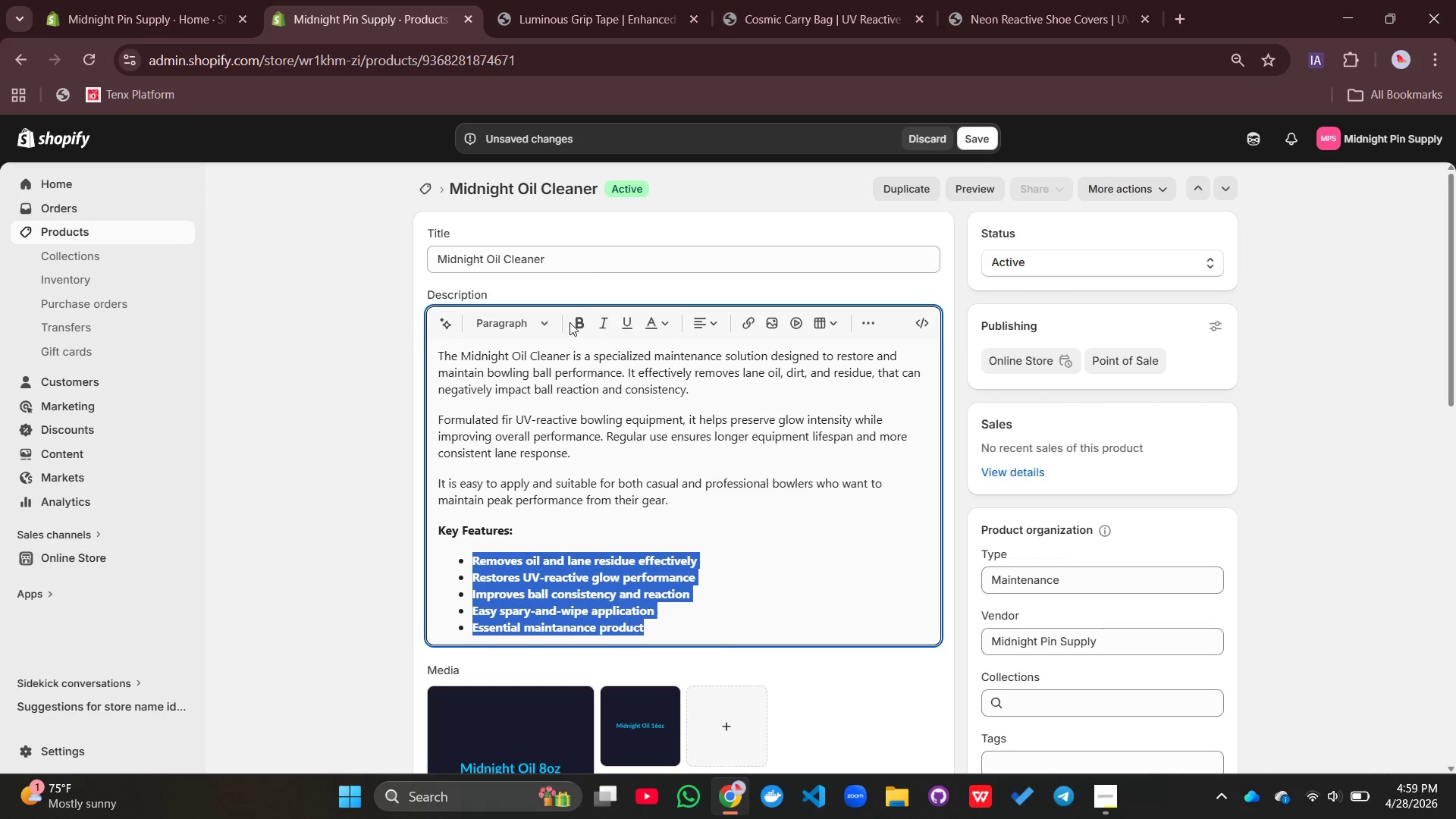 
left_click([575, 323])
 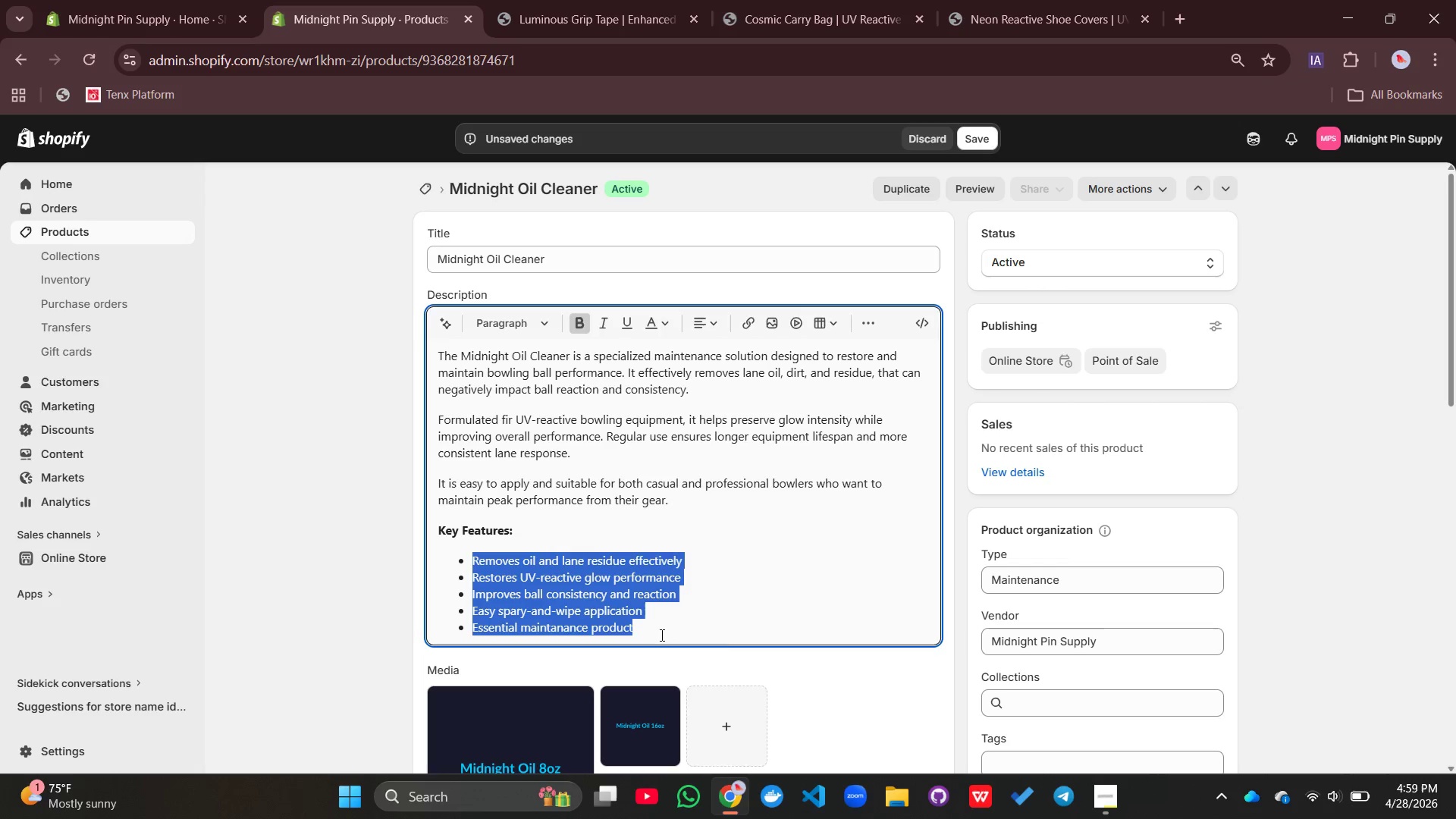 
left_click([657, 635])
 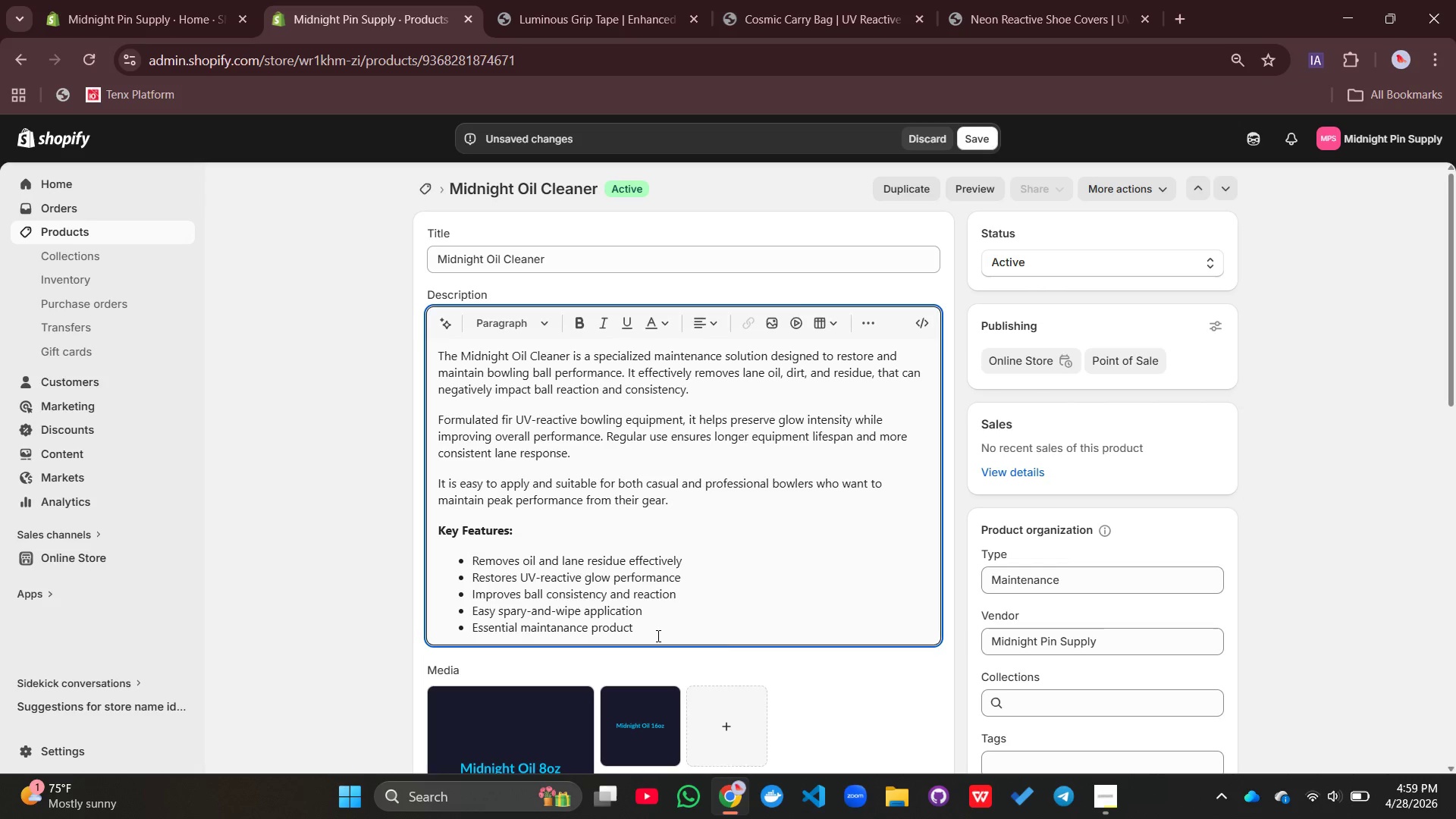 
key(Enter)
 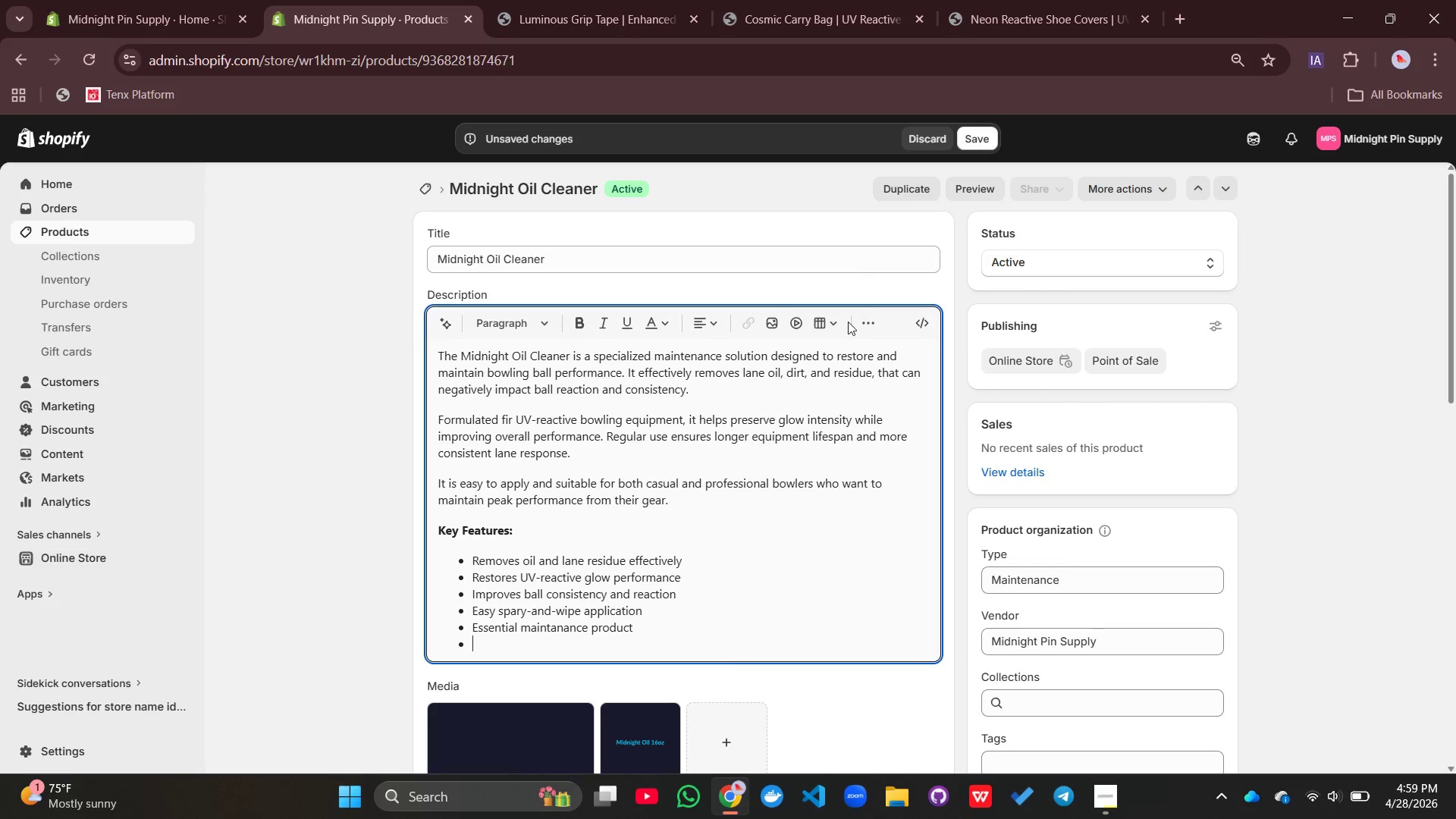 
left_click([854, 318])
 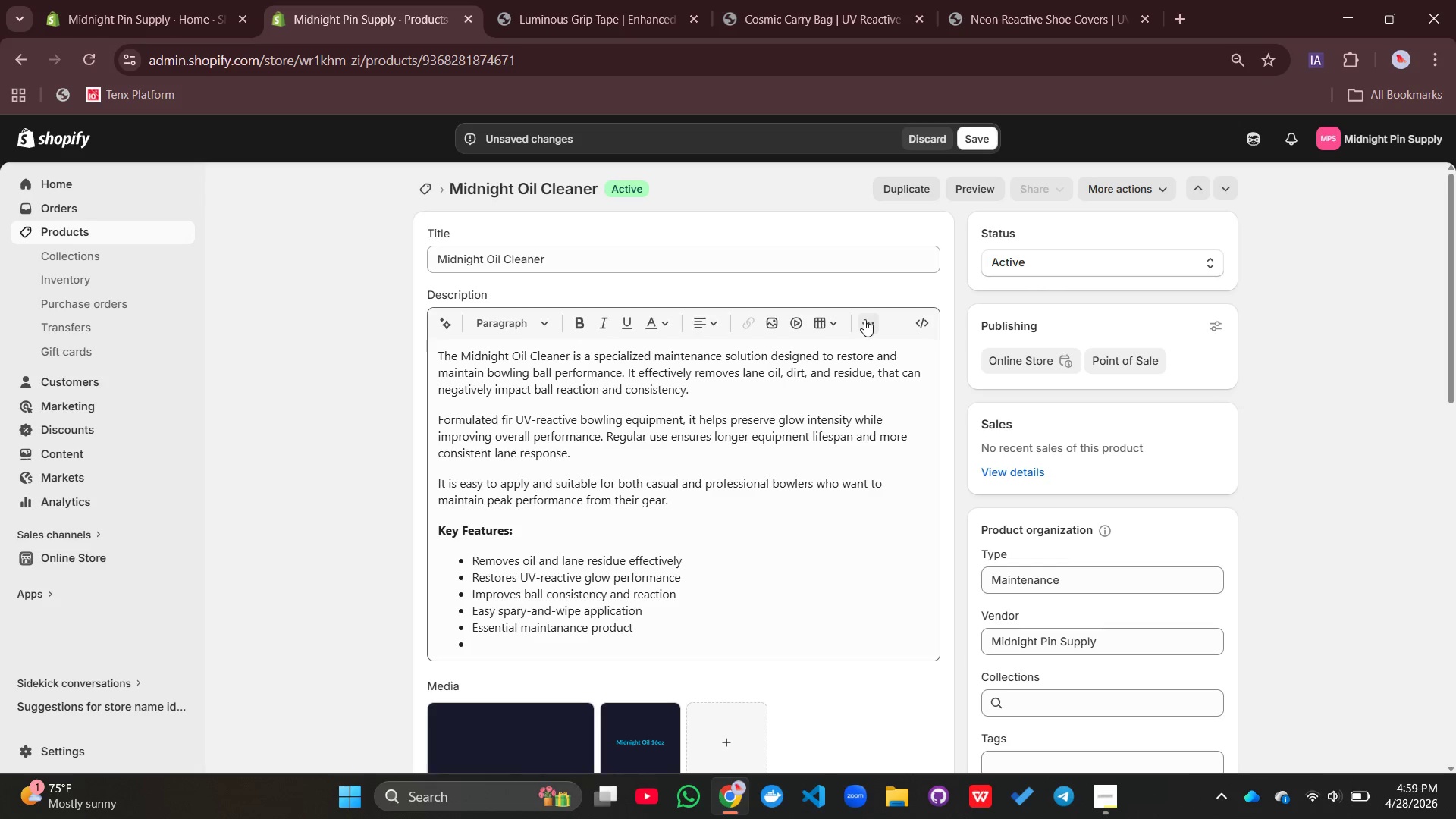 
left_click([864, 319])
 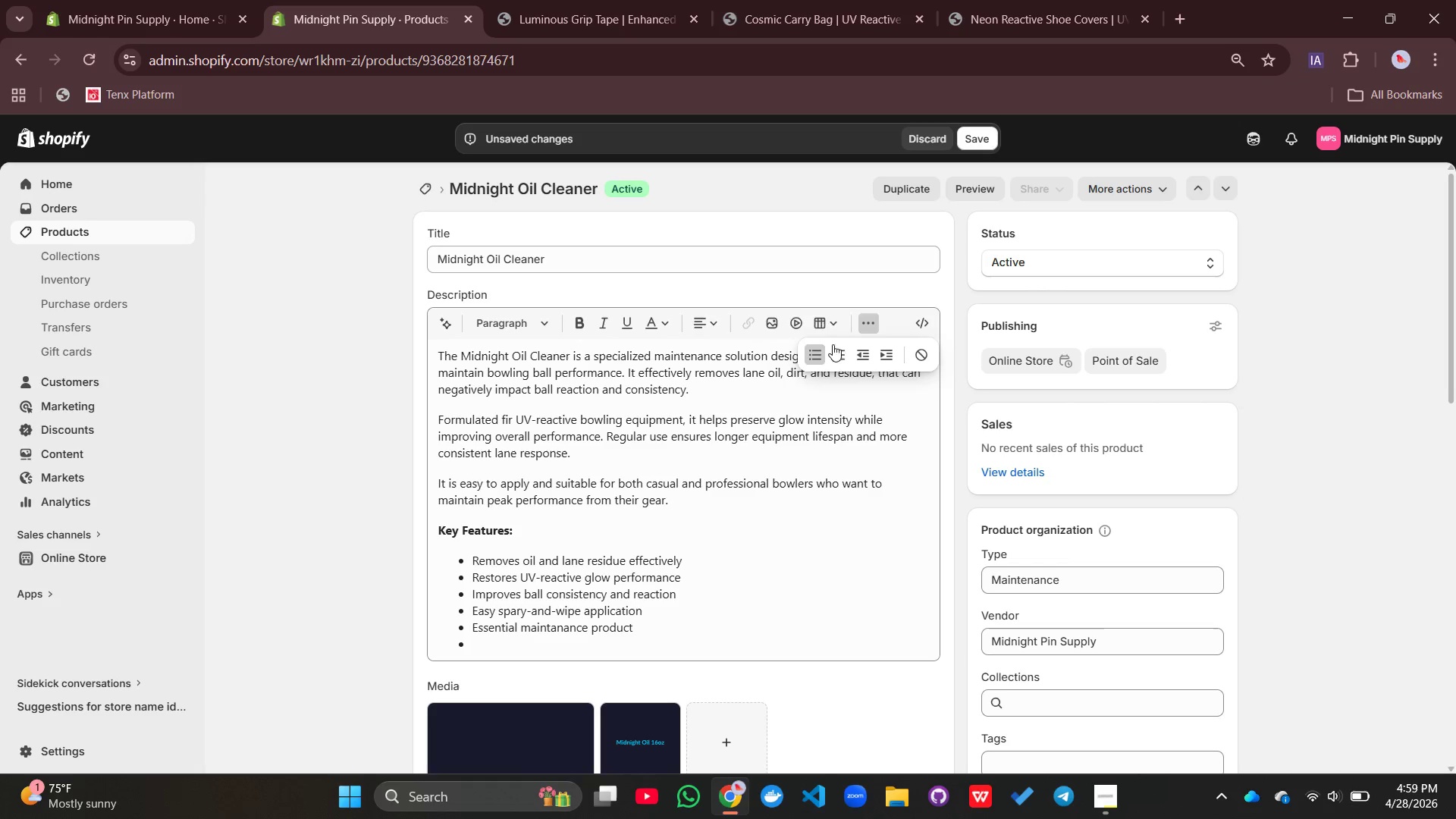 
left_click([823, 351])
 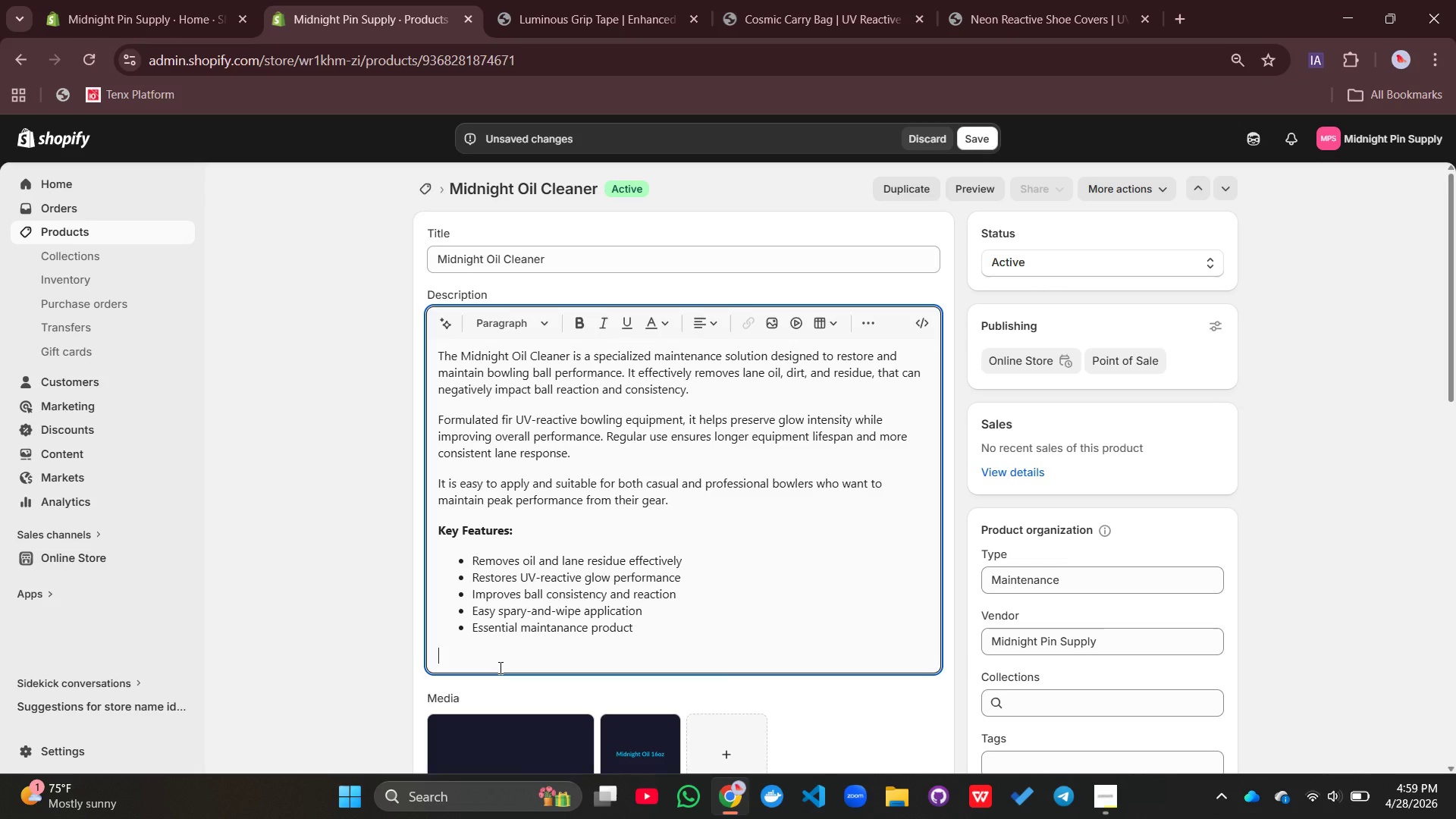 
hold_key(key=ShiftLeft, duration=0.44)
 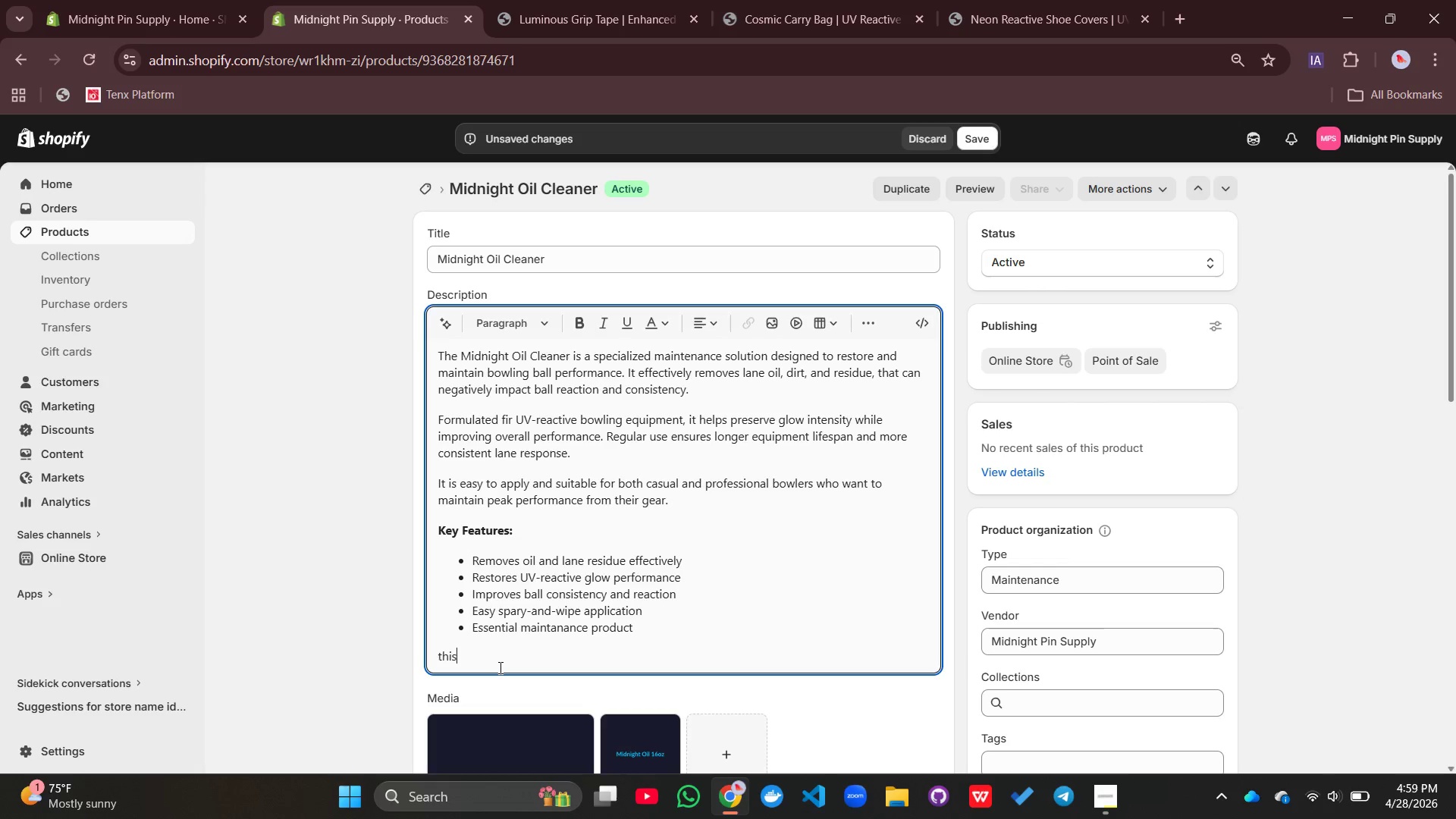 
type(this is a must )
key(Backspace)
type(-have maintenance e)
key(Backspace)
type(gear for serious cosmic )
 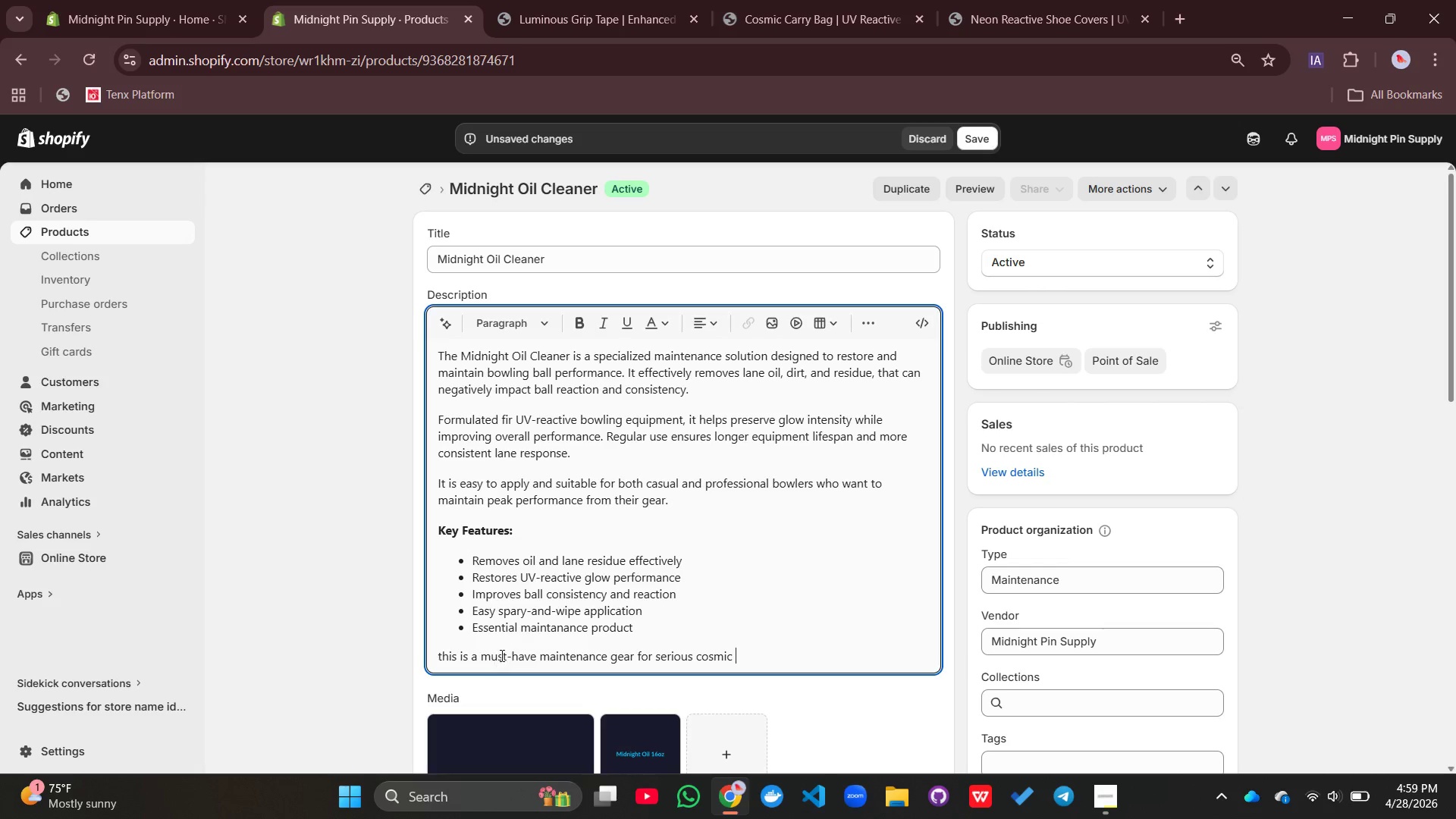 
type(bowling )
 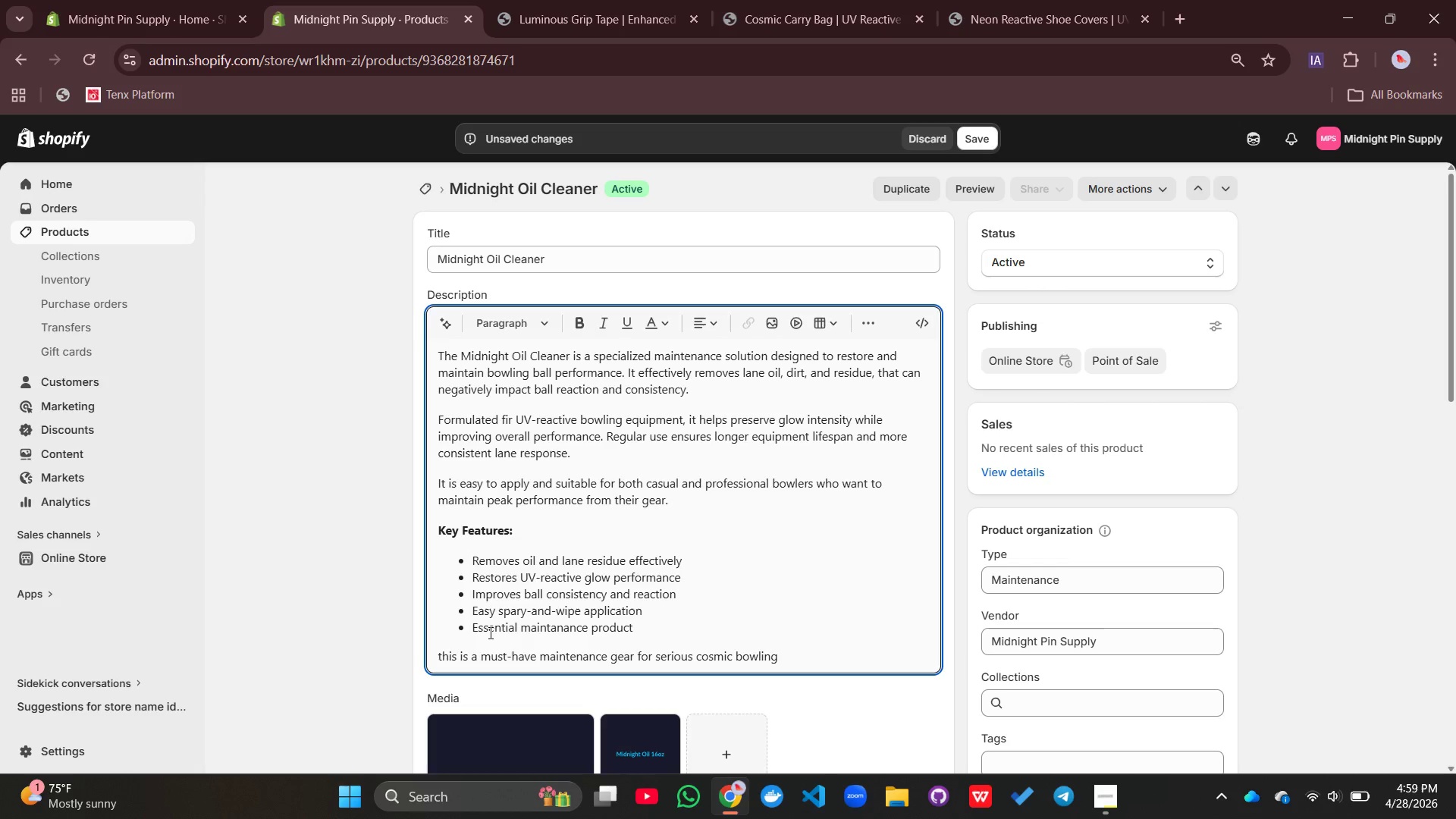 
key(P)
 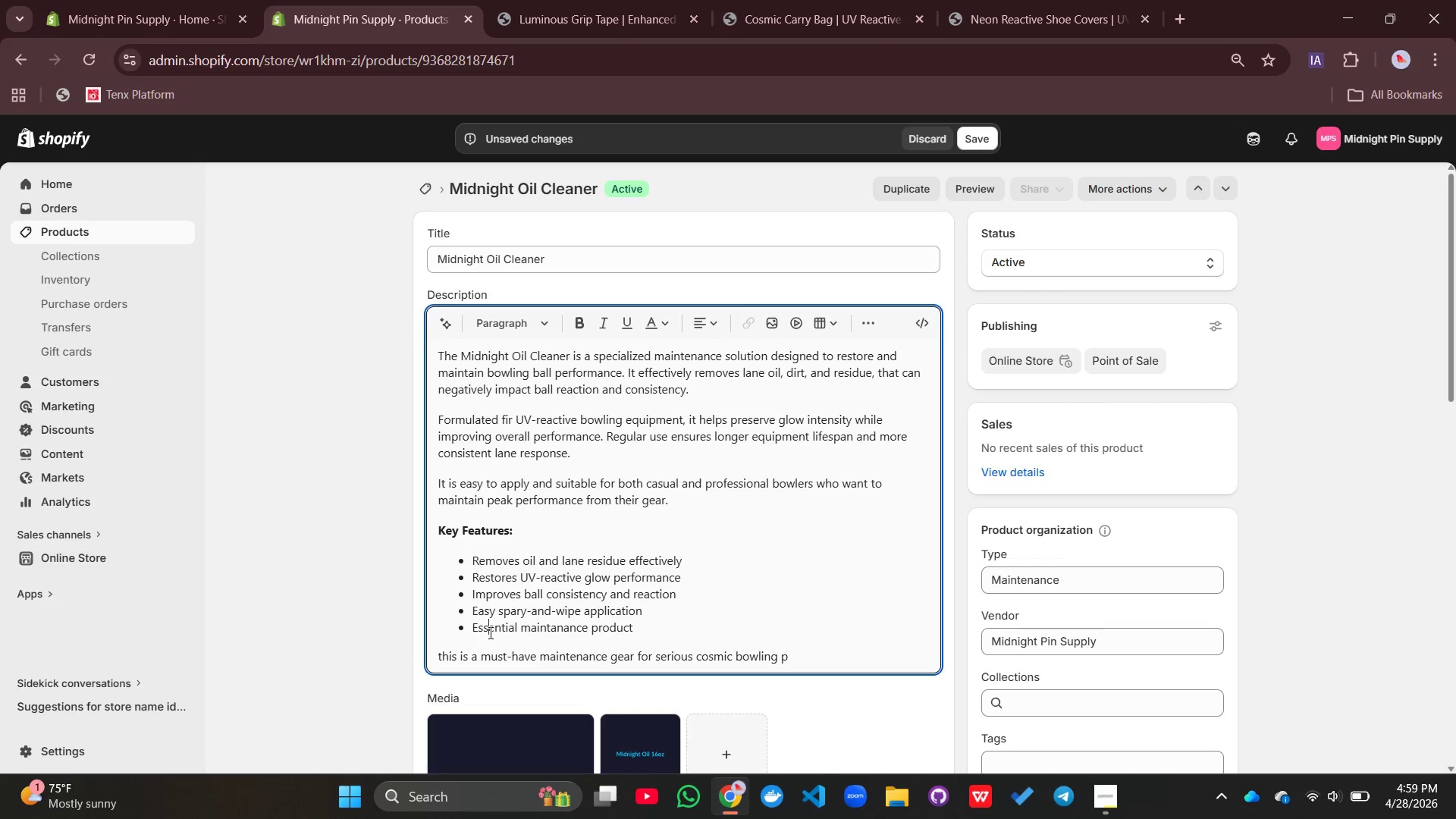 
left_click([489, 632])
 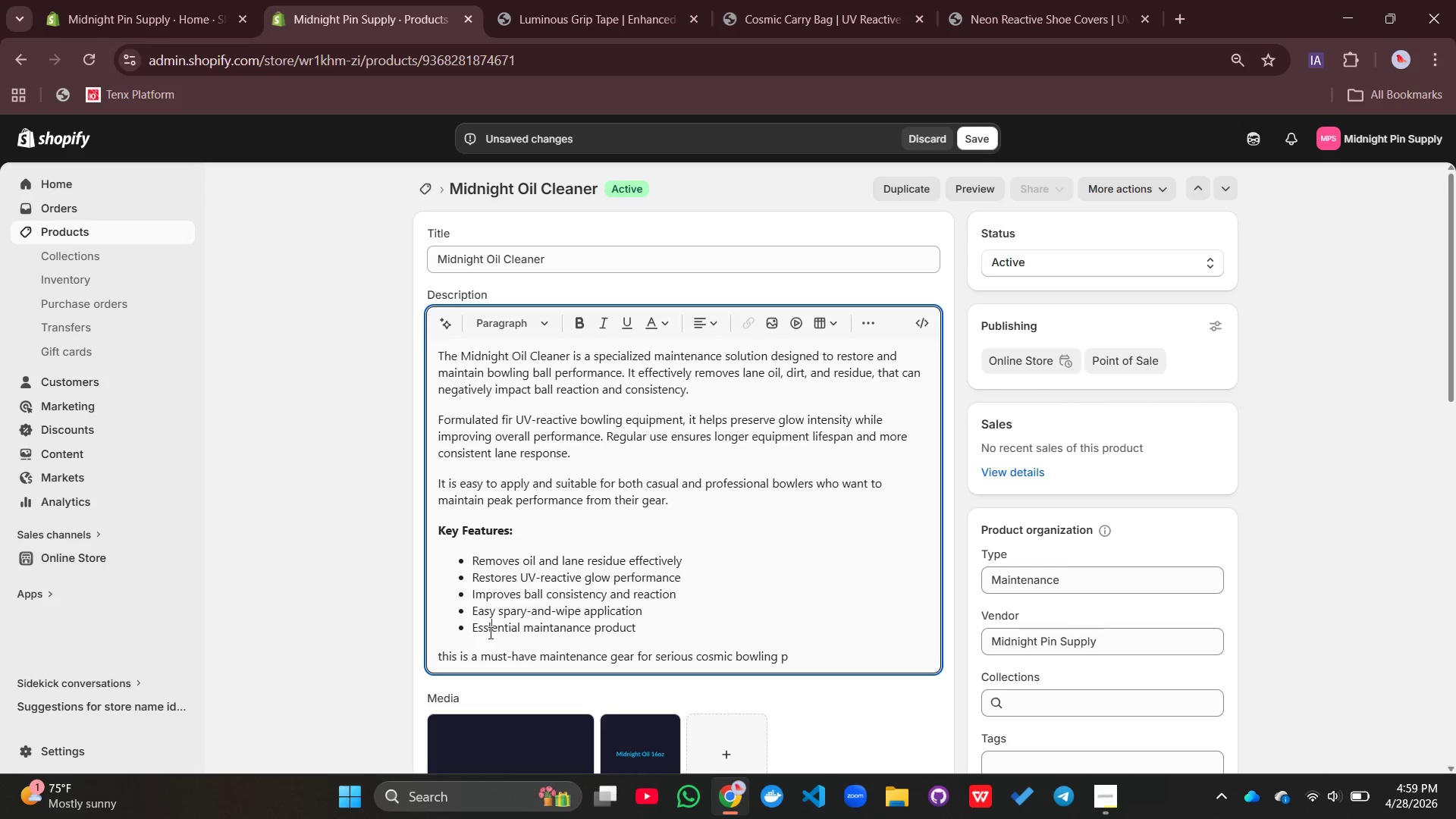 
key(L)
 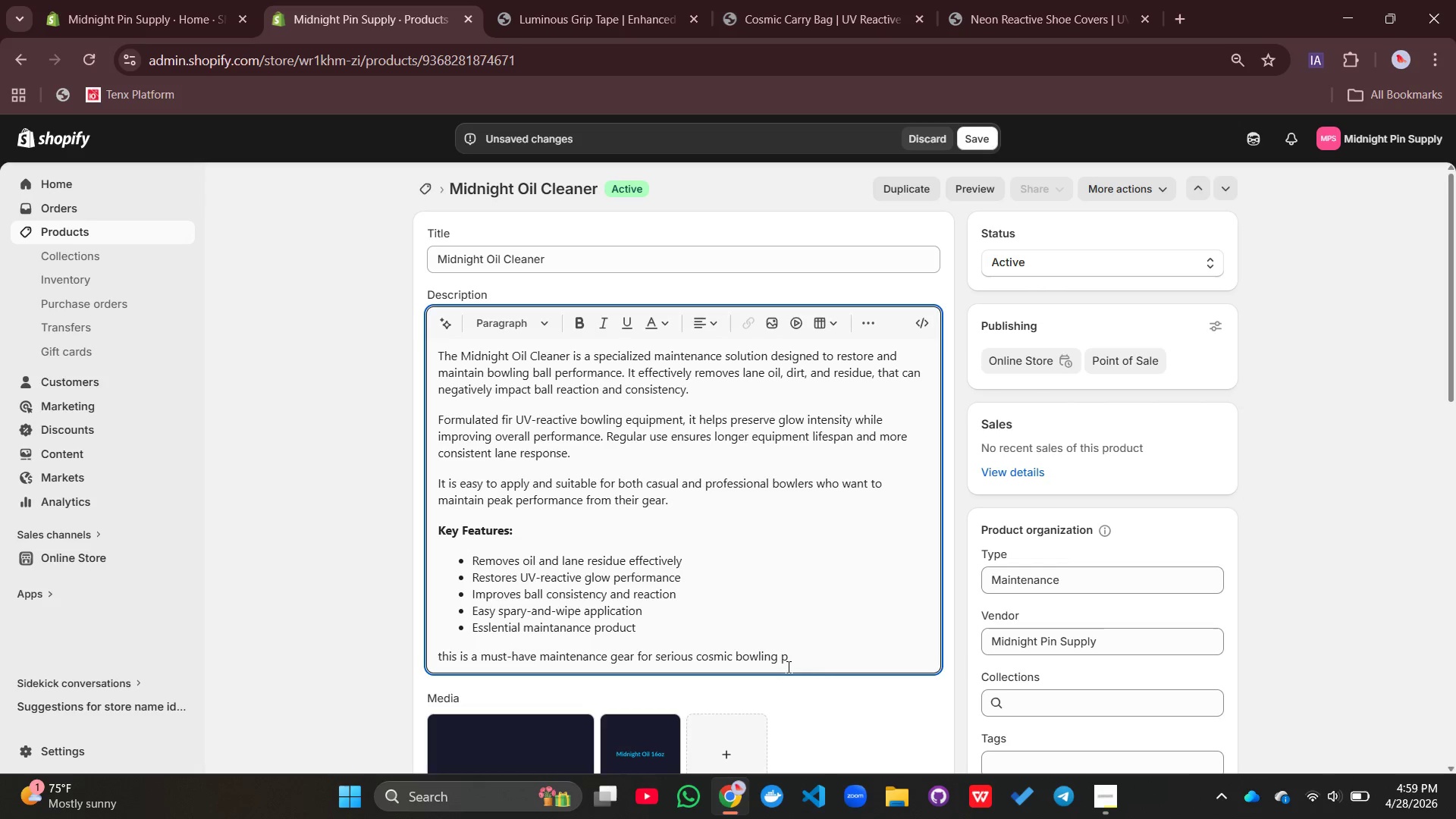 
key(Backspace)
 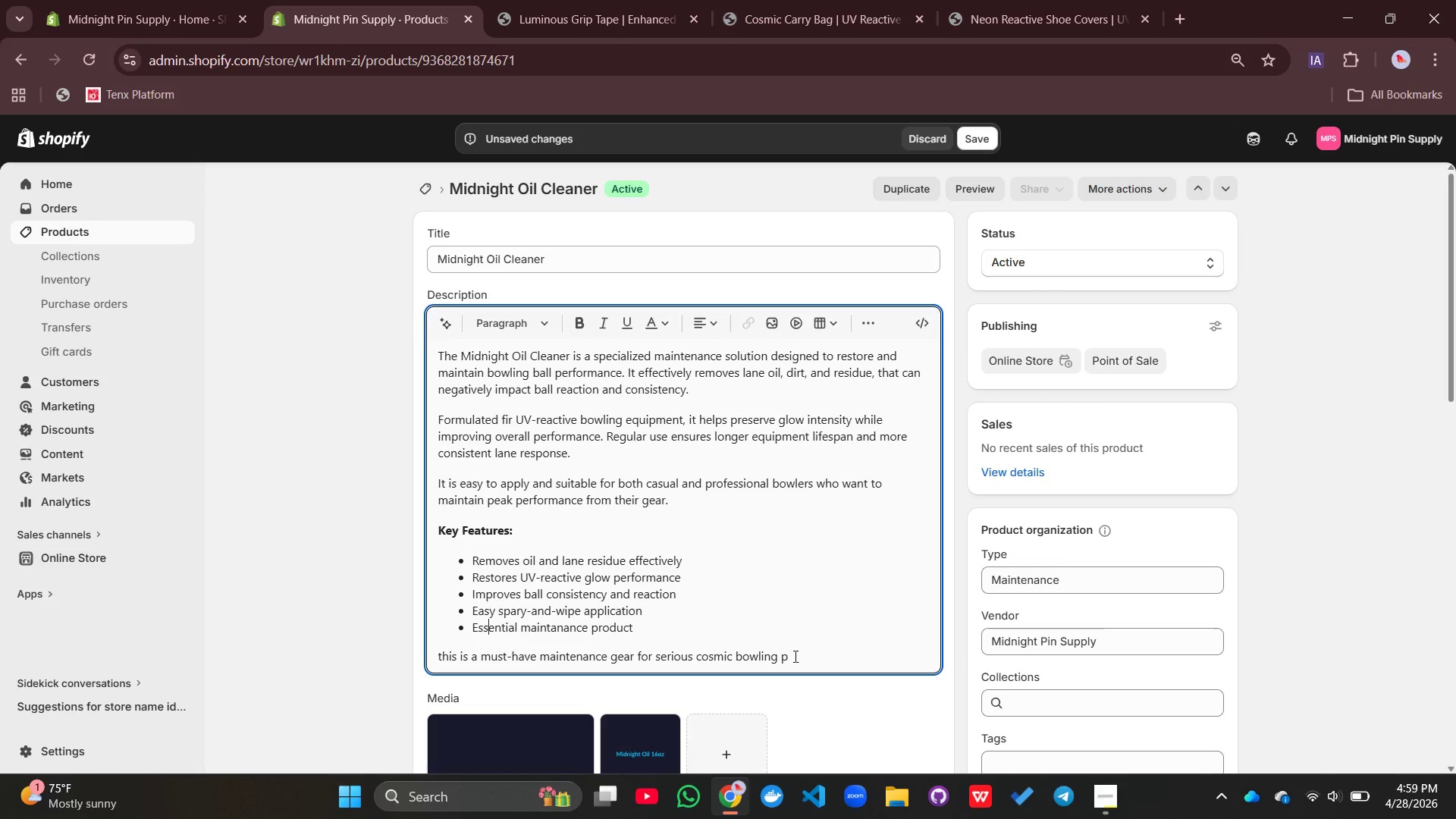 
left_click([794, 656])
 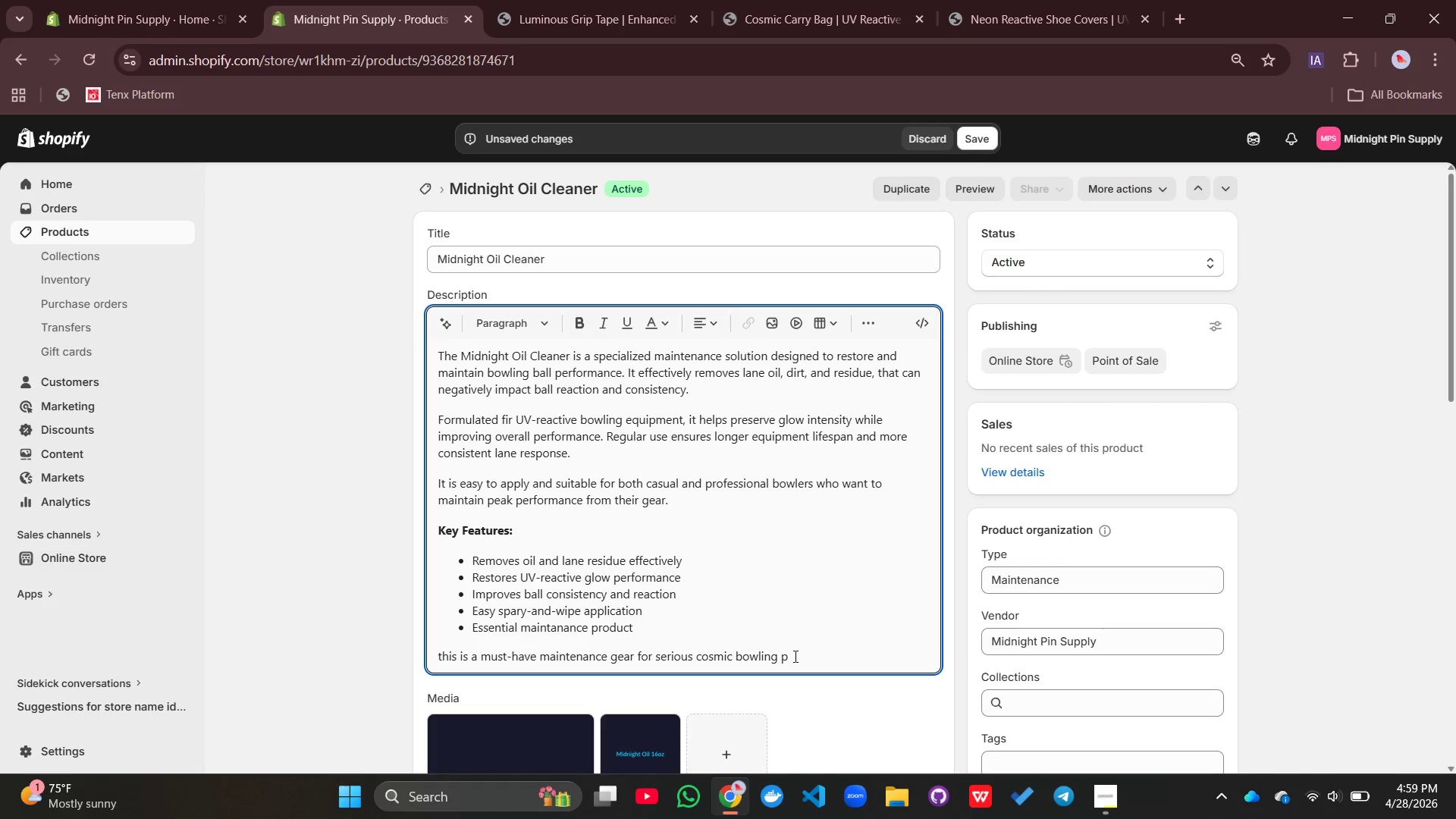 
type(layers.)
 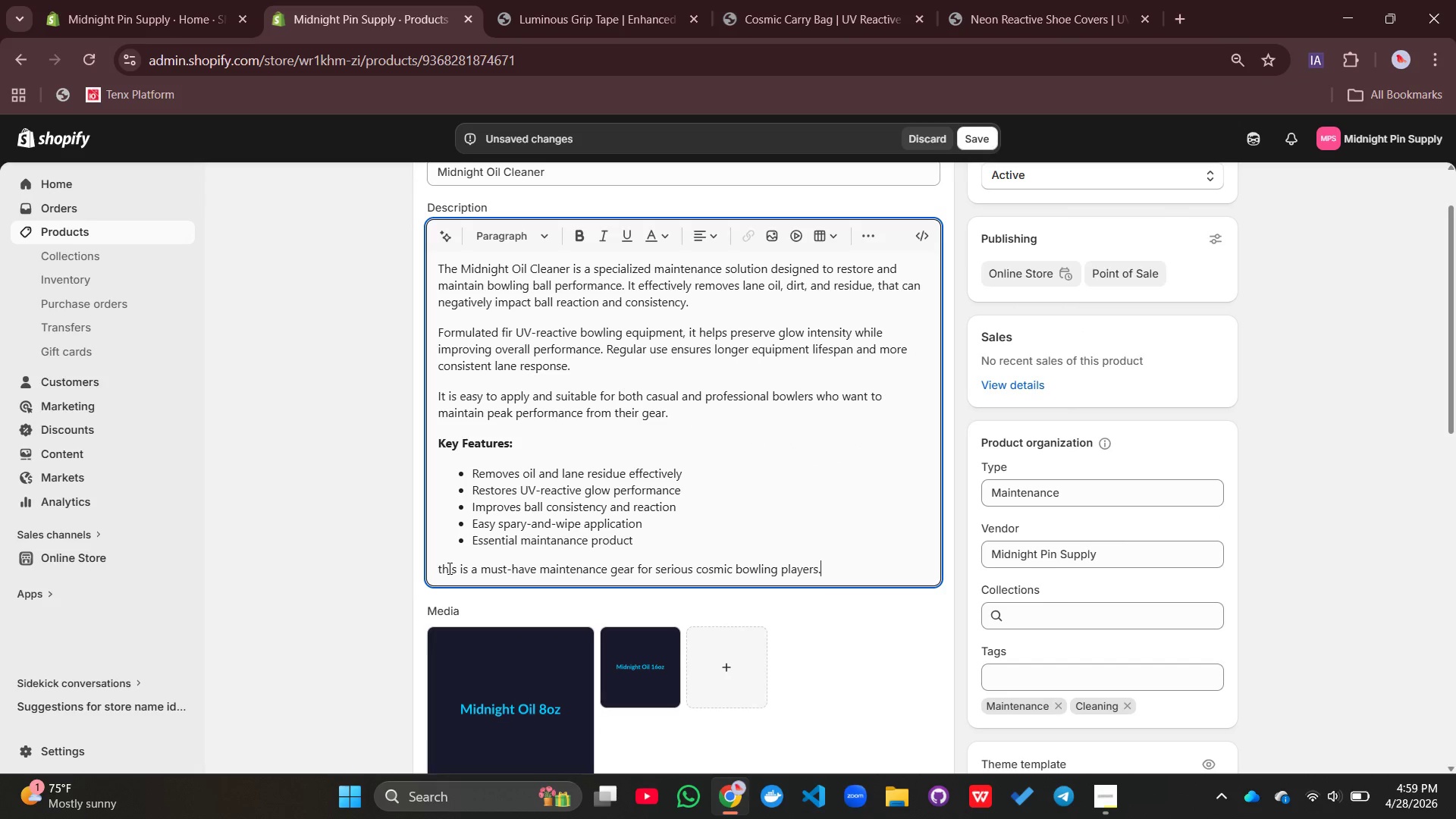 
left_click([441, 567])
 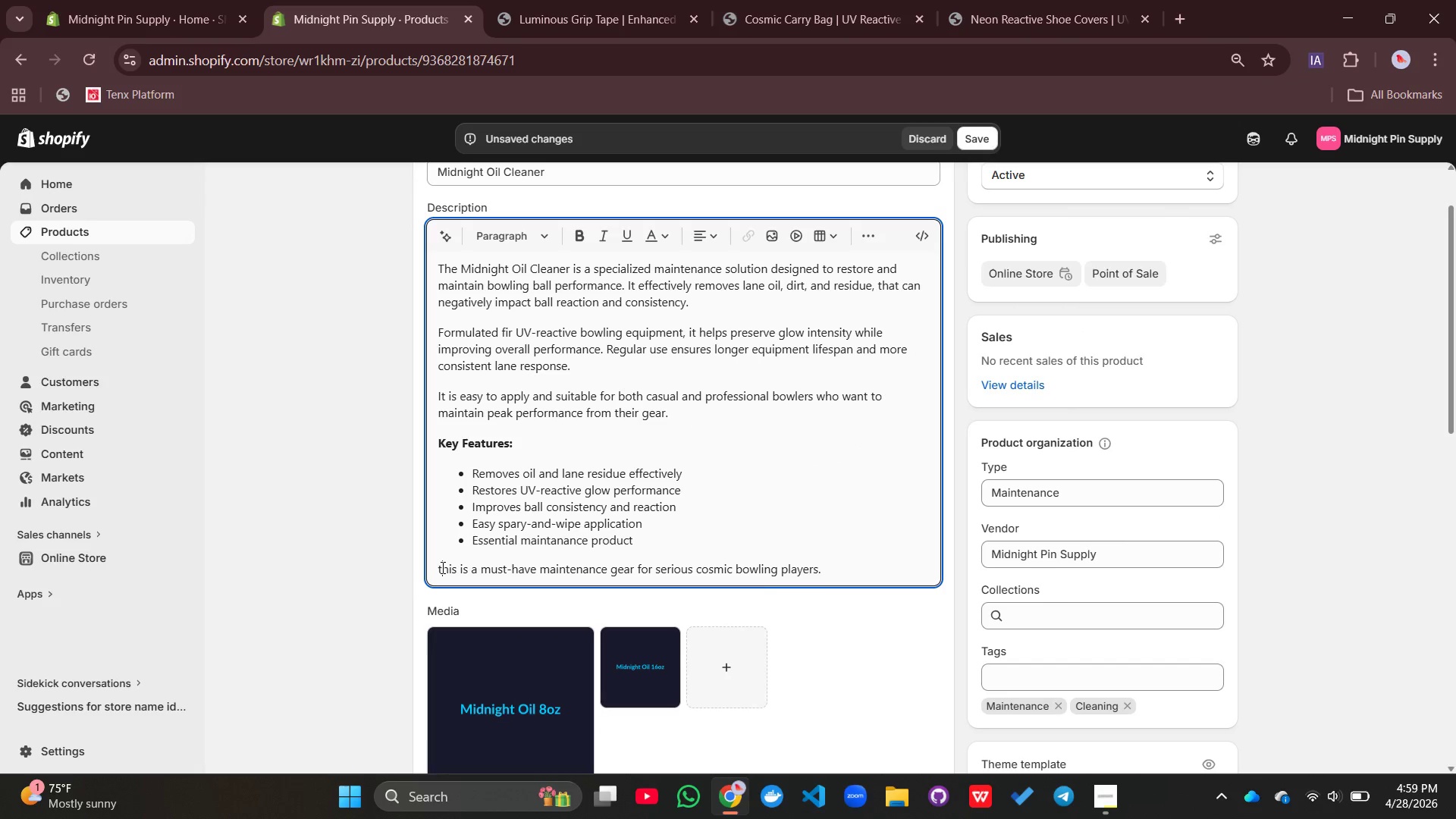 
key(Backspace)
 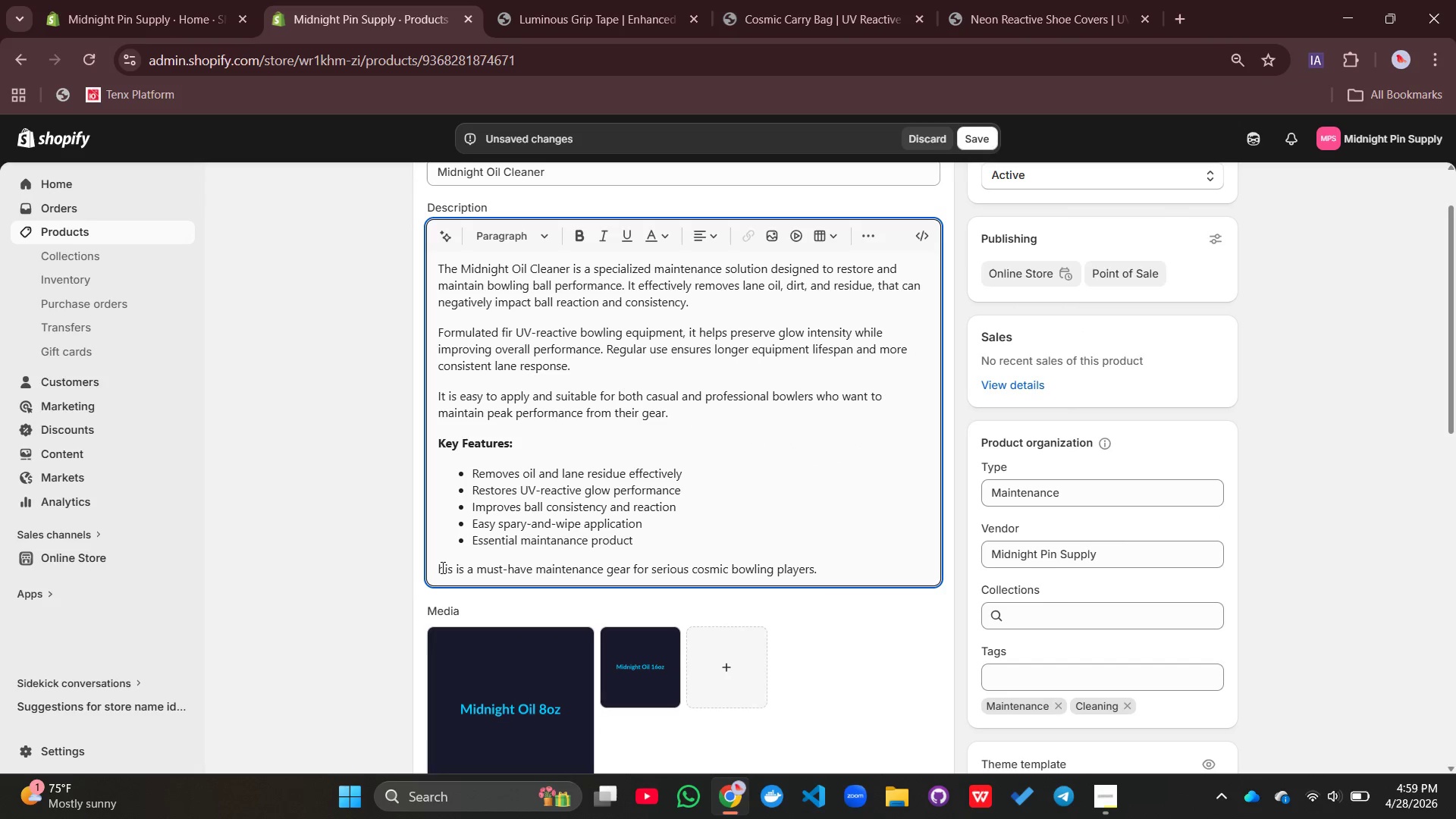 
key(Shift+T)
 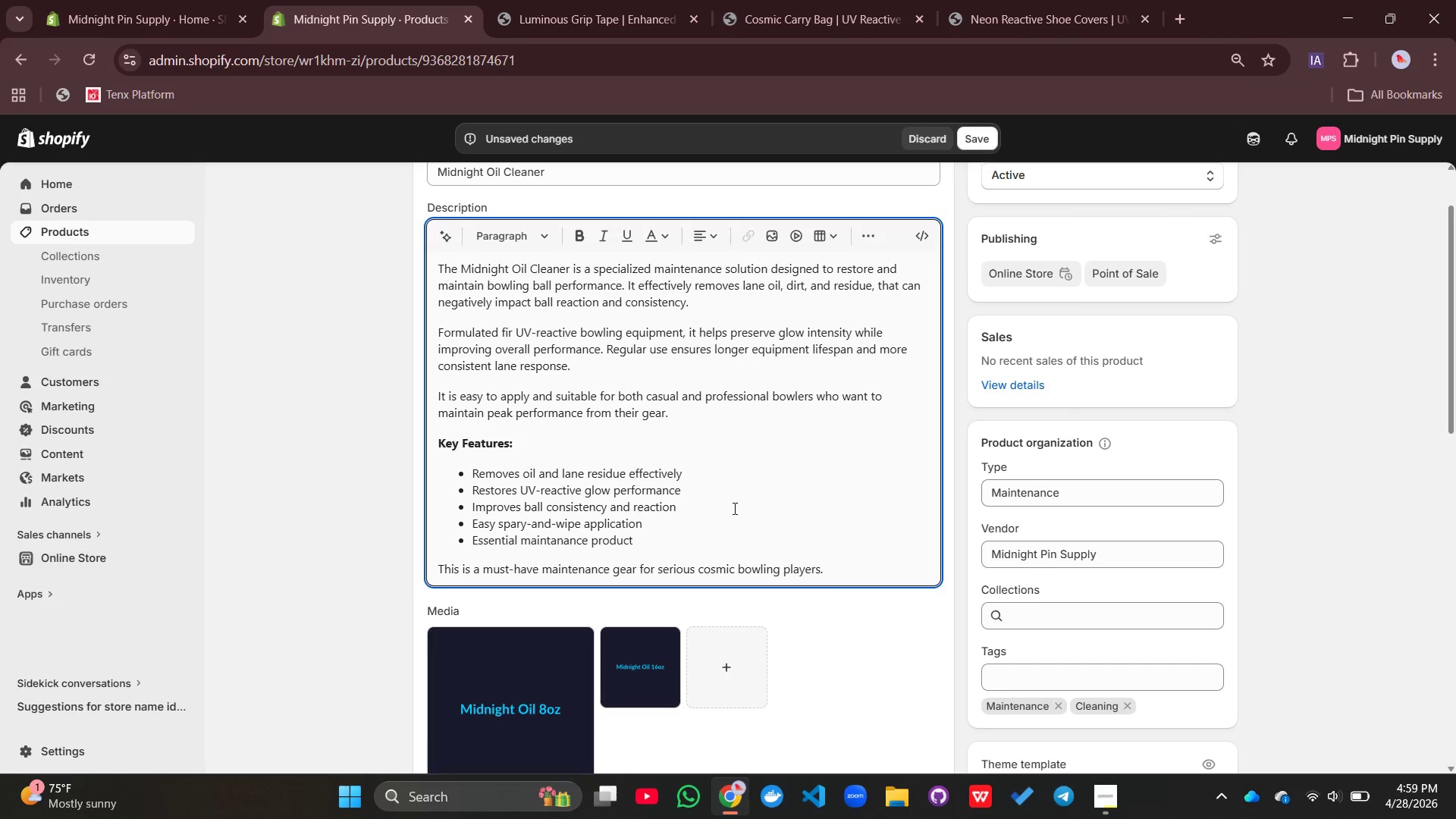 
left_click([733, 508])
 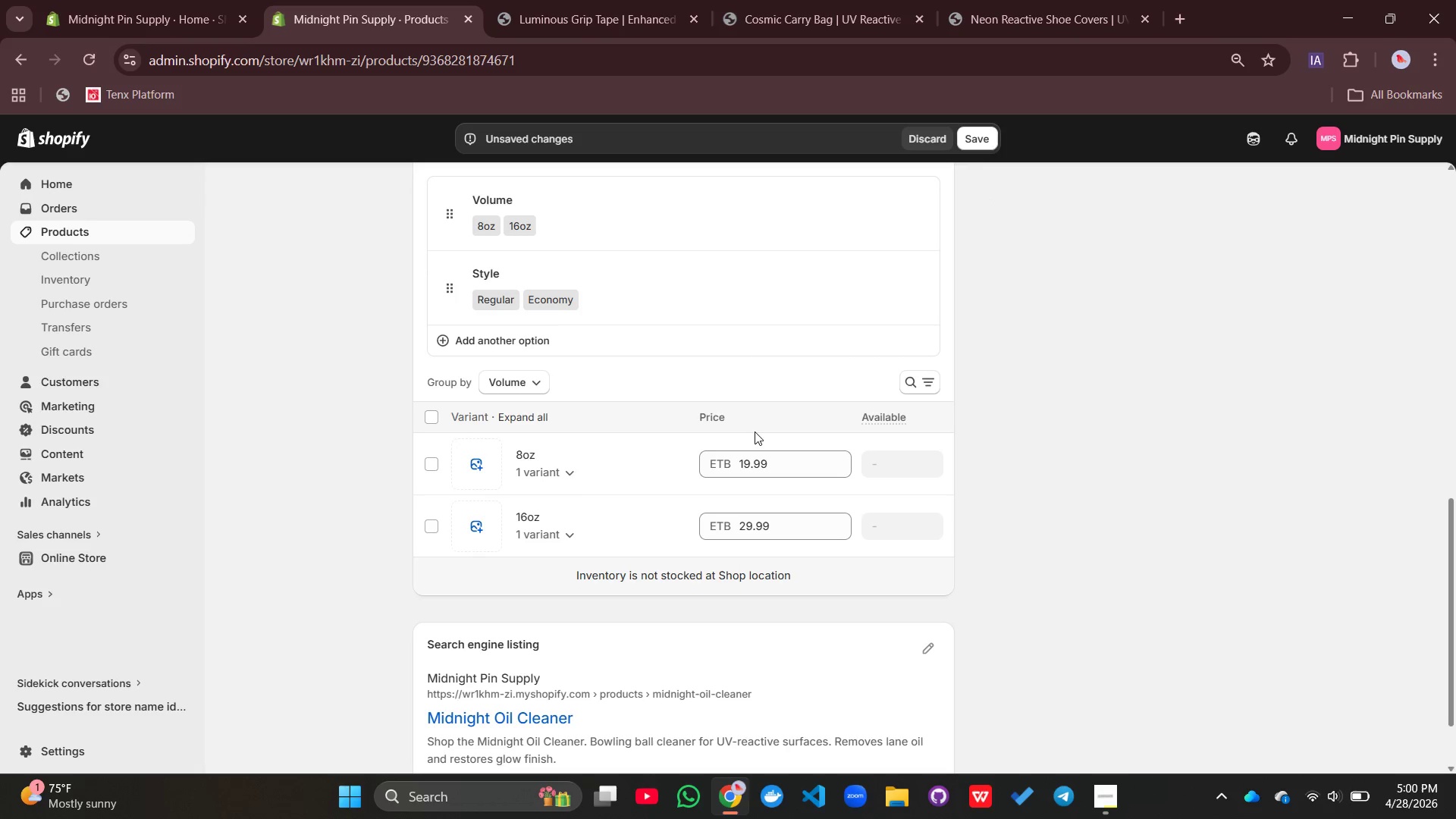 
wait(5.73)
 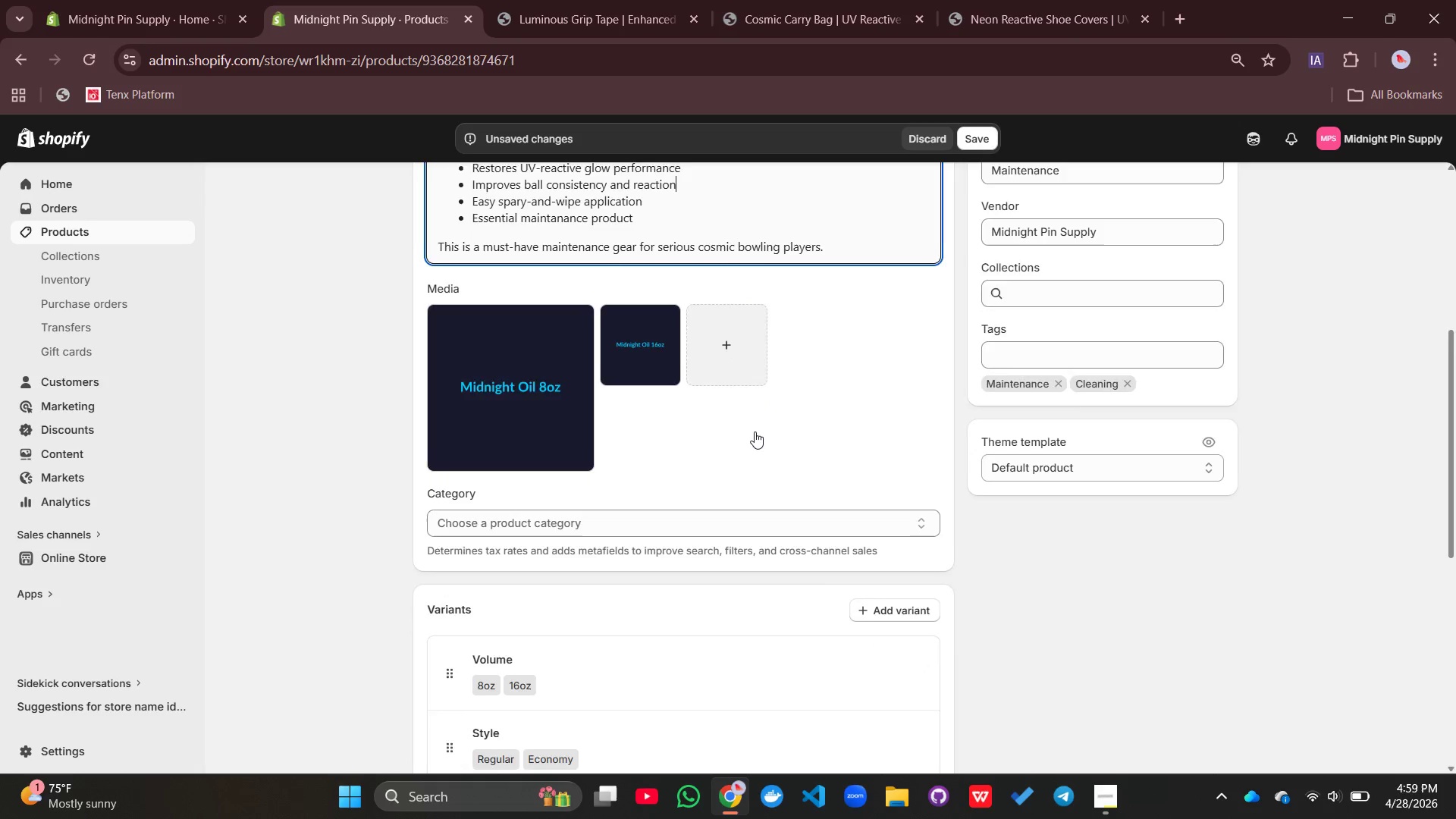 
left_click([585, 467])
 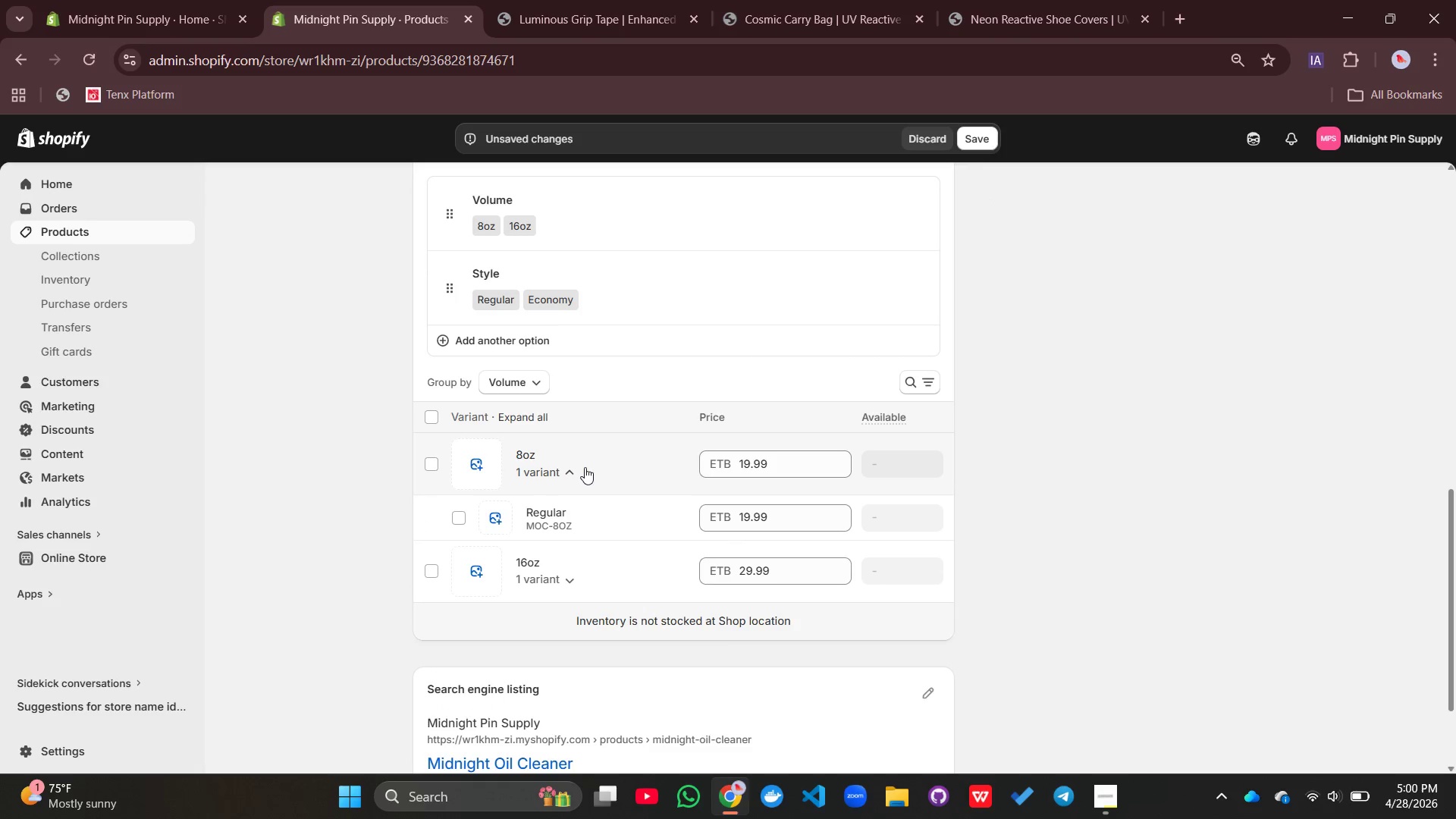 
left_click([585, 467])
 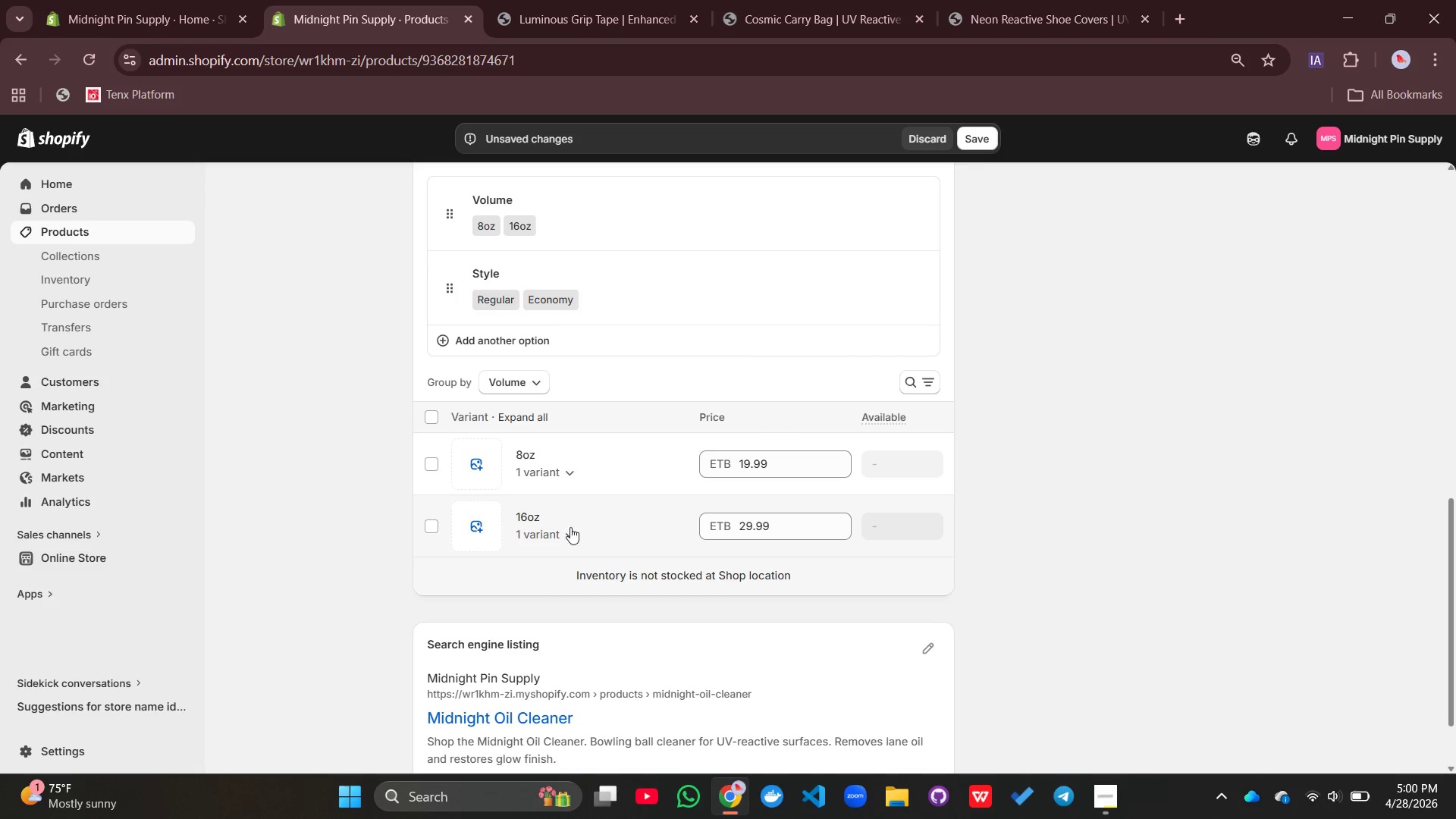 
left_click([567, 535])
 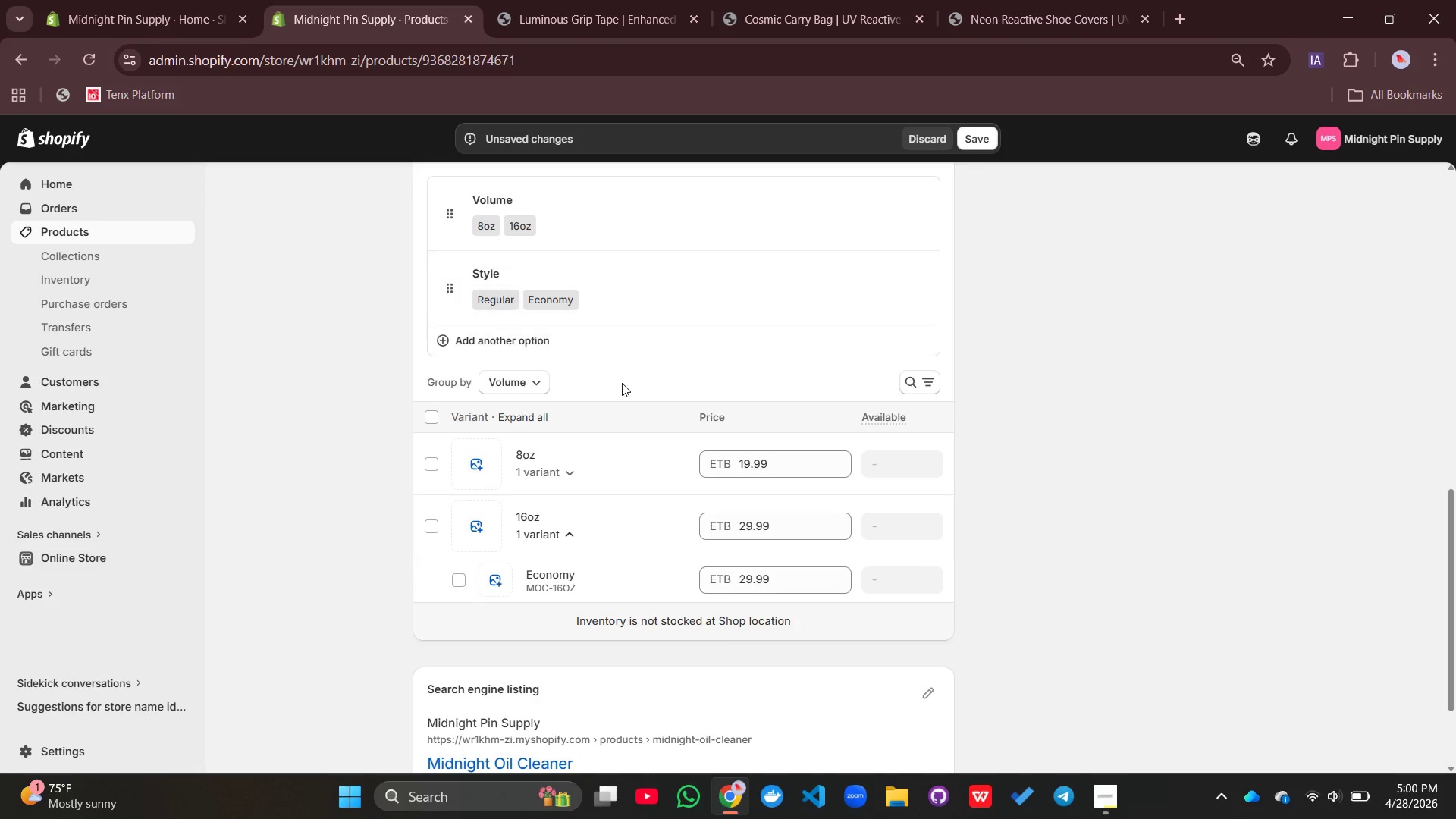 
left_click([434, 419])
 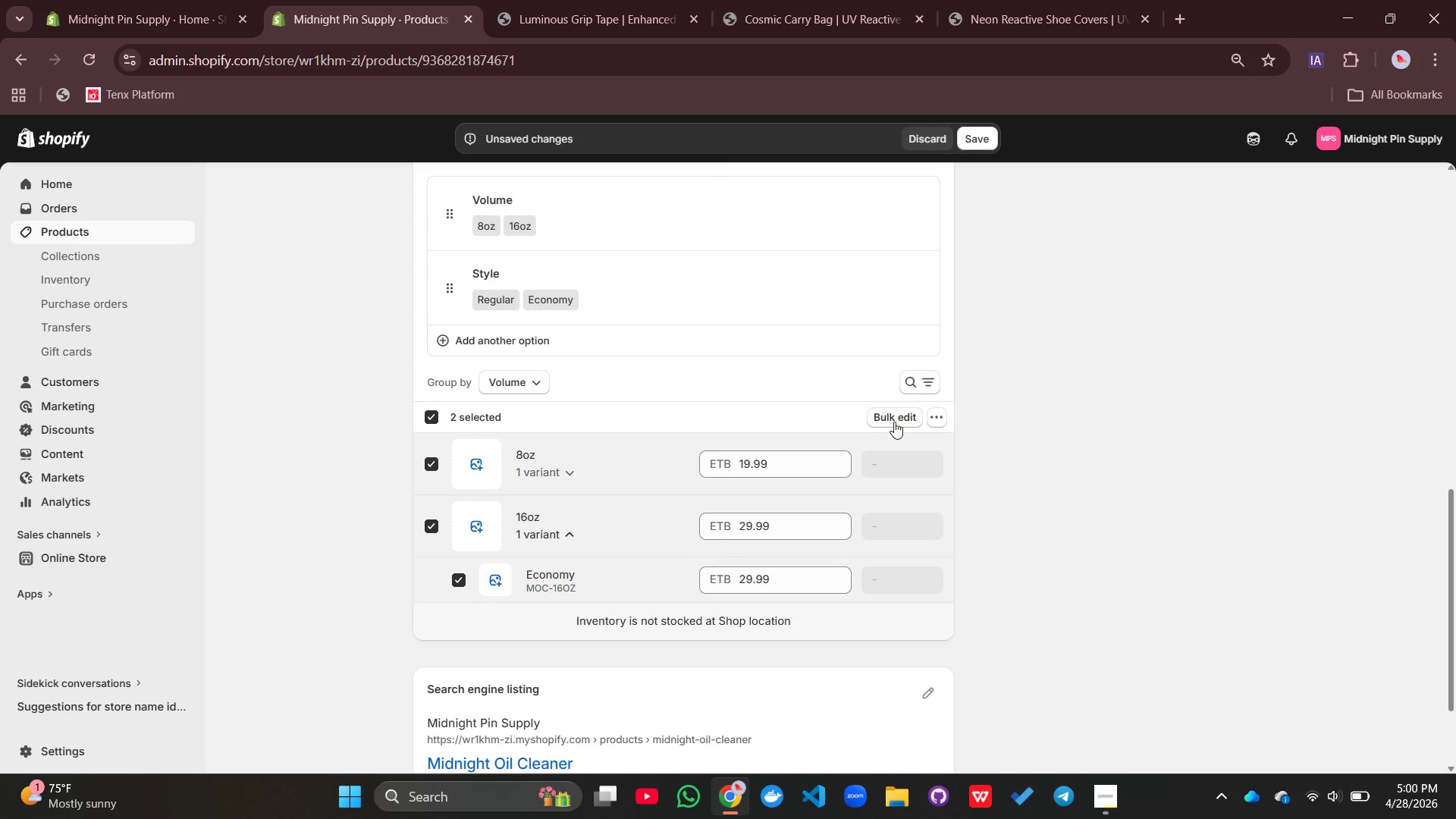 
left_click([902, 422])
 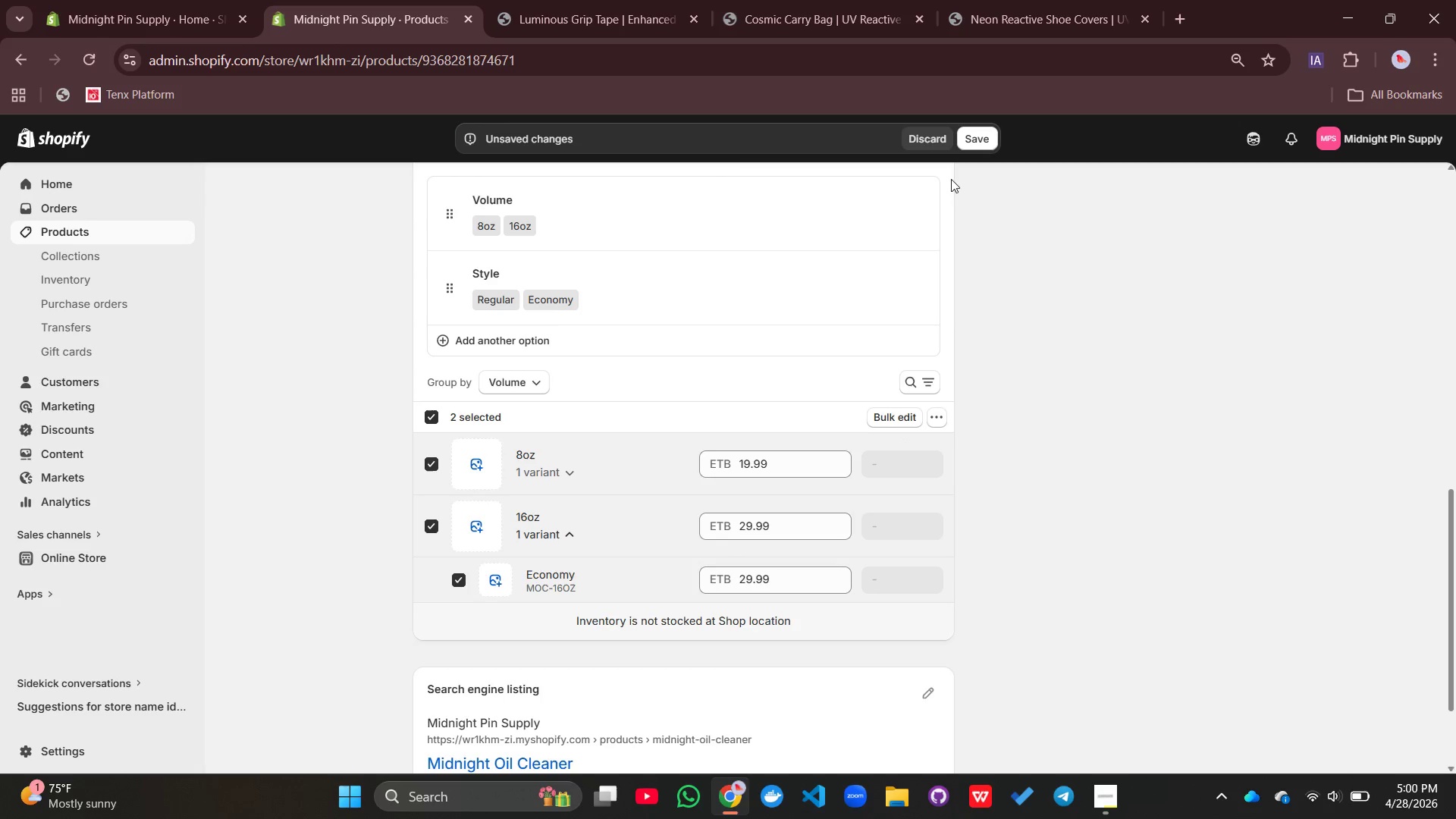 
left_click([979, 133])
 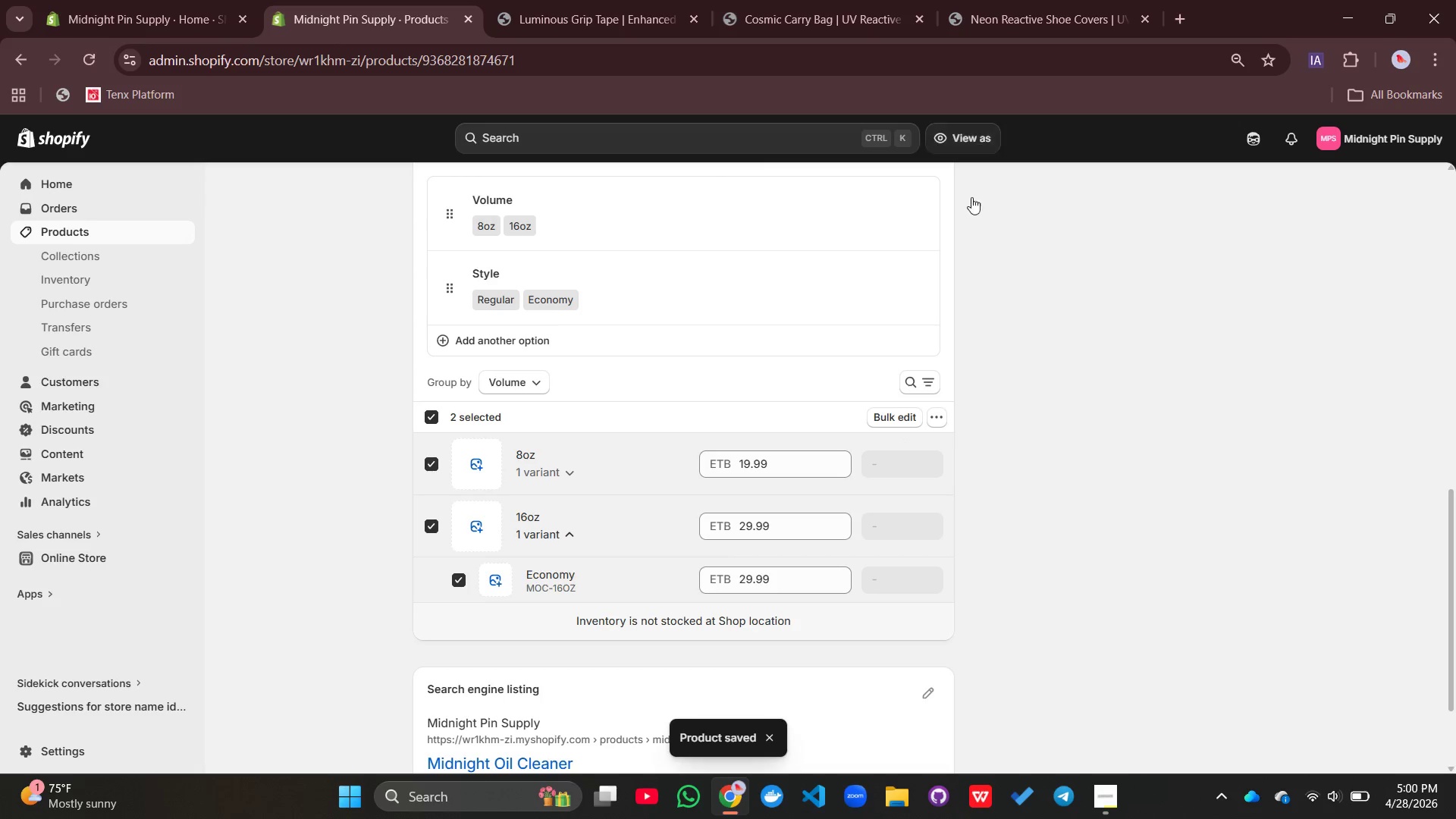 
wait(5.97)
 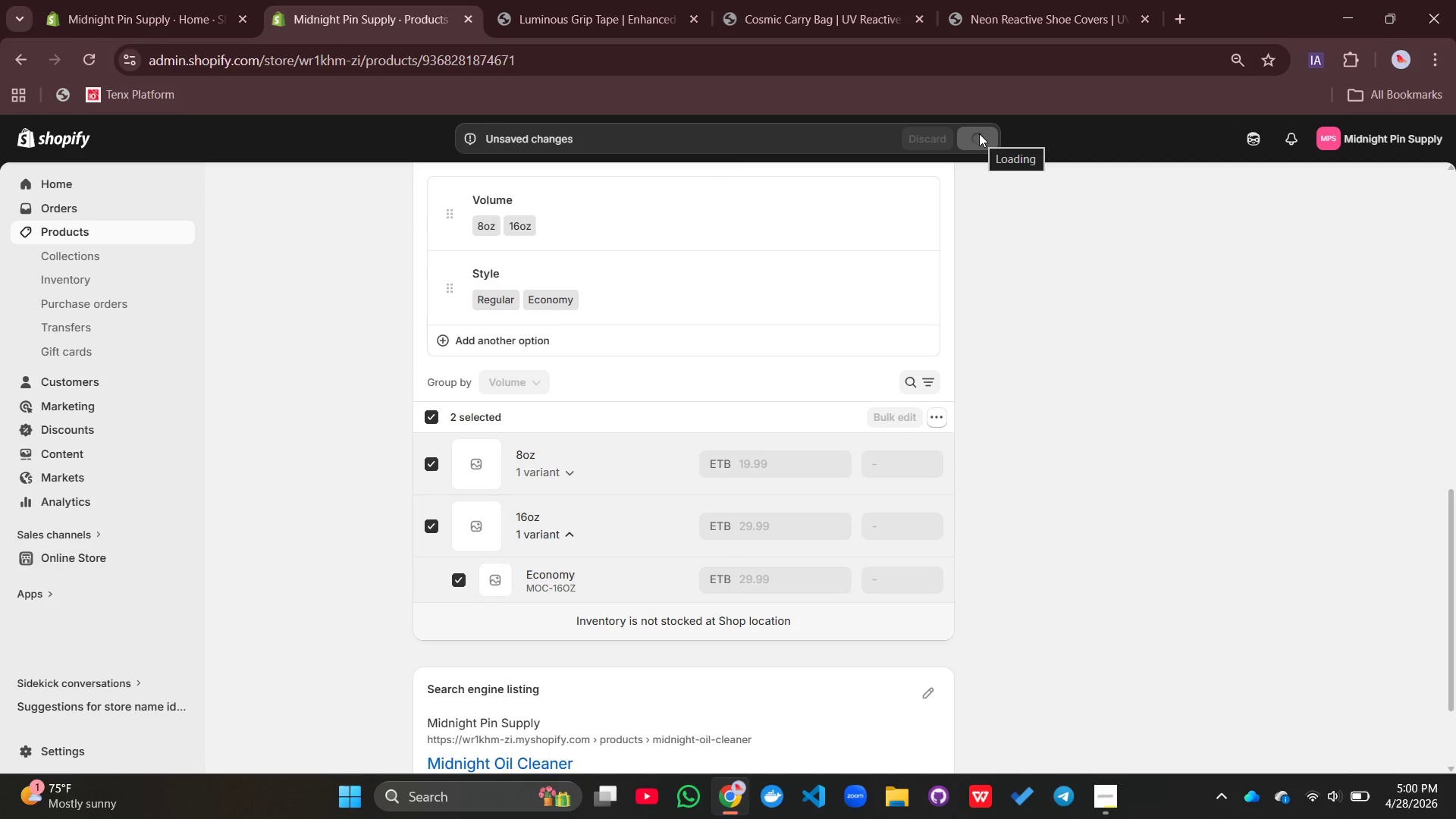 
left_click([902, 406])
 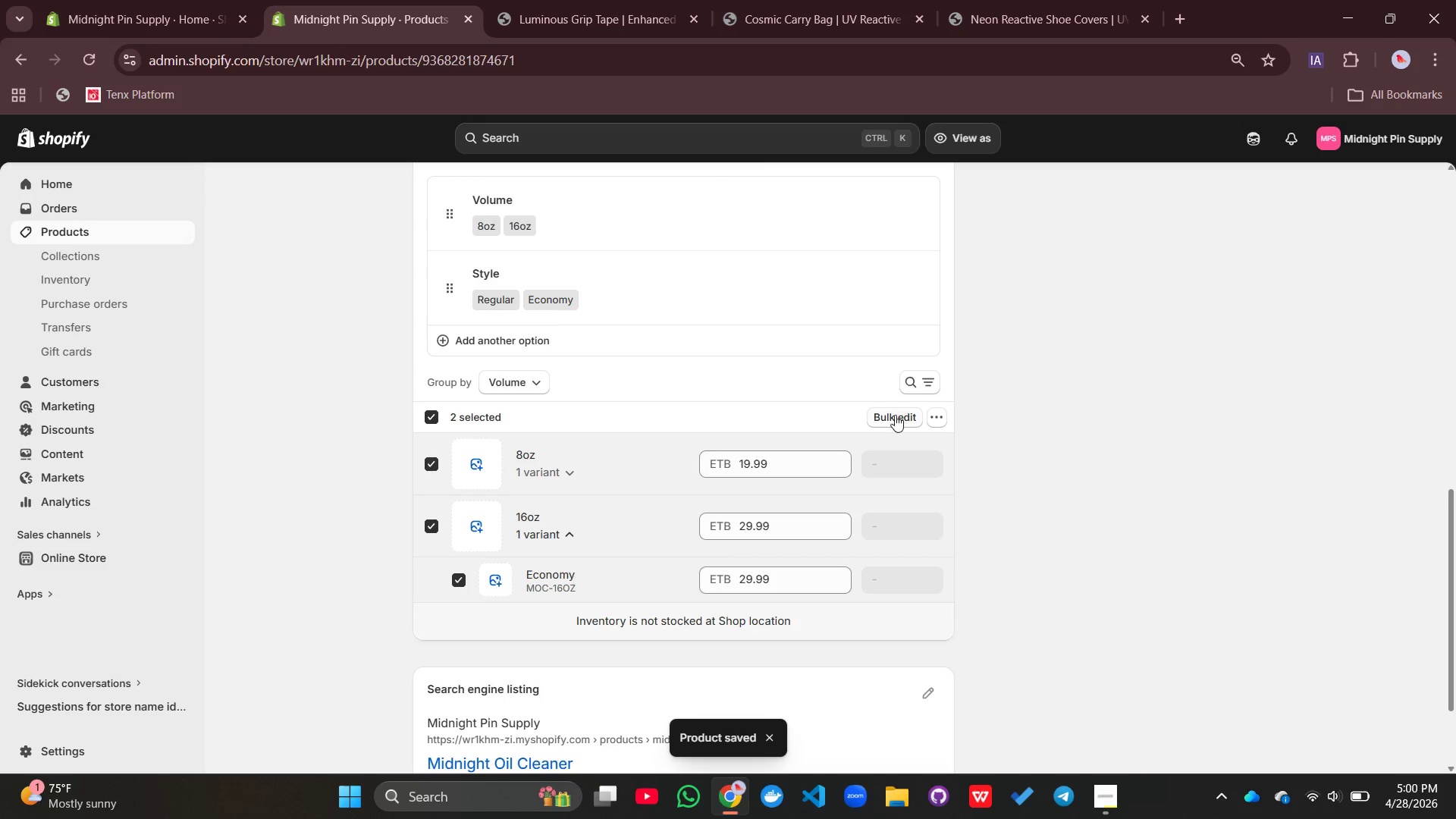 
left_click([895, 415])
 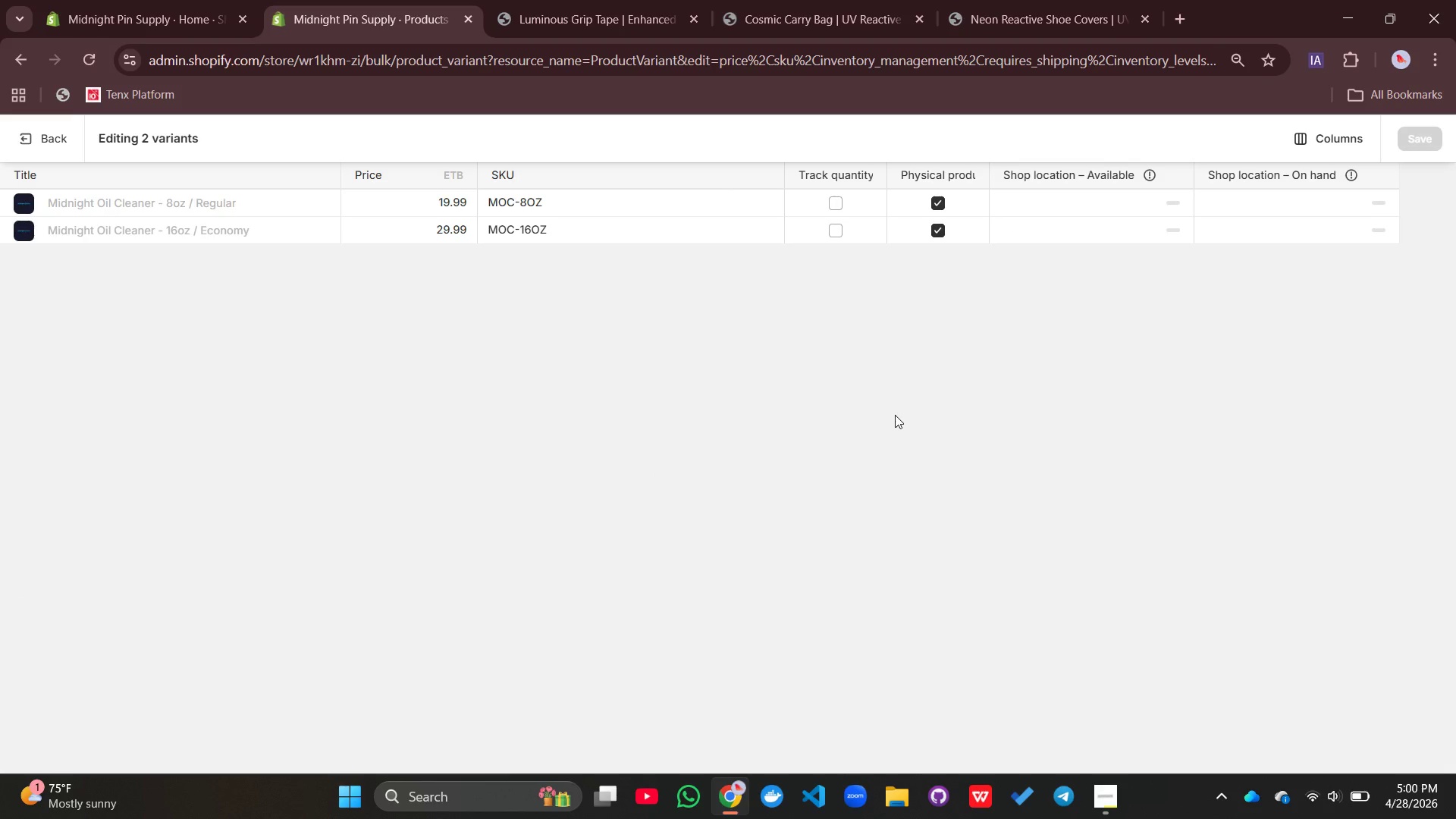 
wait(5.56)
 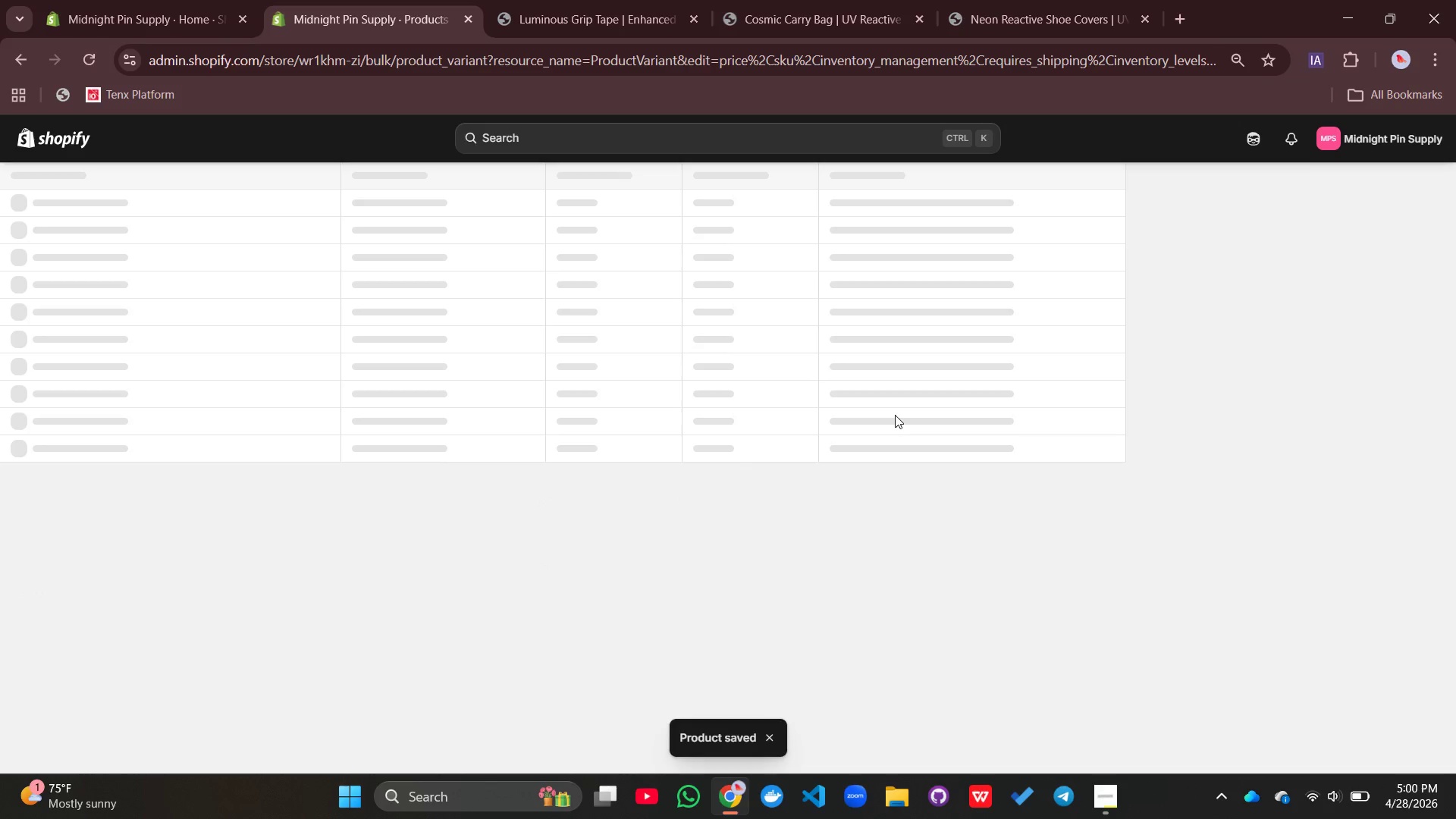 
left_click([839, 199])
 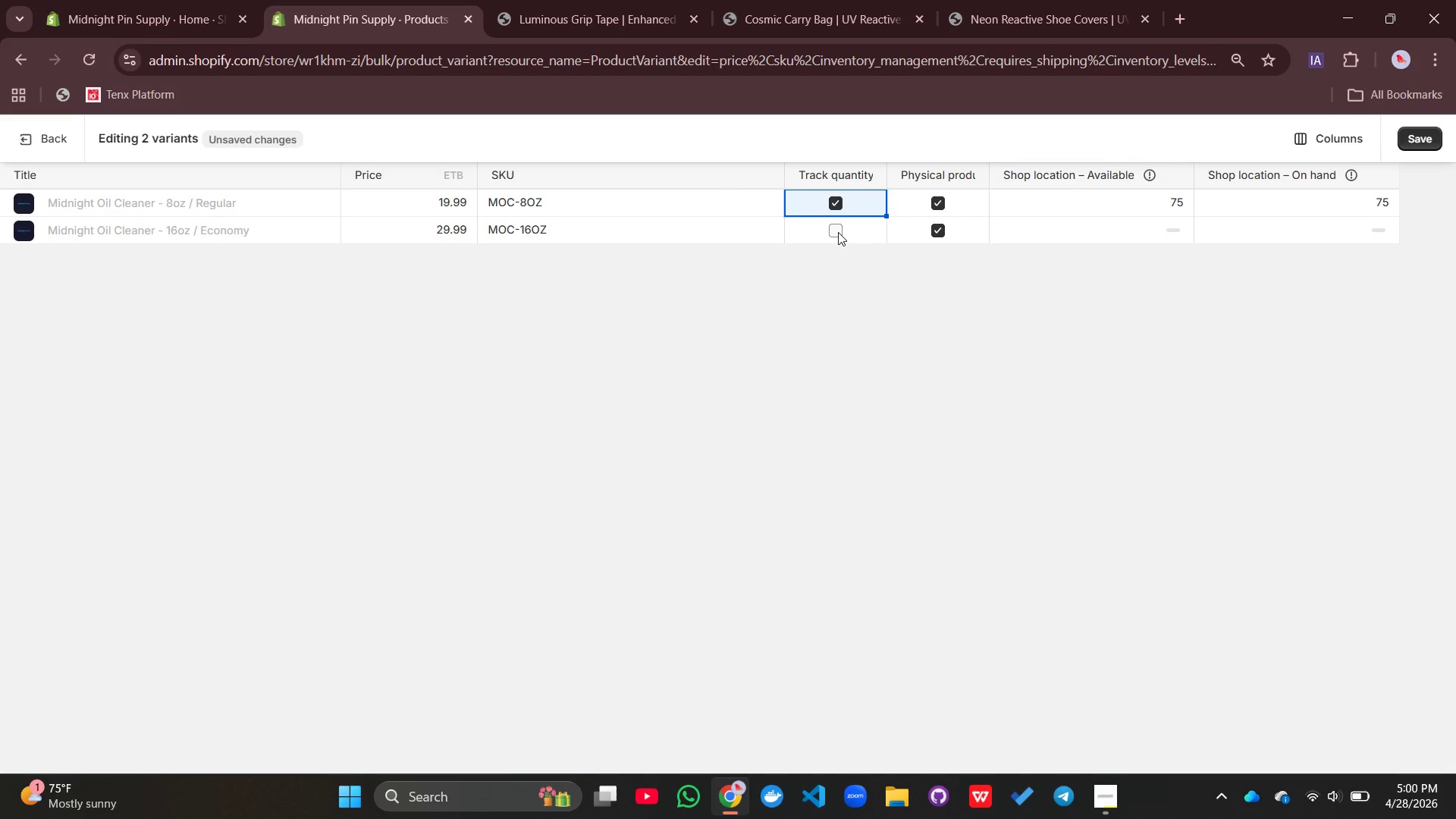 
left_click([838, 232])
 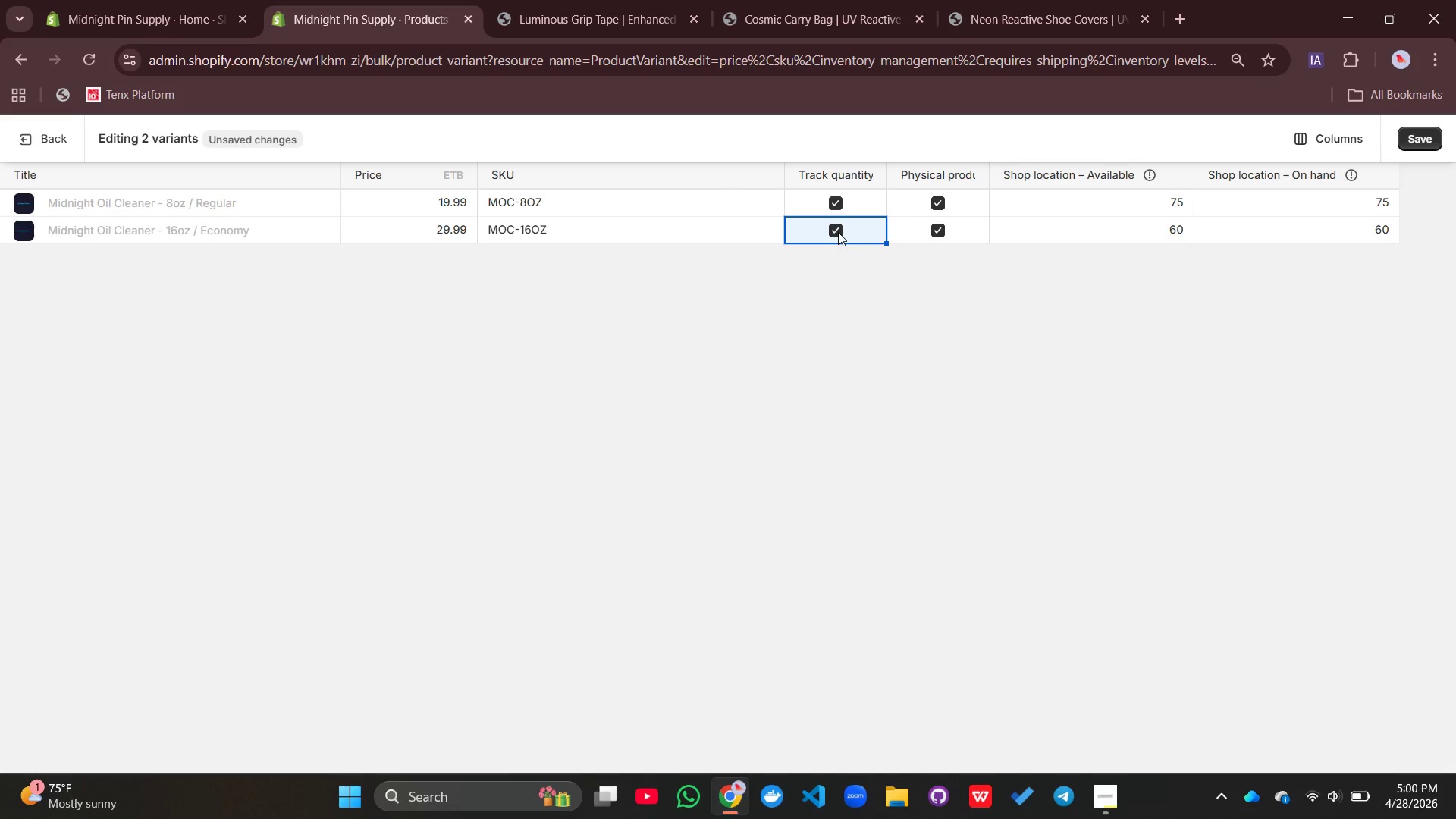 
wait(7.31)
 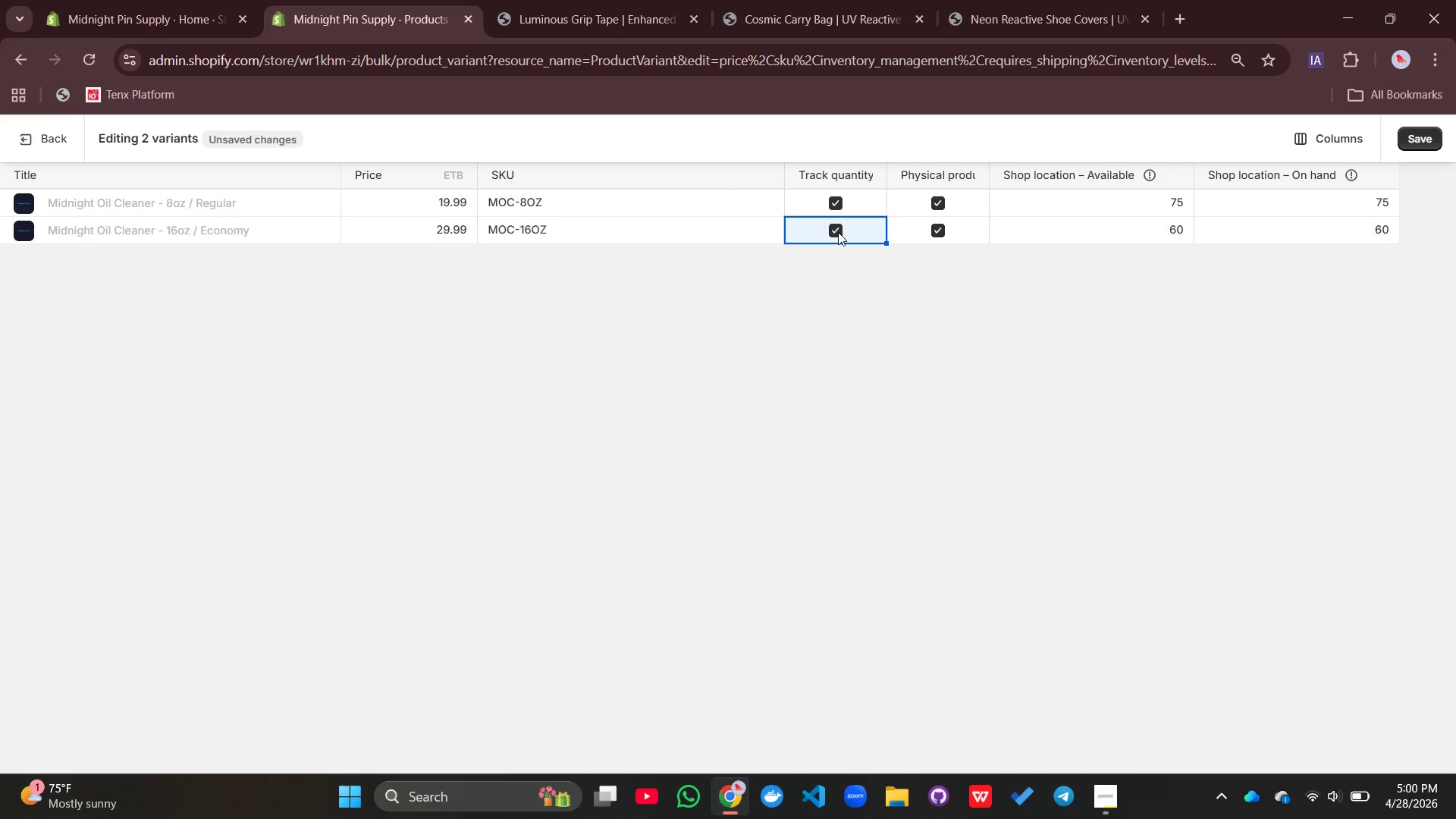 
left_click([1426, 140])
 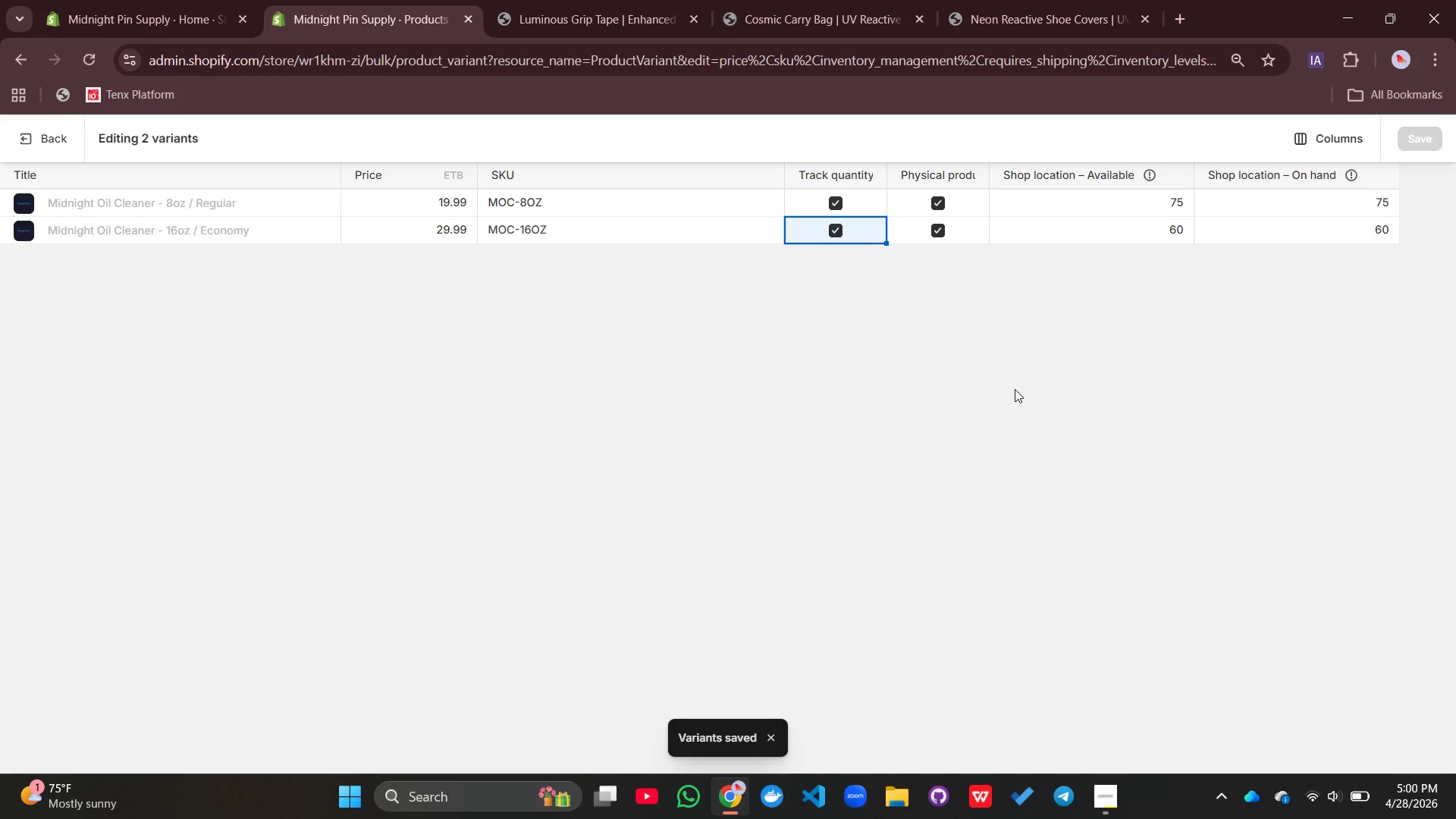 
left_click([1015, 389])
 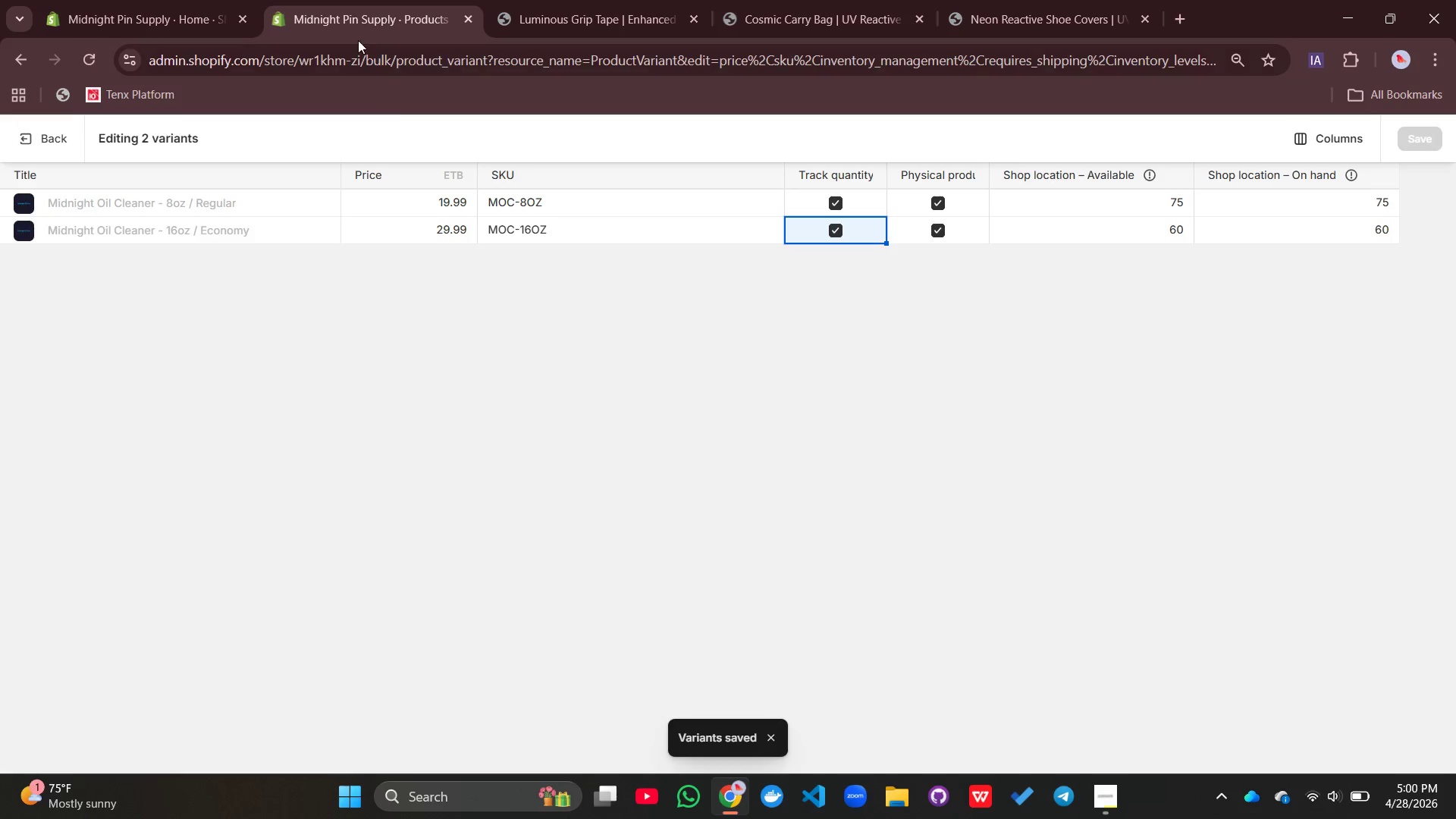 
left_click([339, 0])
 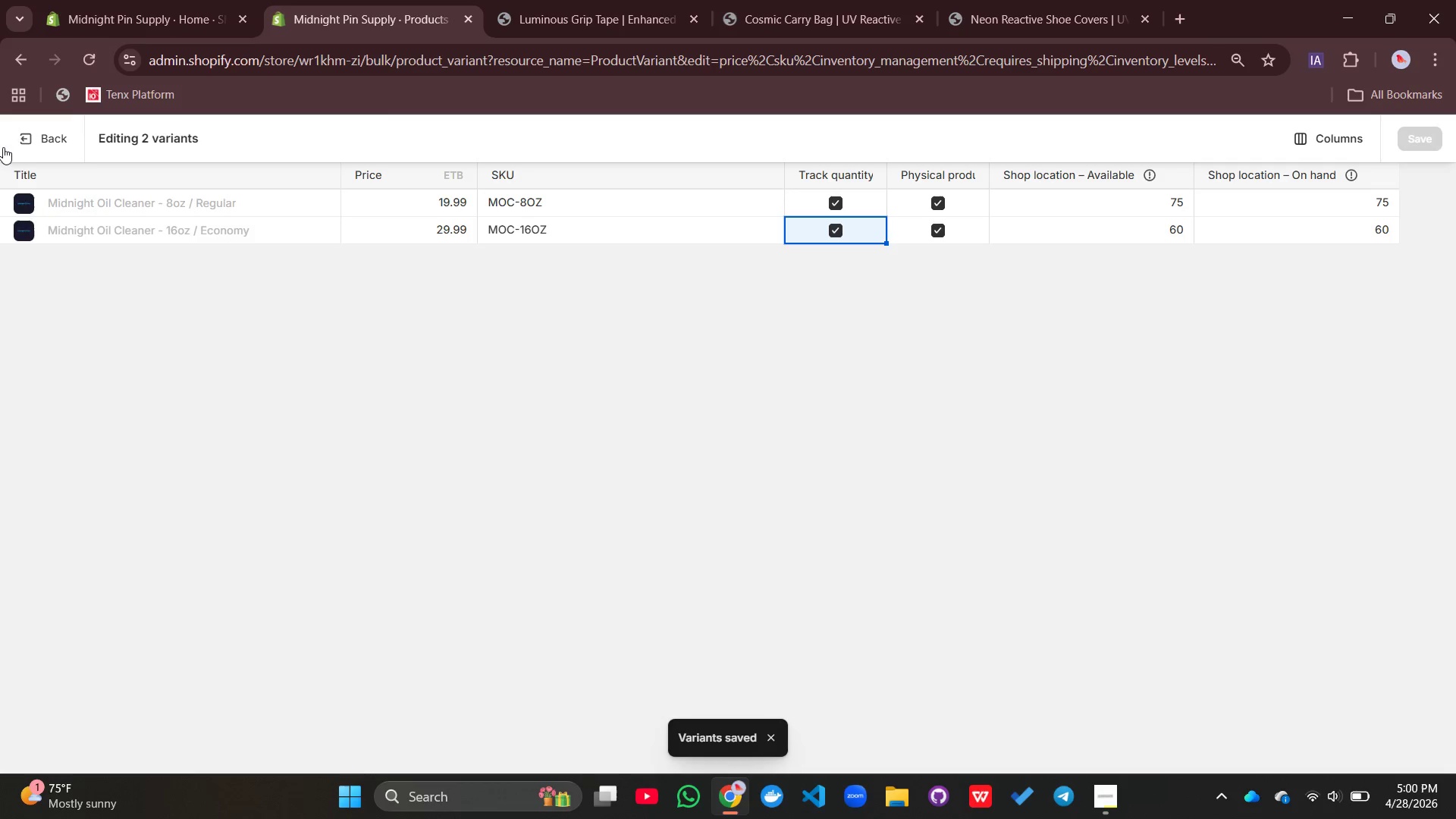 
left_click([3, 147])
 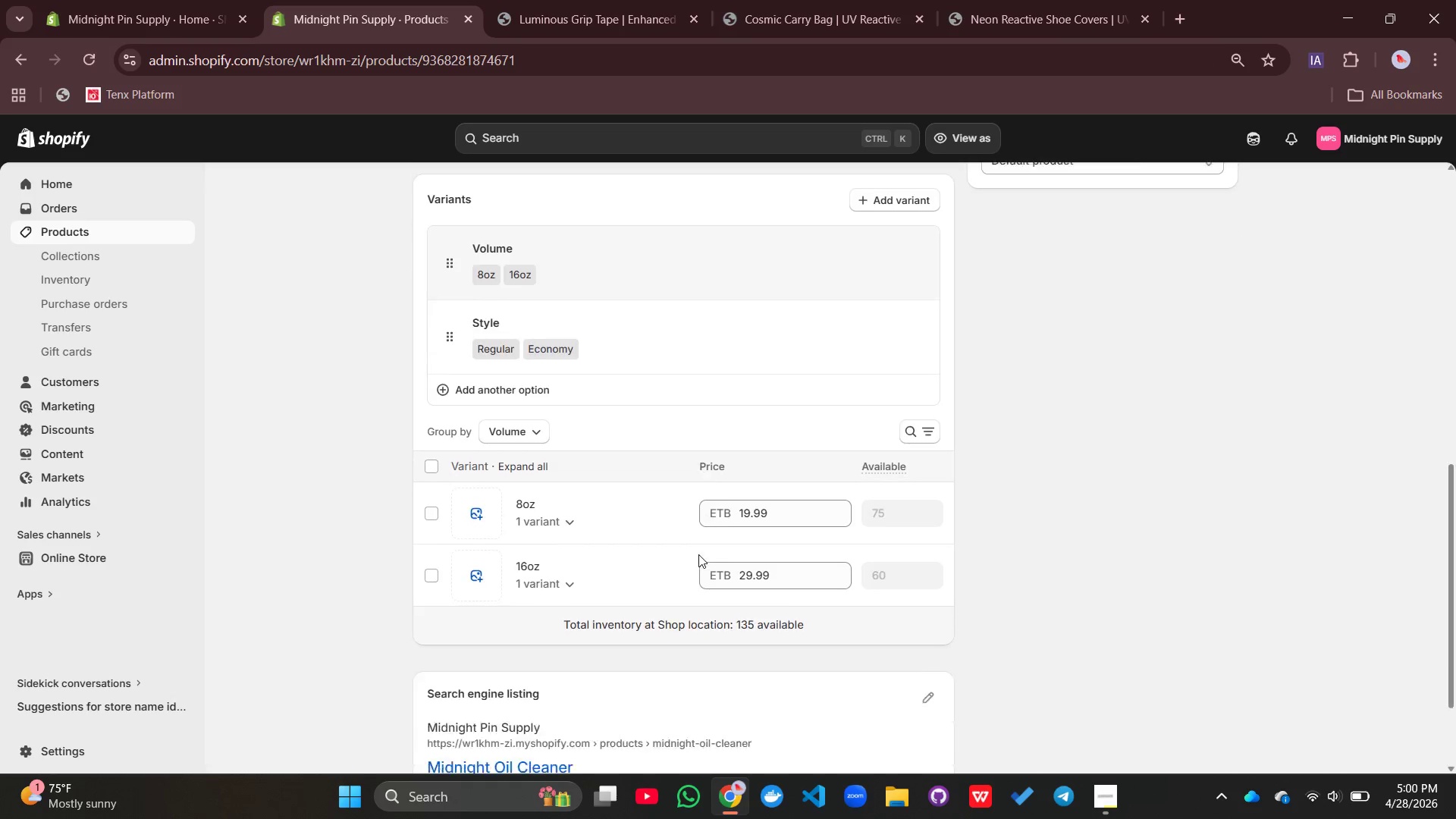 
wait(11.46)
 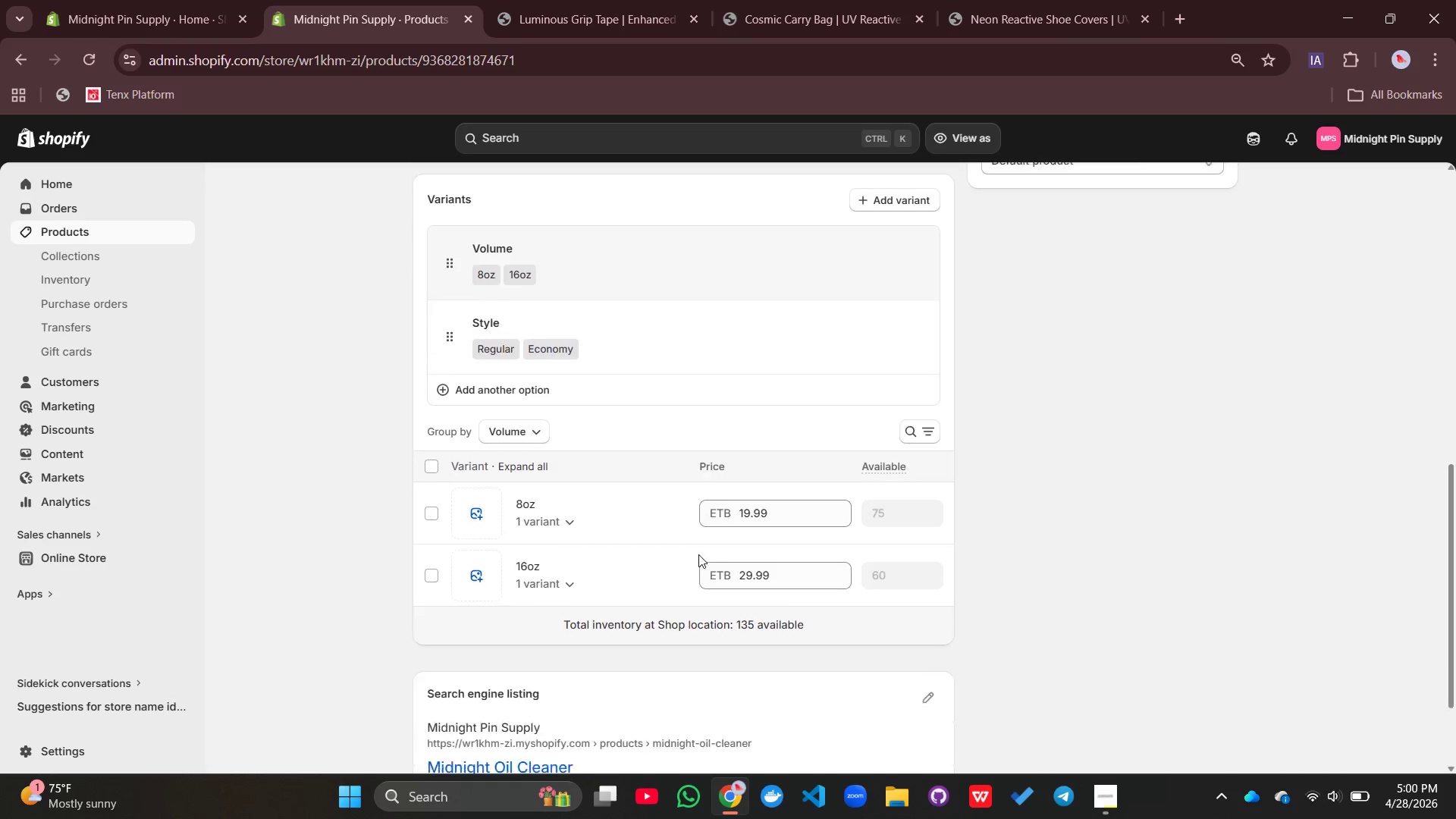 
mouse_move([1034, 539])
 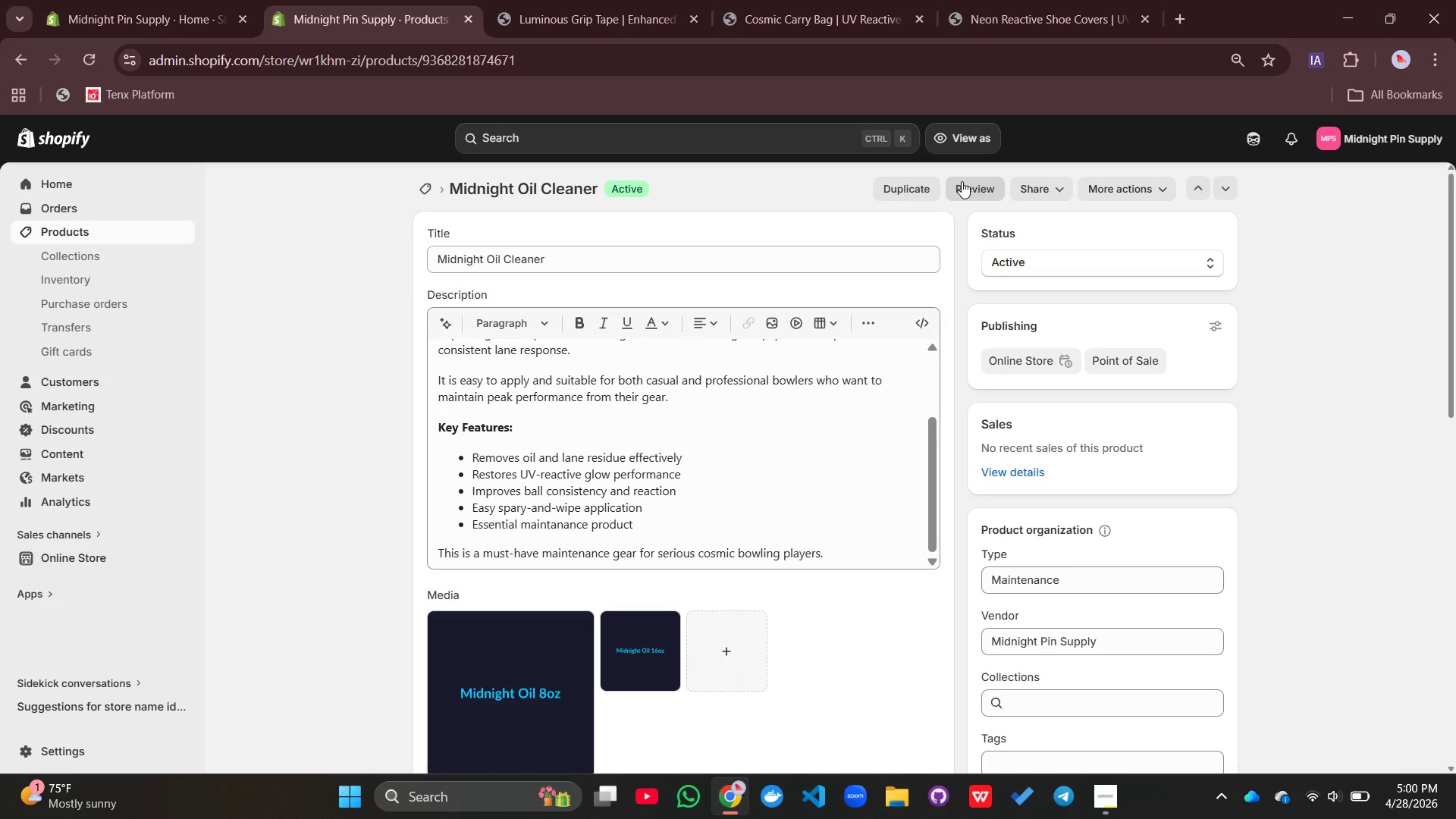 
left_click([962, 181])
 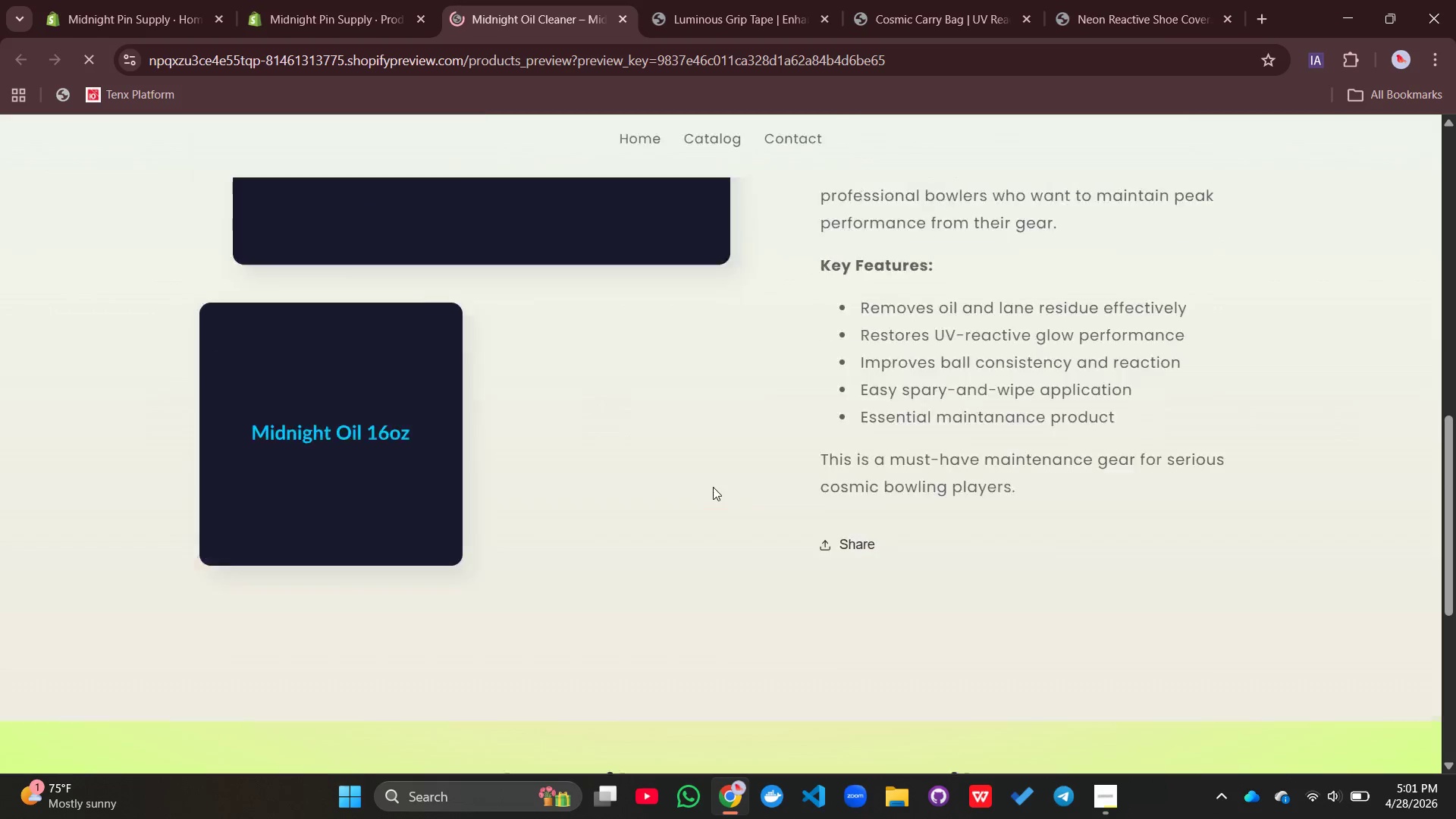 
wait(7.66)
 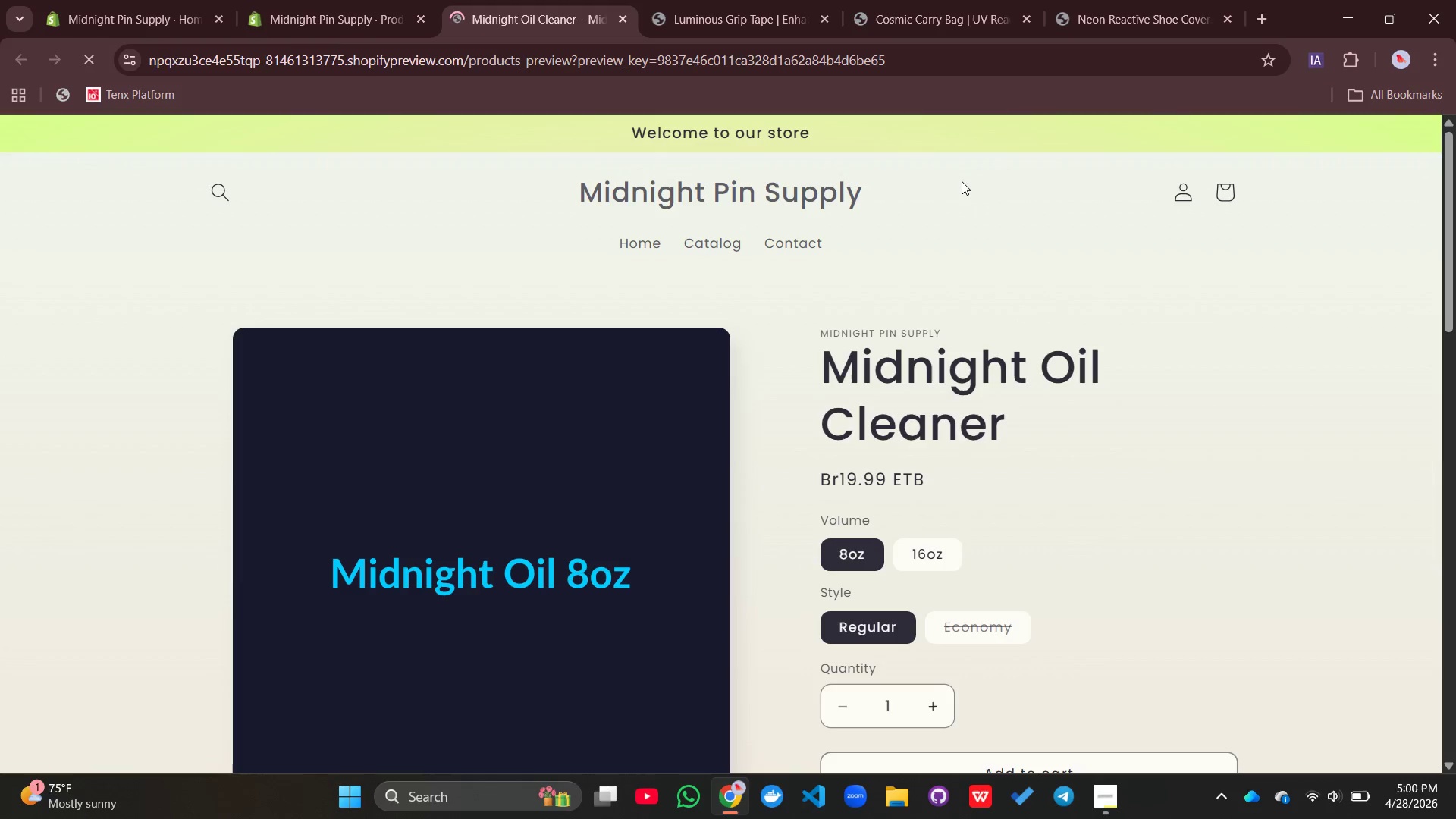 
left_click([329, 21])
 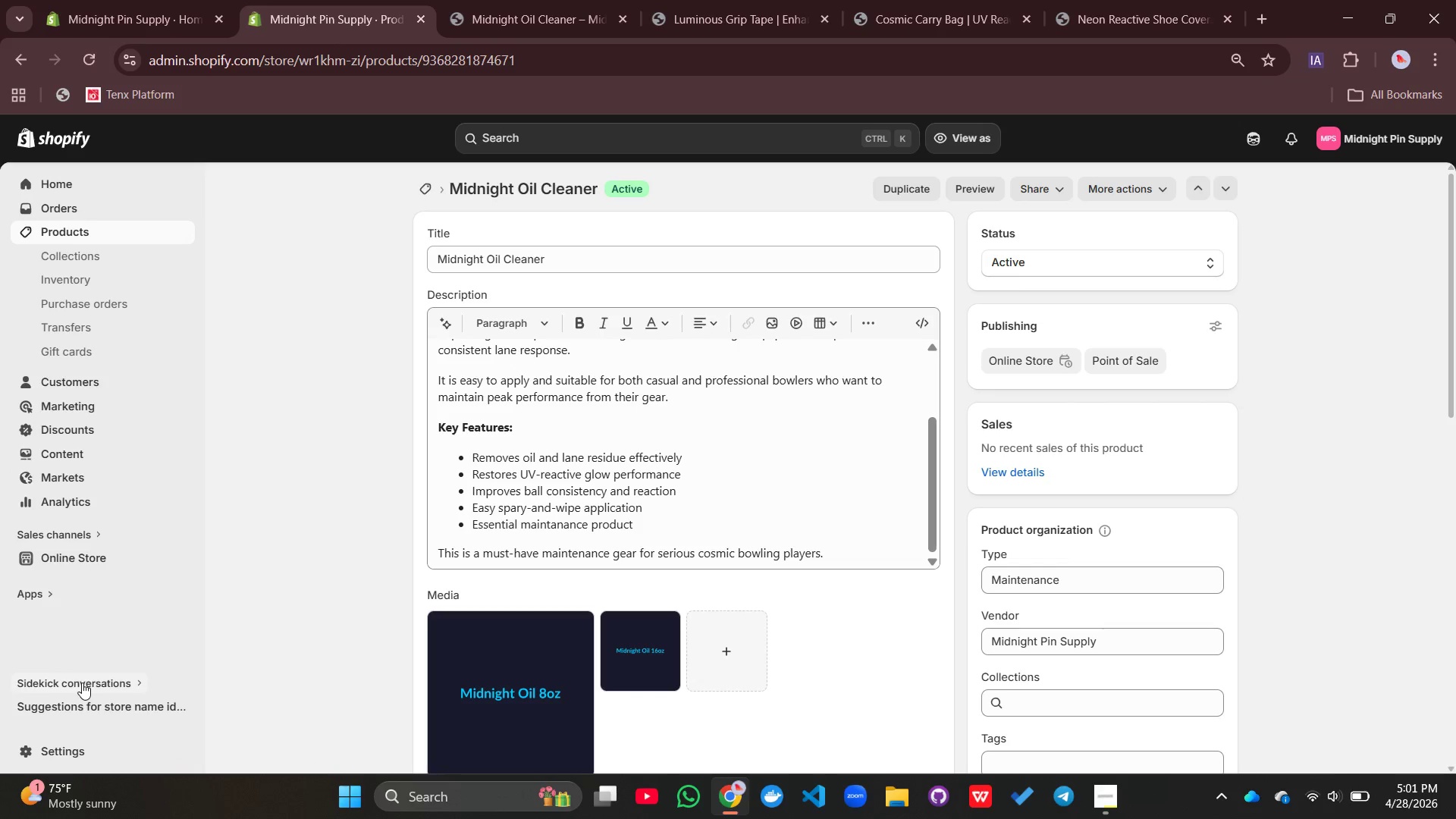 
left_click([57, 747])
 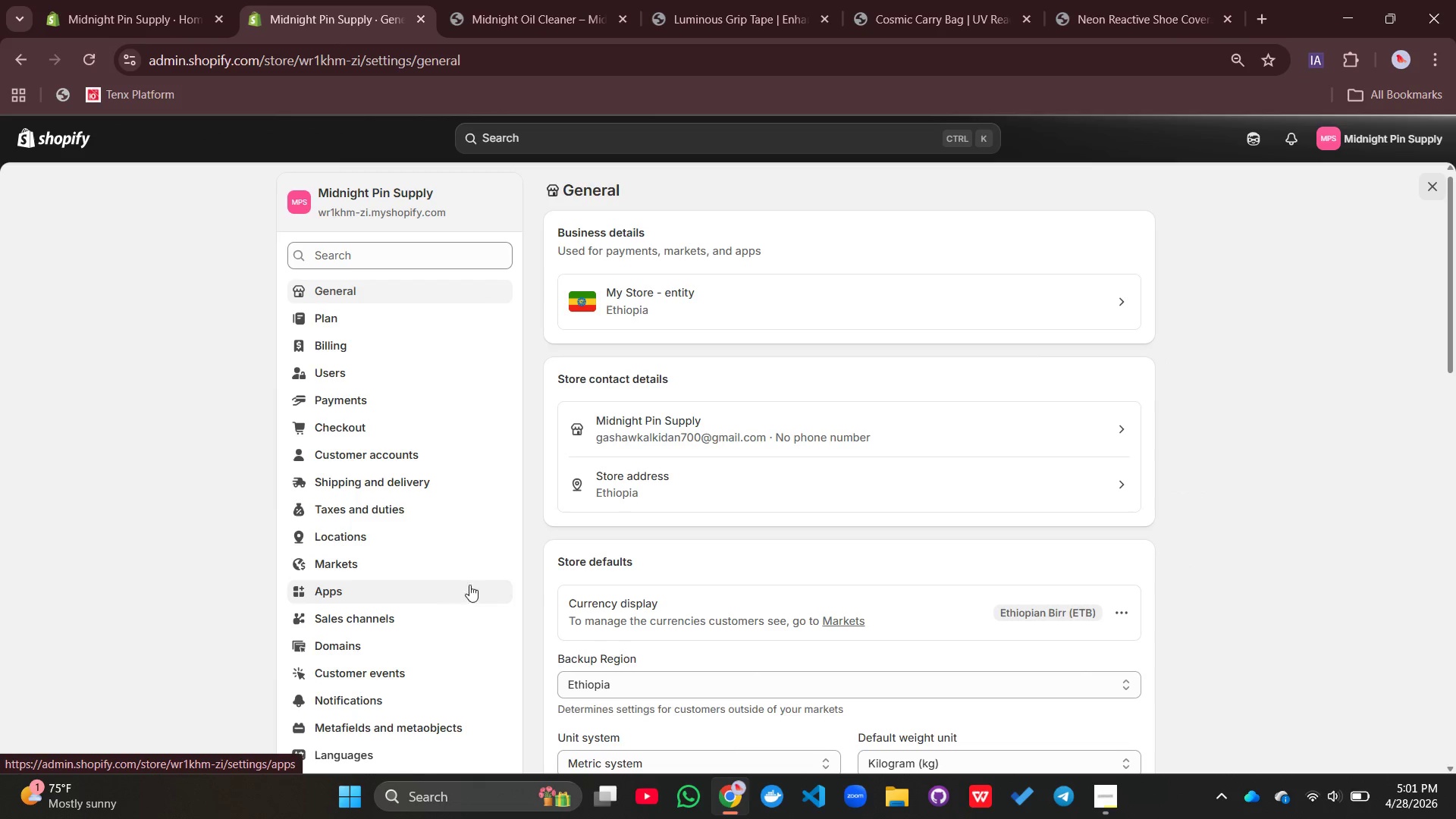 
wait(6.5)
 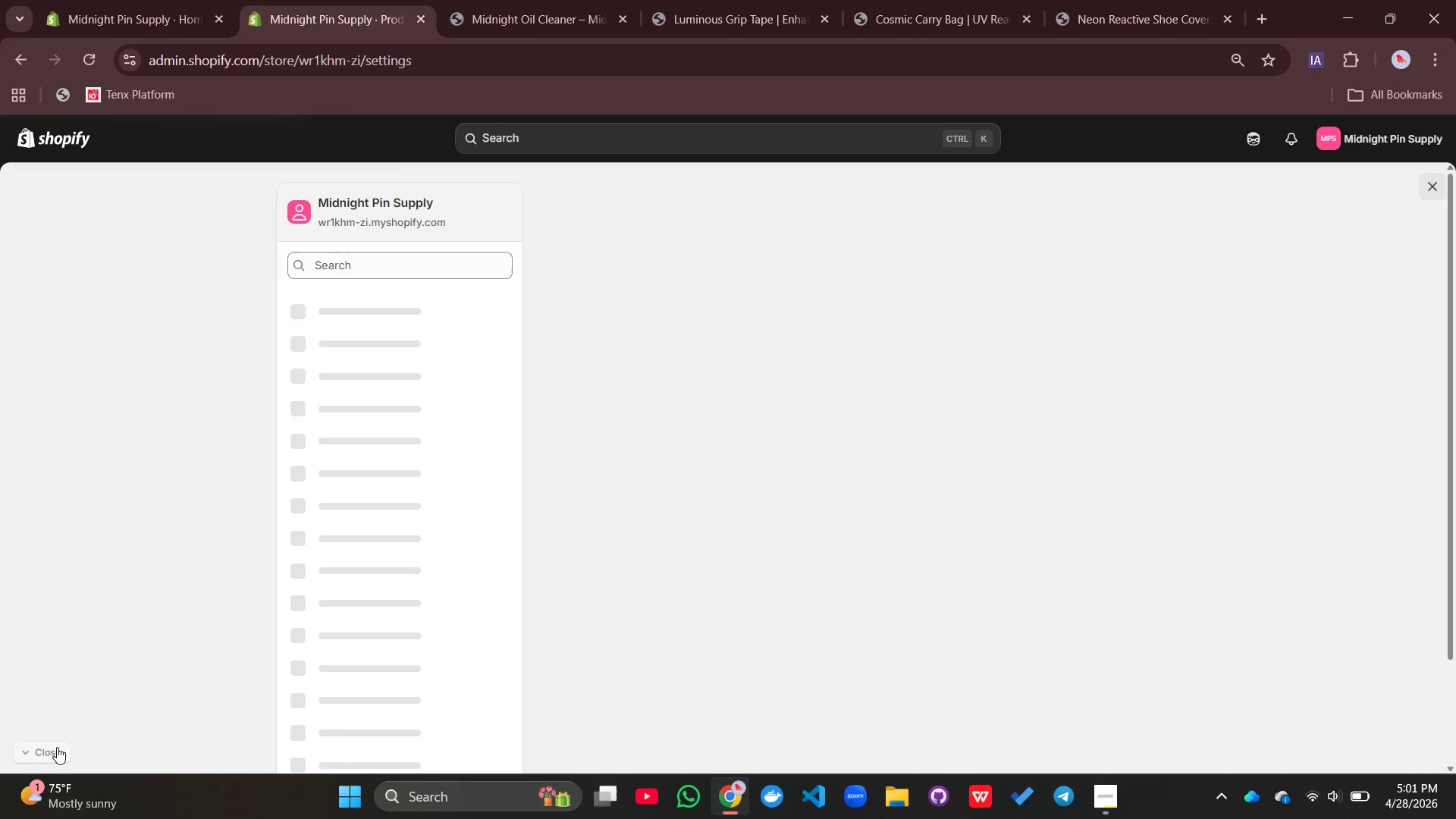 
left_click([1116, 499])
 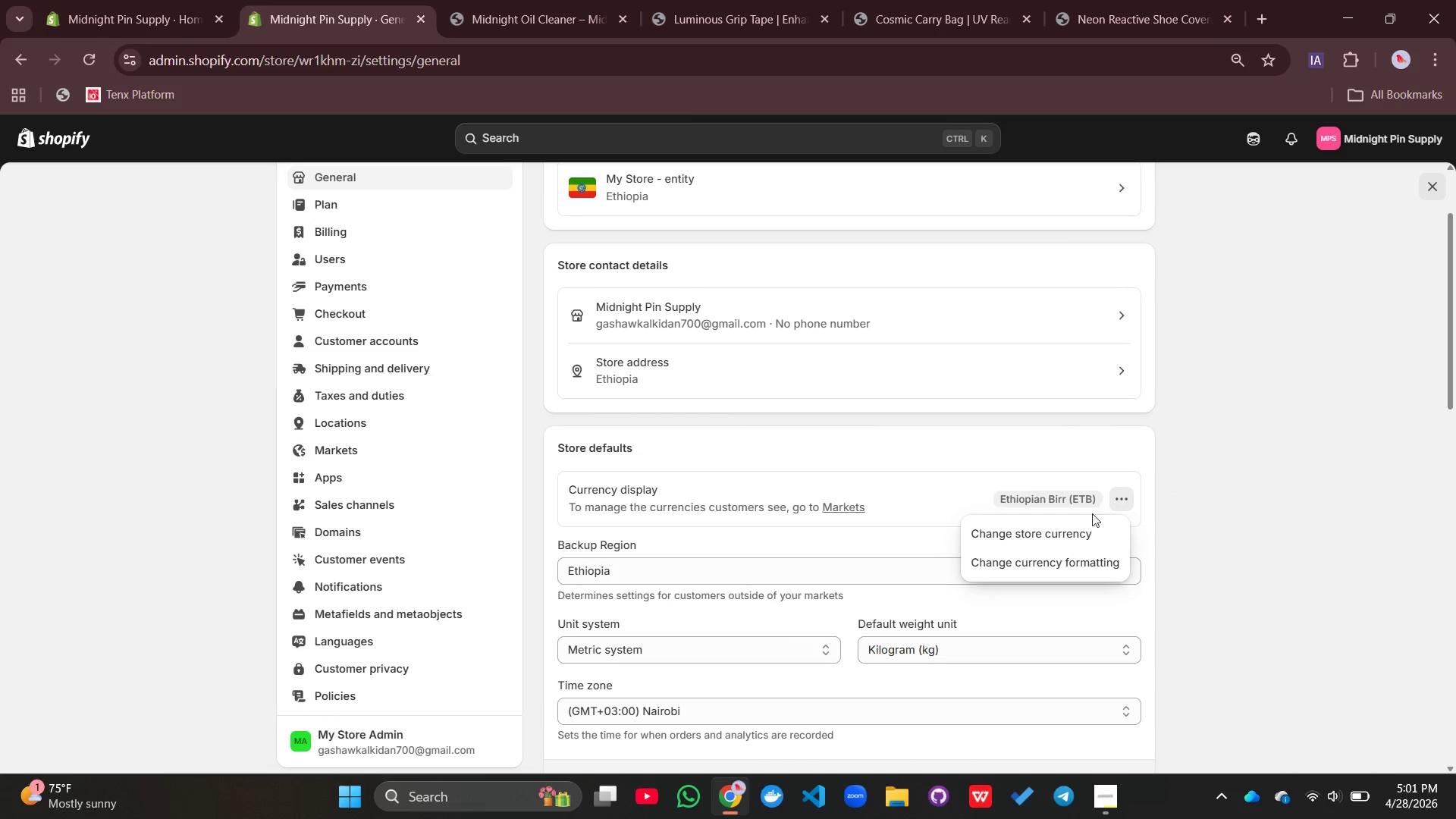 
left_click([1068, 524])
 